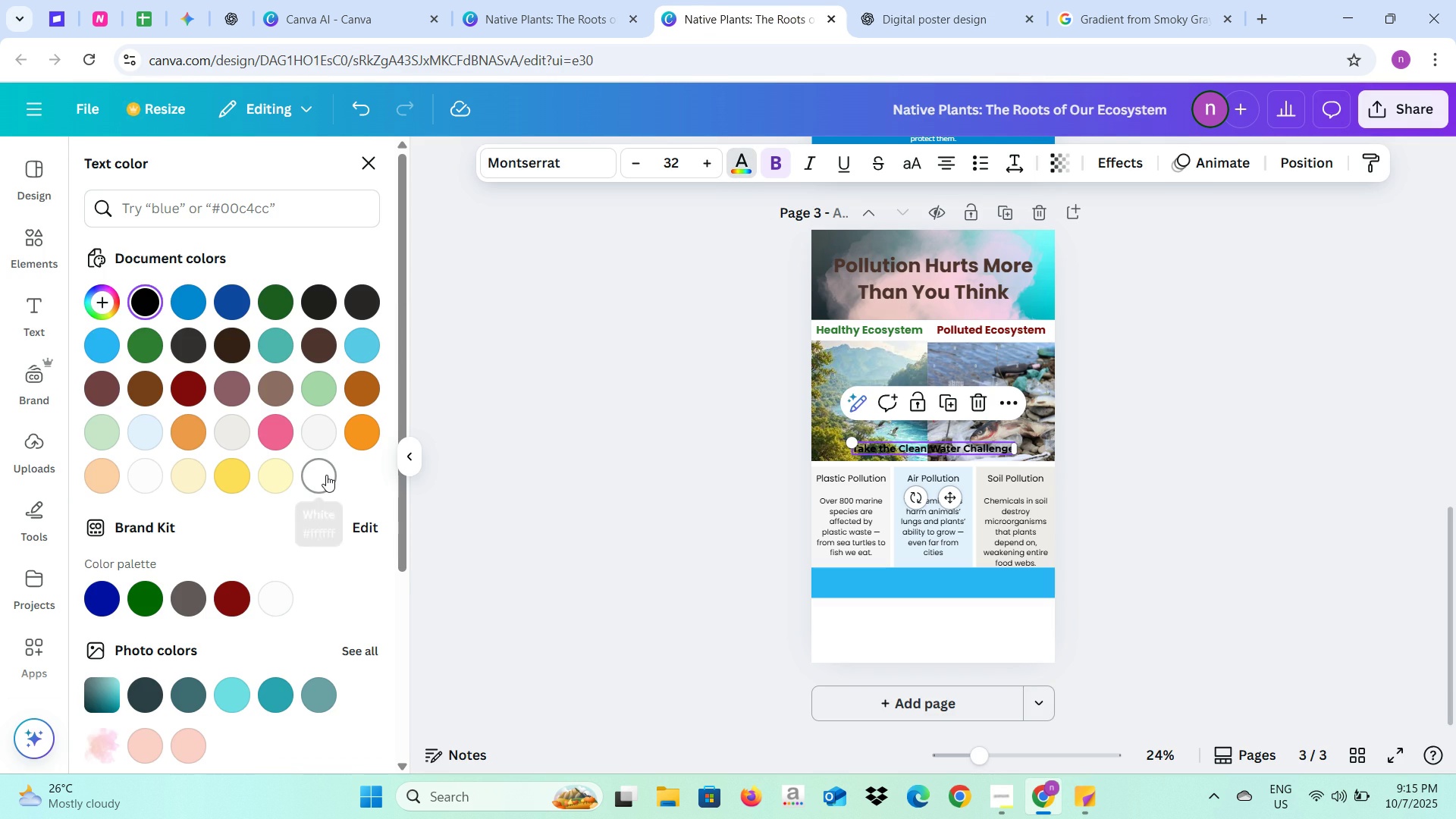 
left_click([326, 475])
 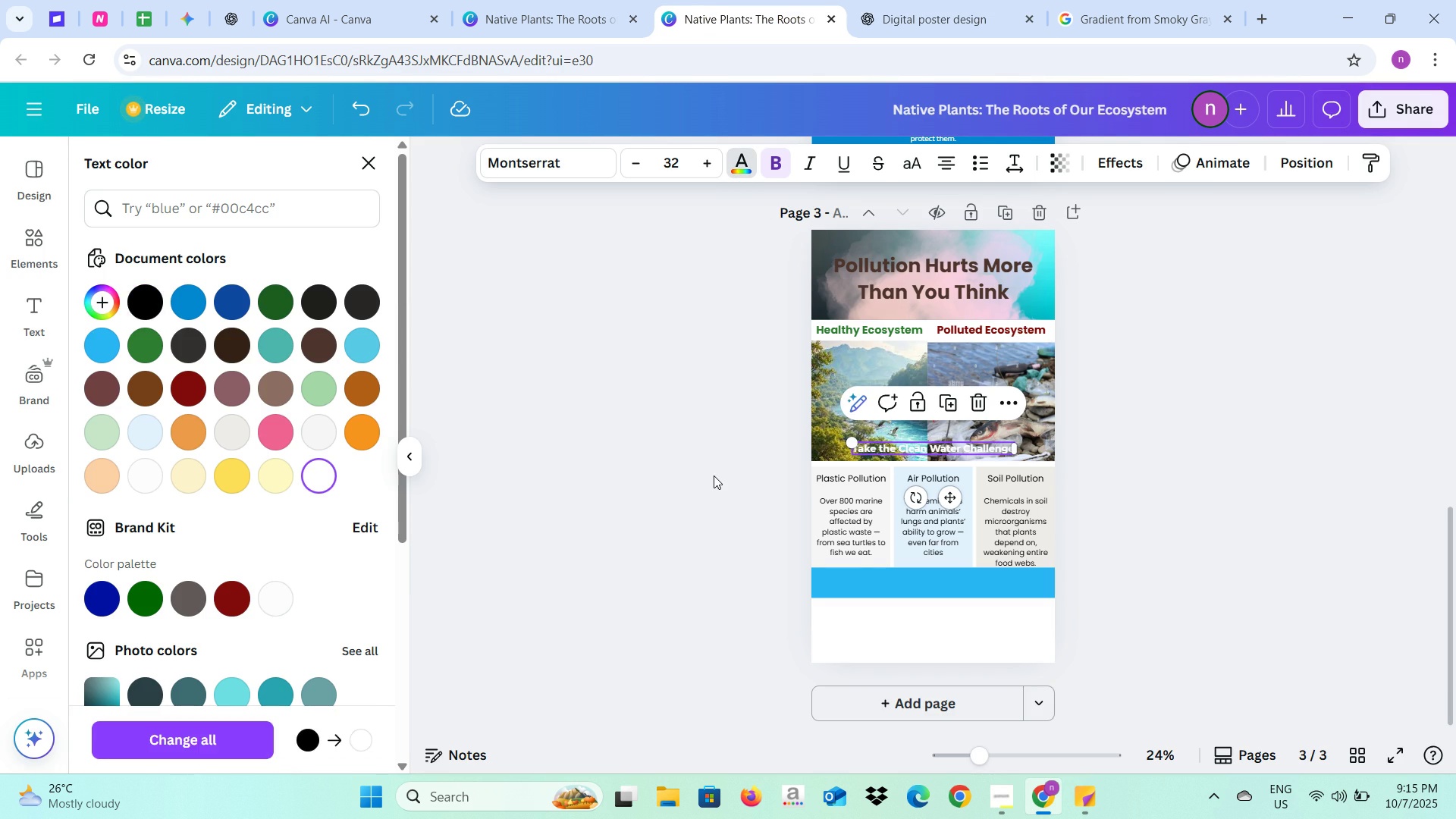 
left_click([714, 475])
 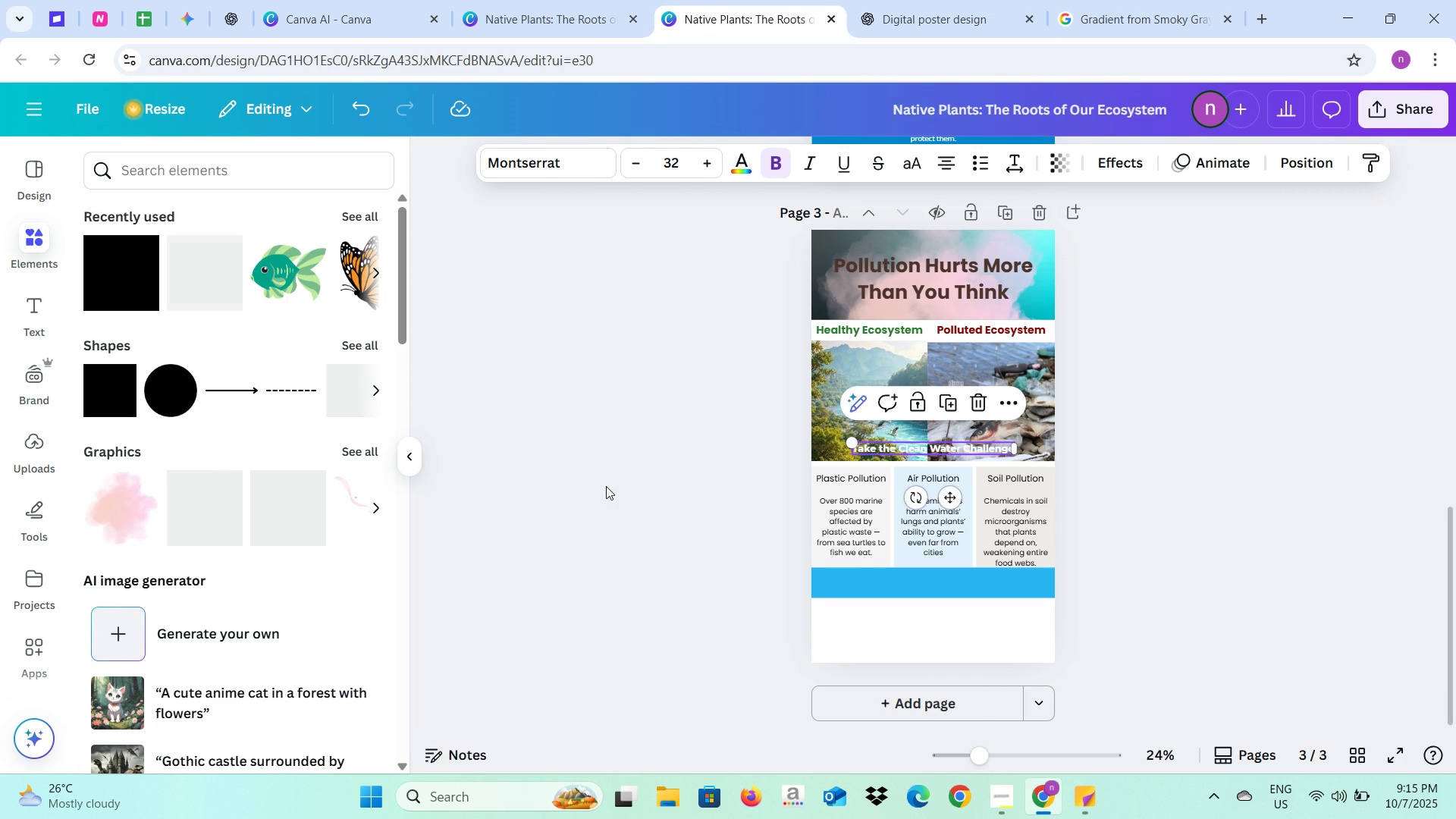 
left_click([604, 488])
 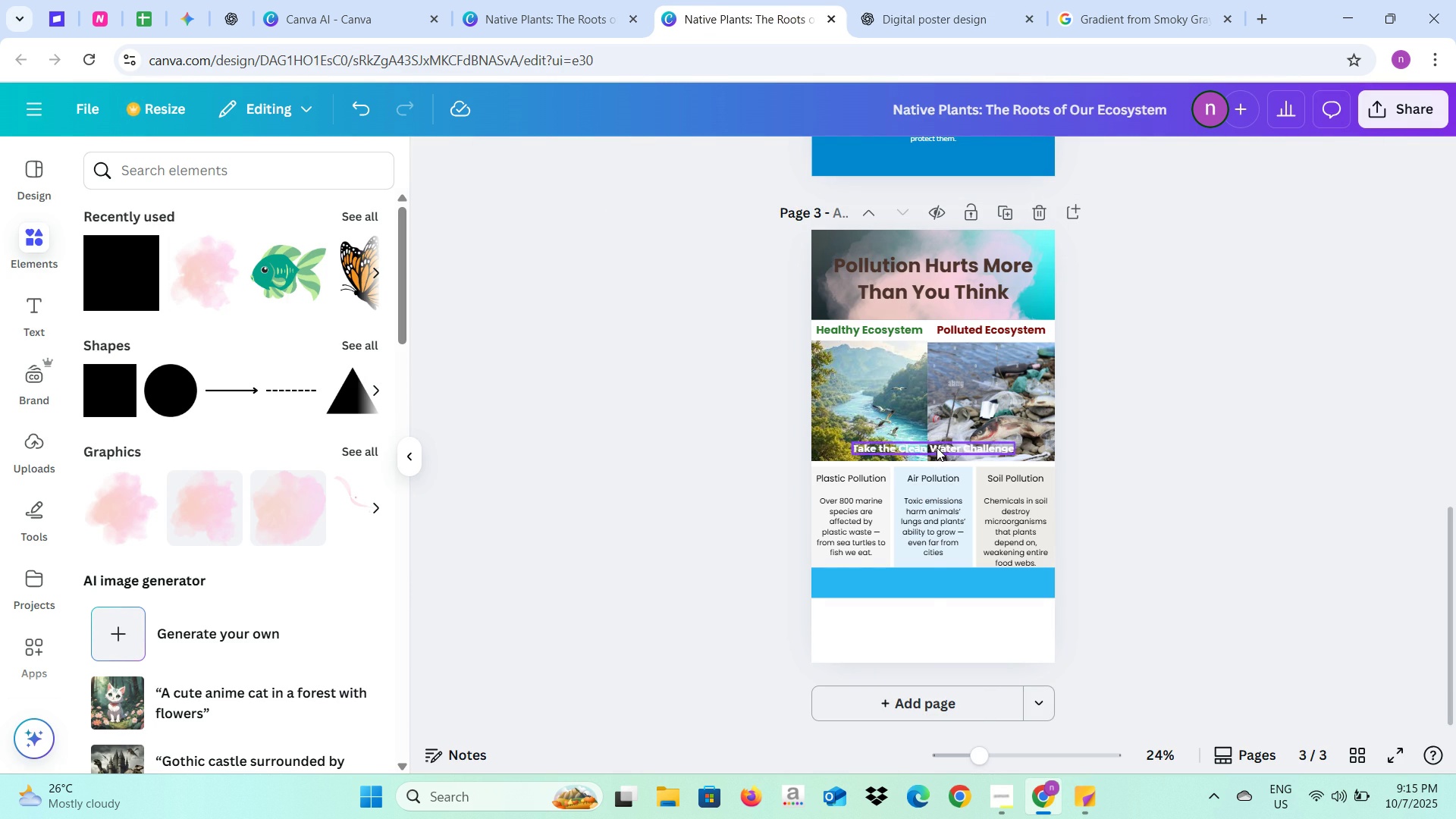 
left_click_drag(start_coordinate=[937, 447], to_coordinate=[937, 582])
 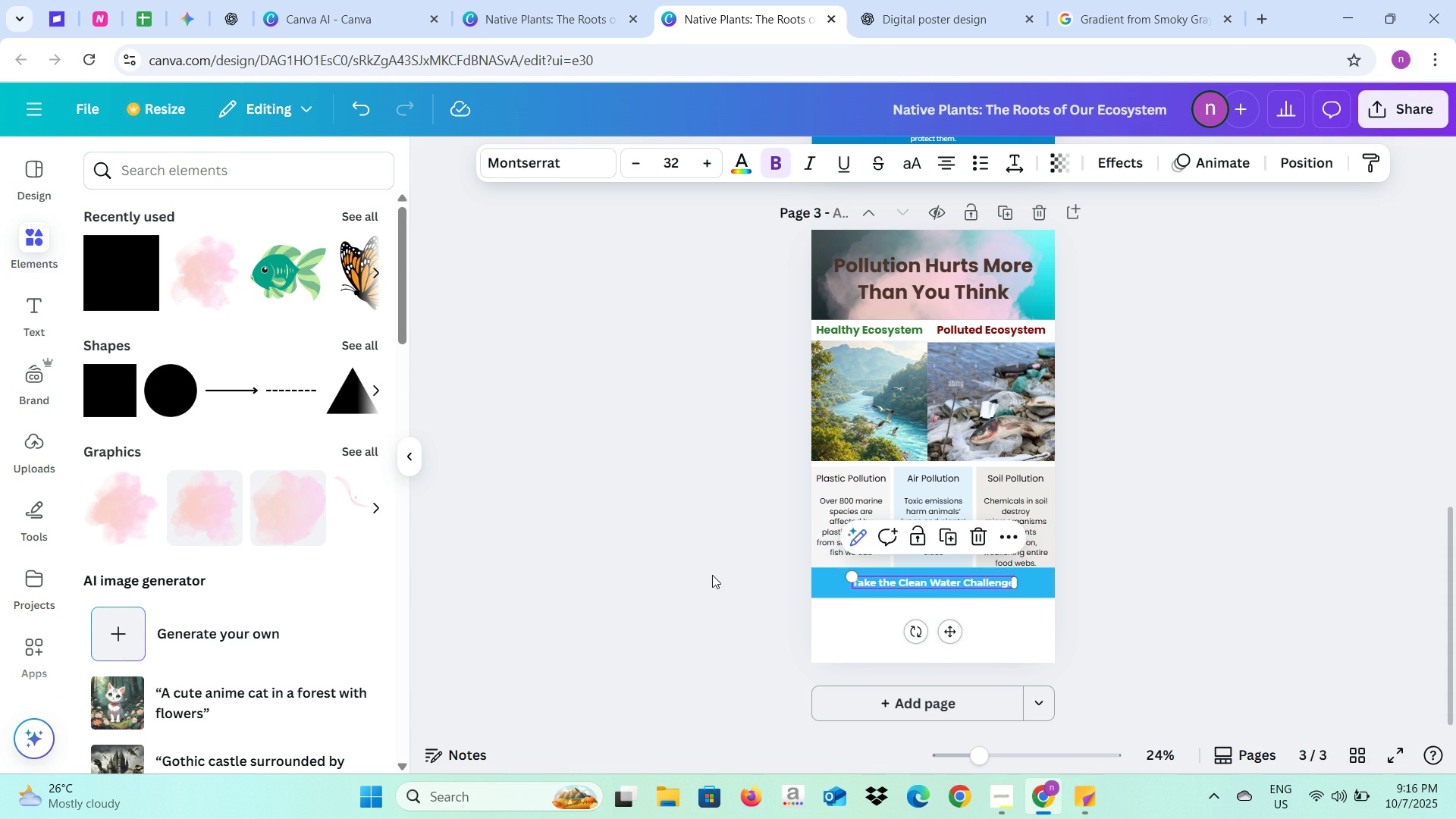 
left_click([712, 575])
 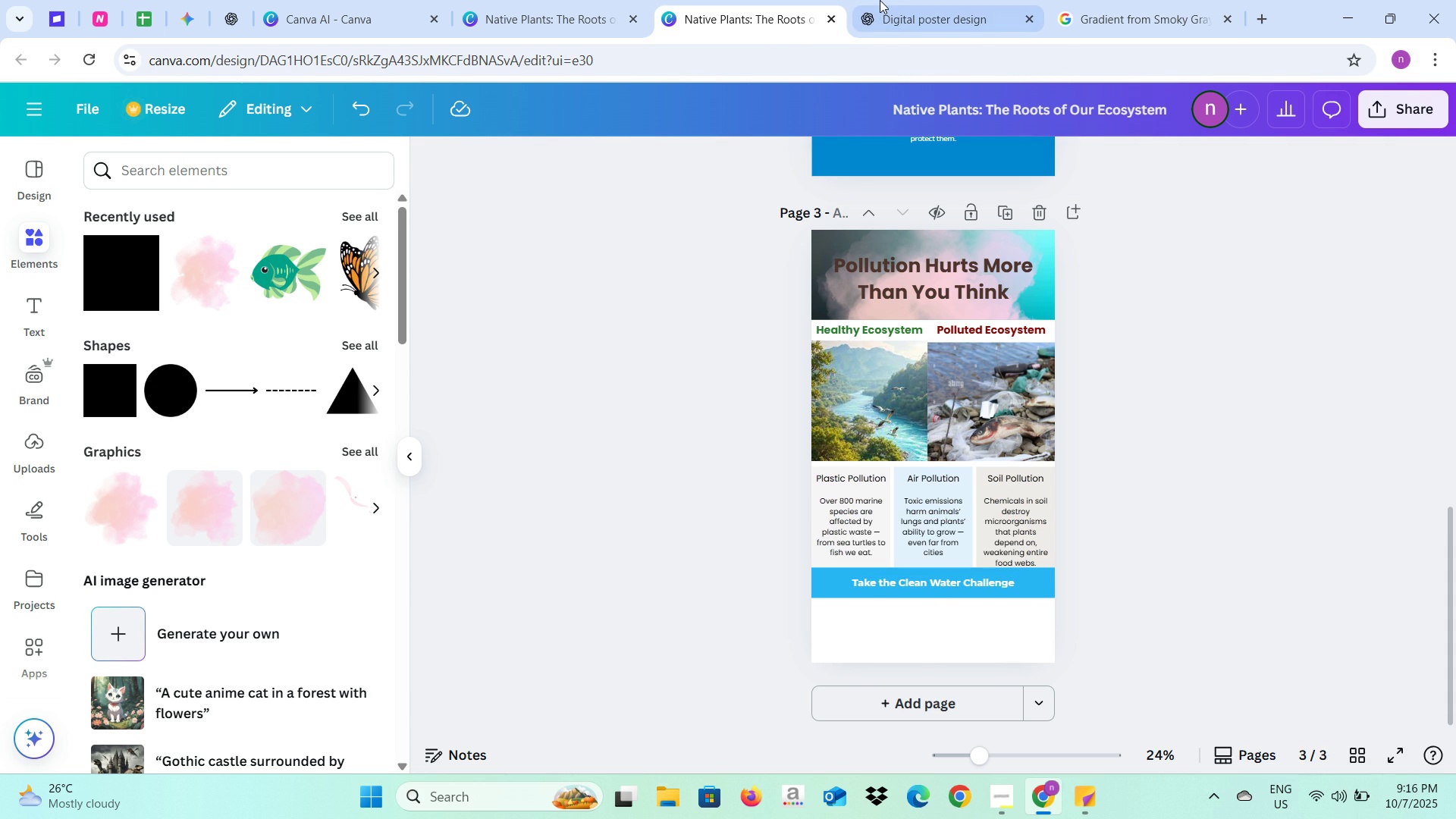 
left_click([880, 0])
 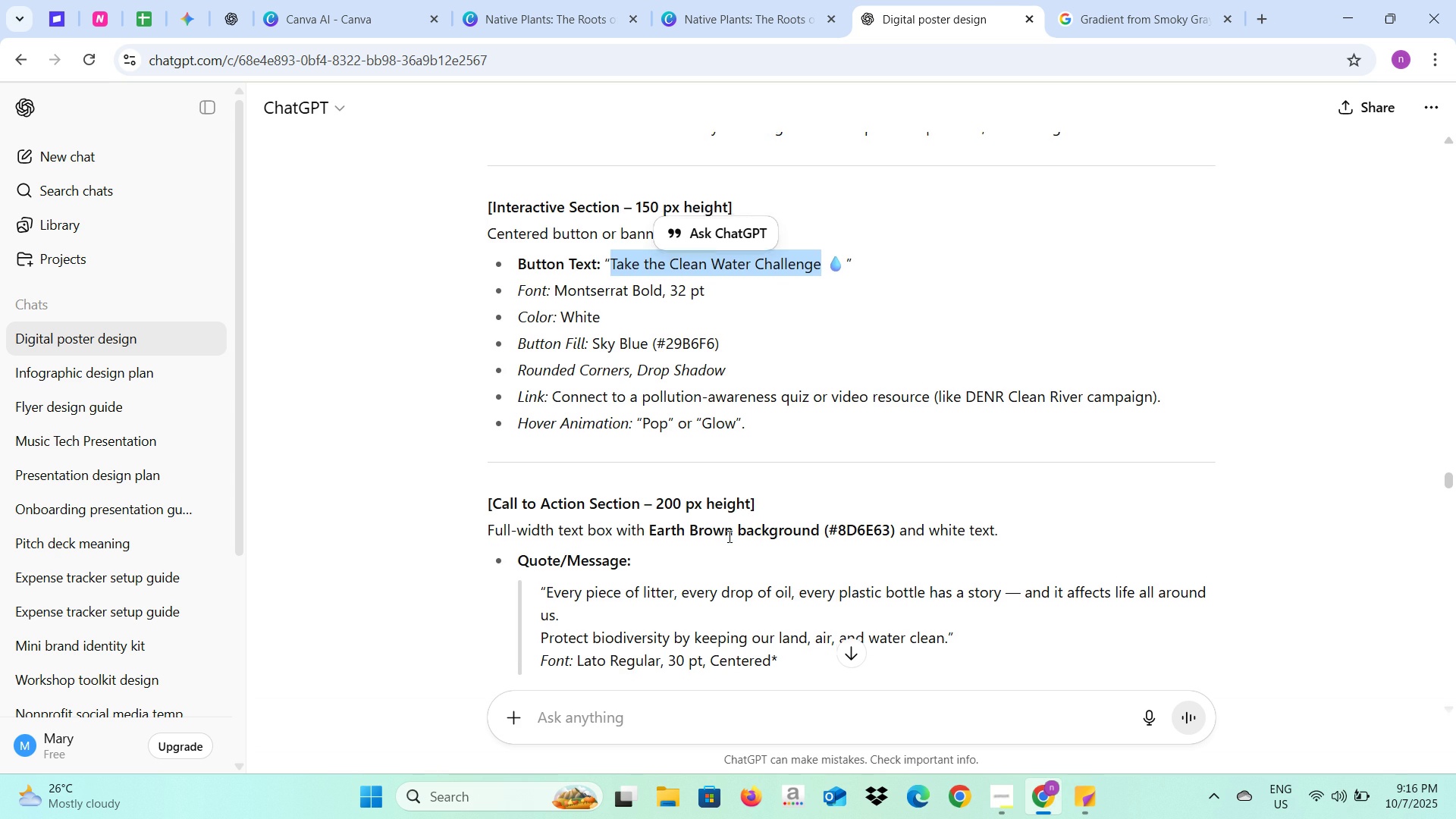 
scroll: coordinate [728, 536], scroll_direction: down, amount: 1.0
 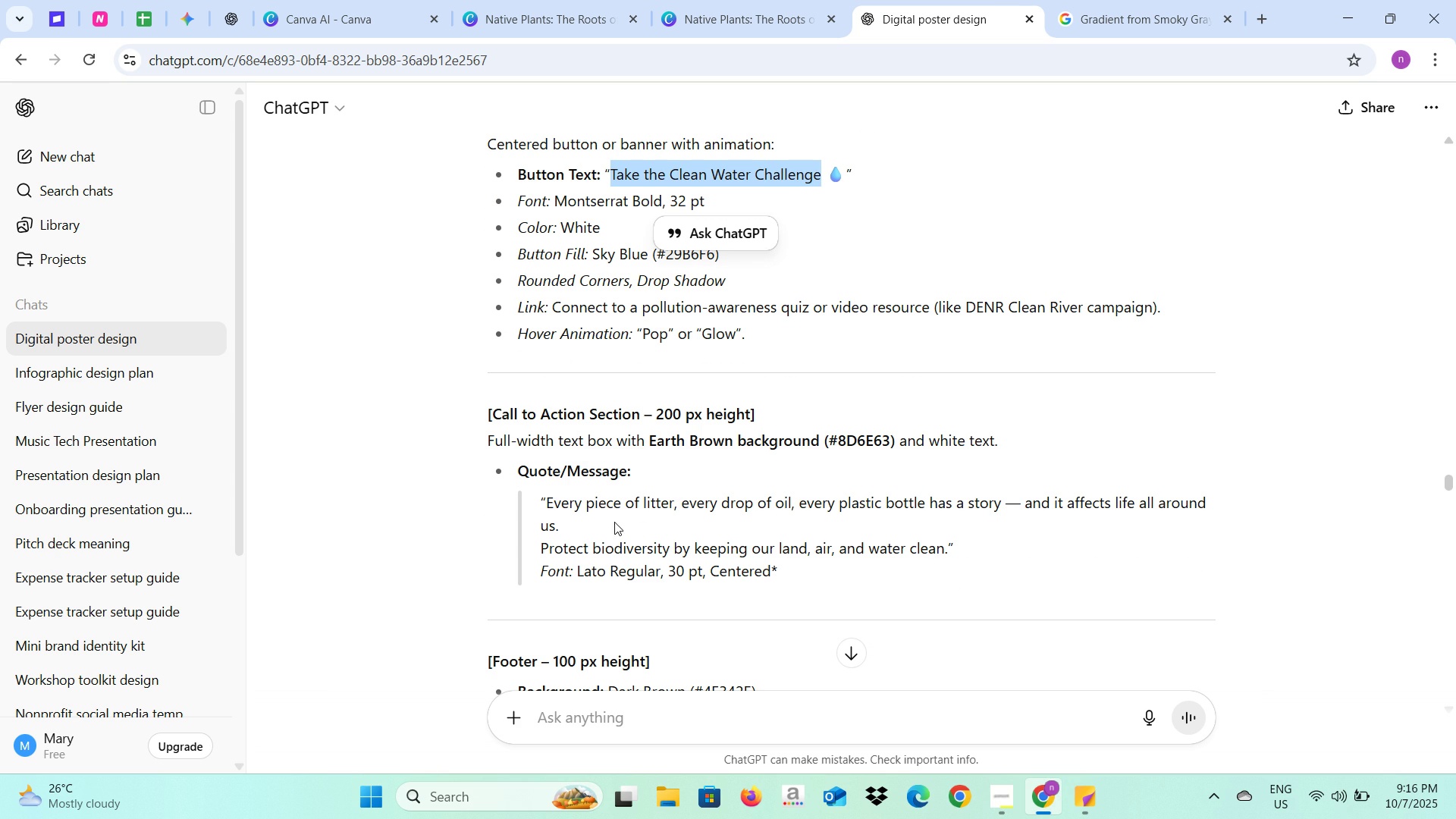 
left_click_drag(start_coordinate=[562, 522], to_coordinate=[549, 502])
 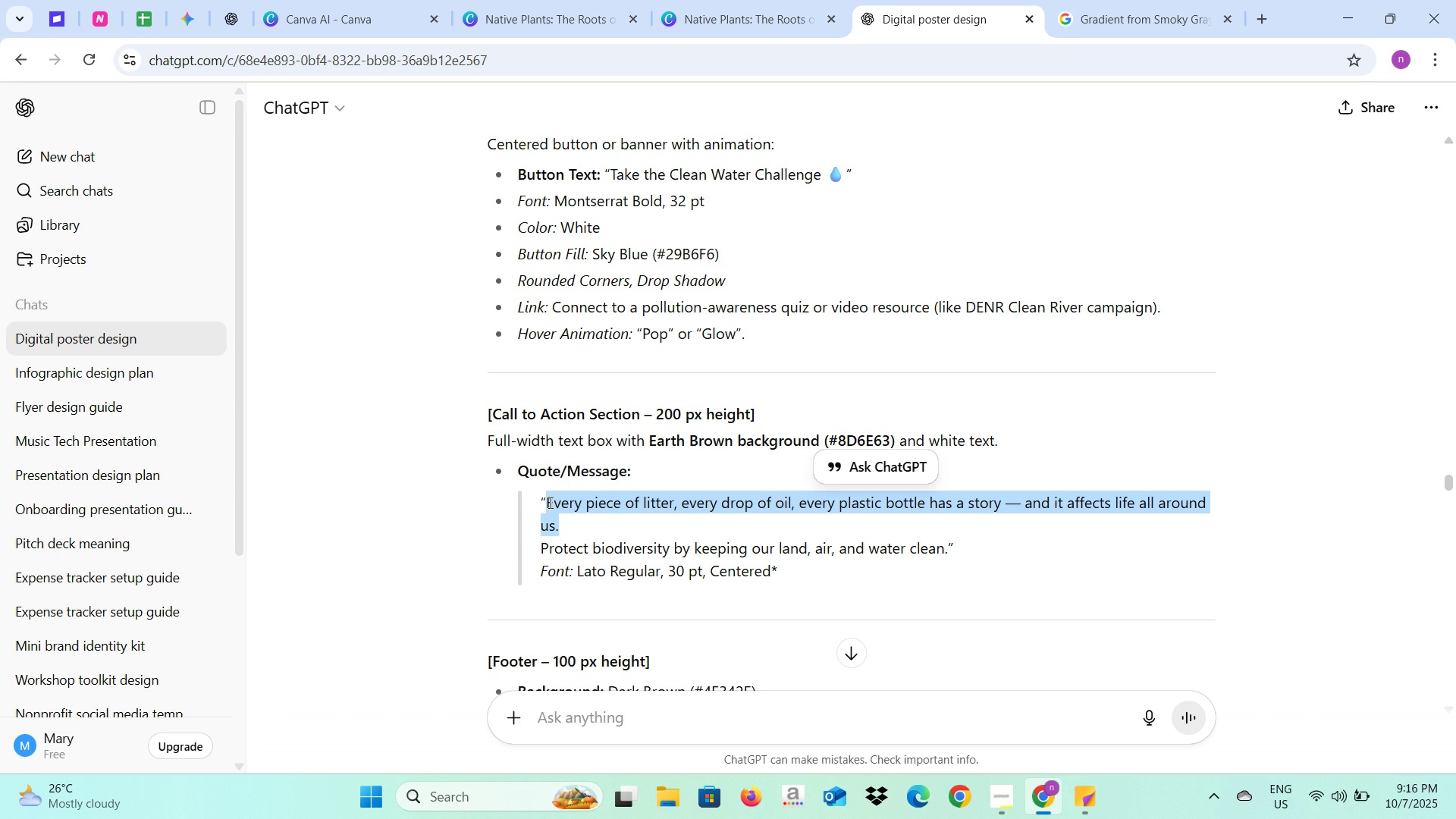 
key(Control+C)
 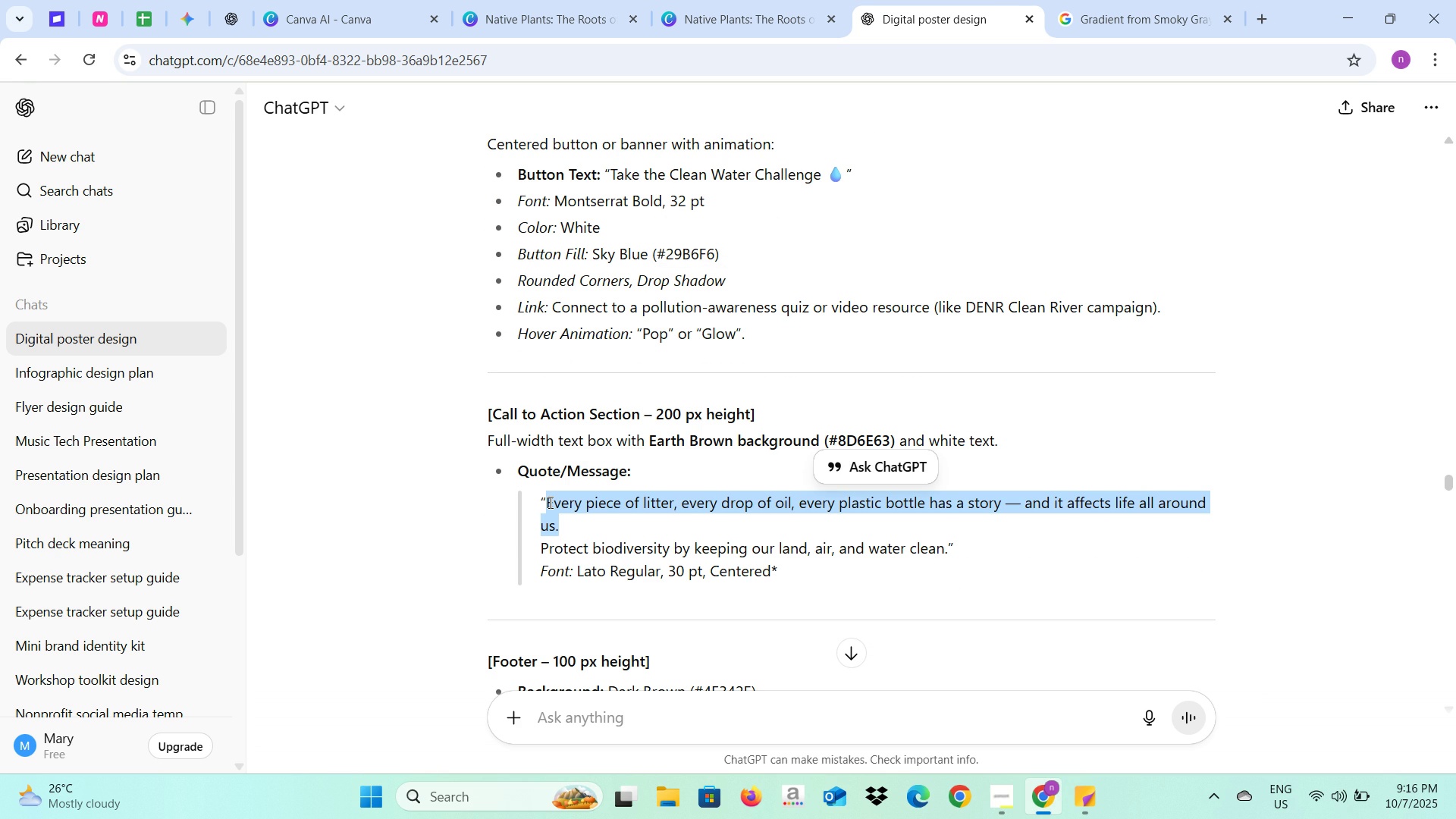 
key(Control+C)
 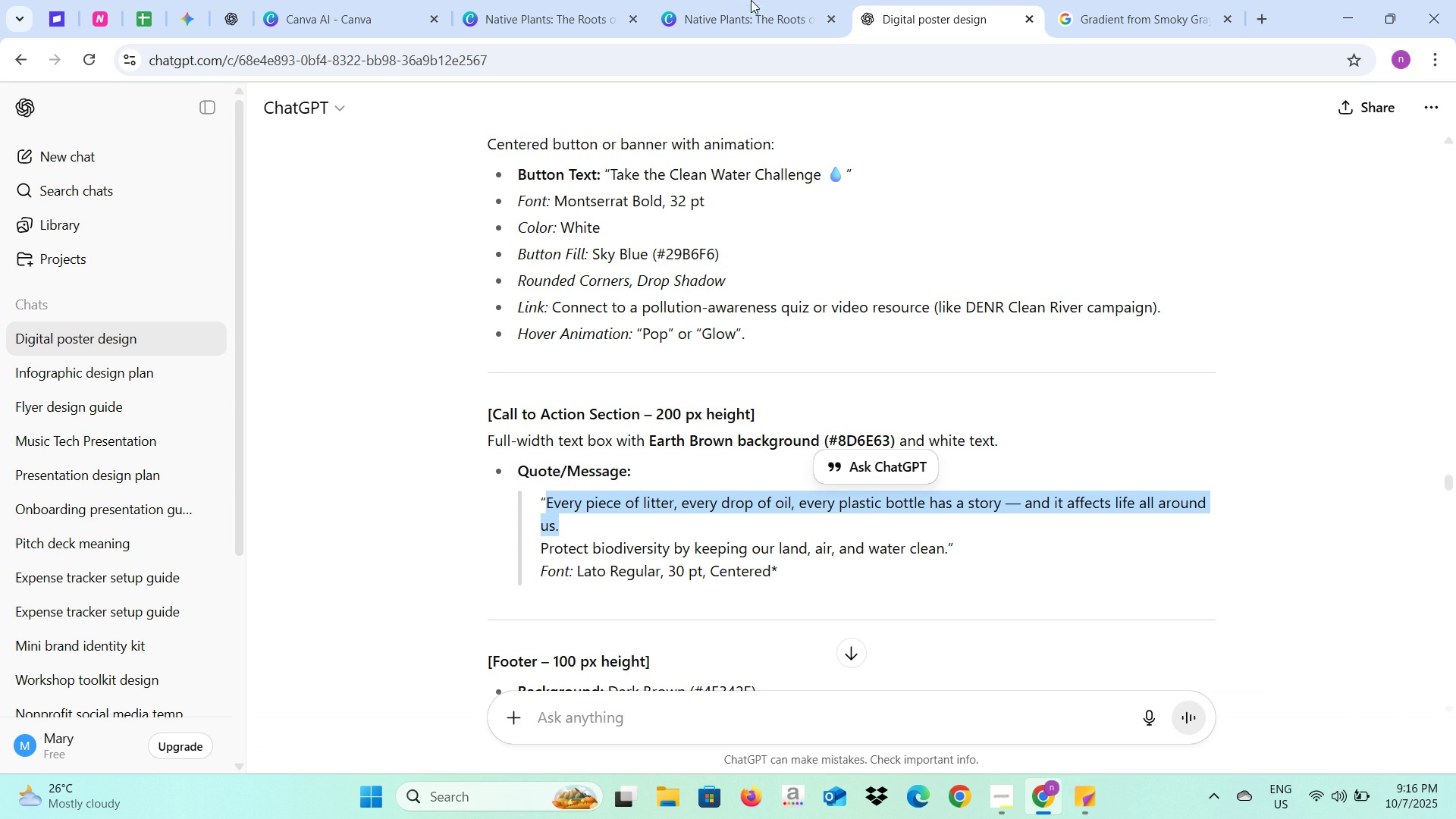 
left_click([751, 0])
 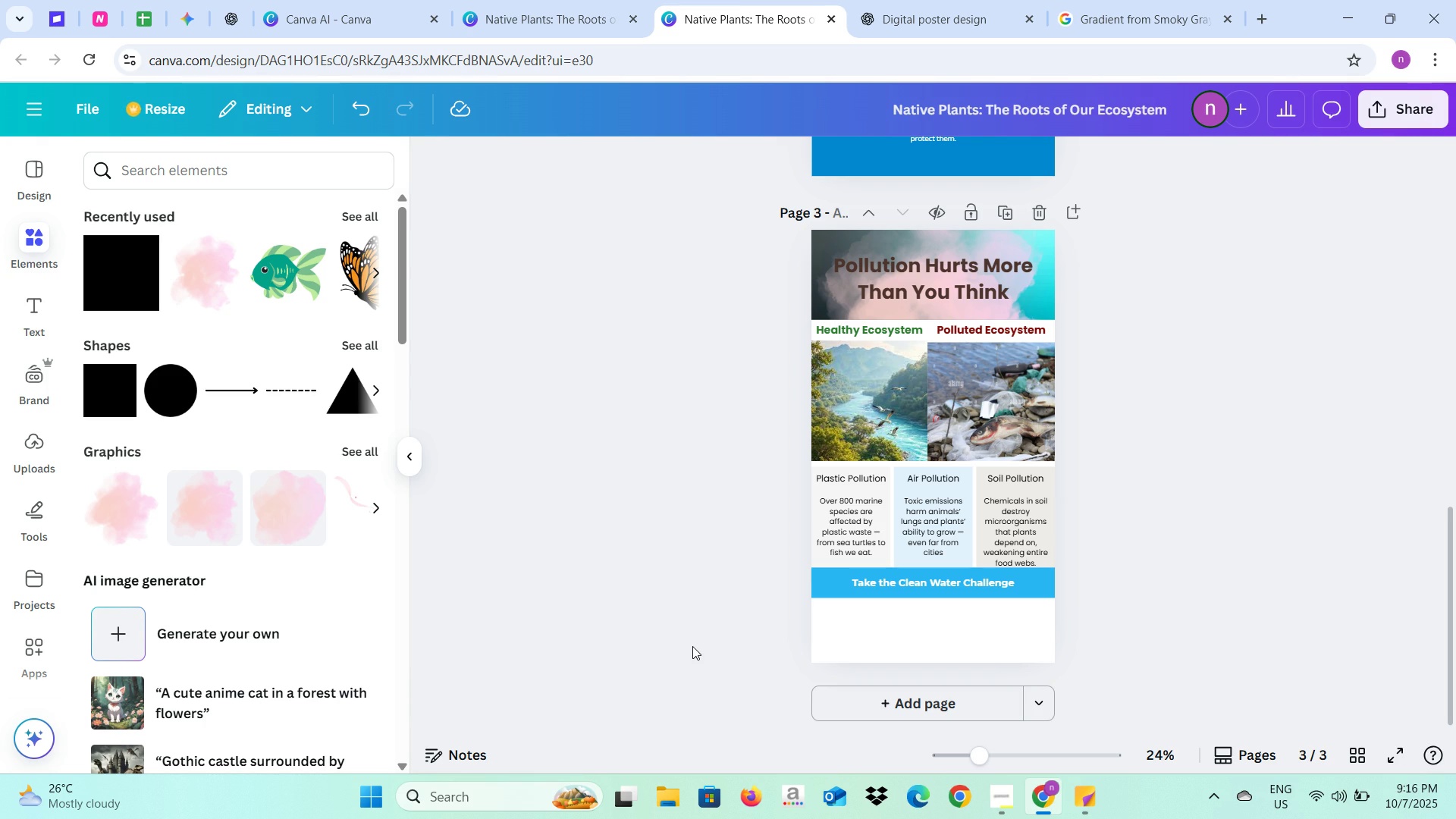 
left_click([692, 646])
 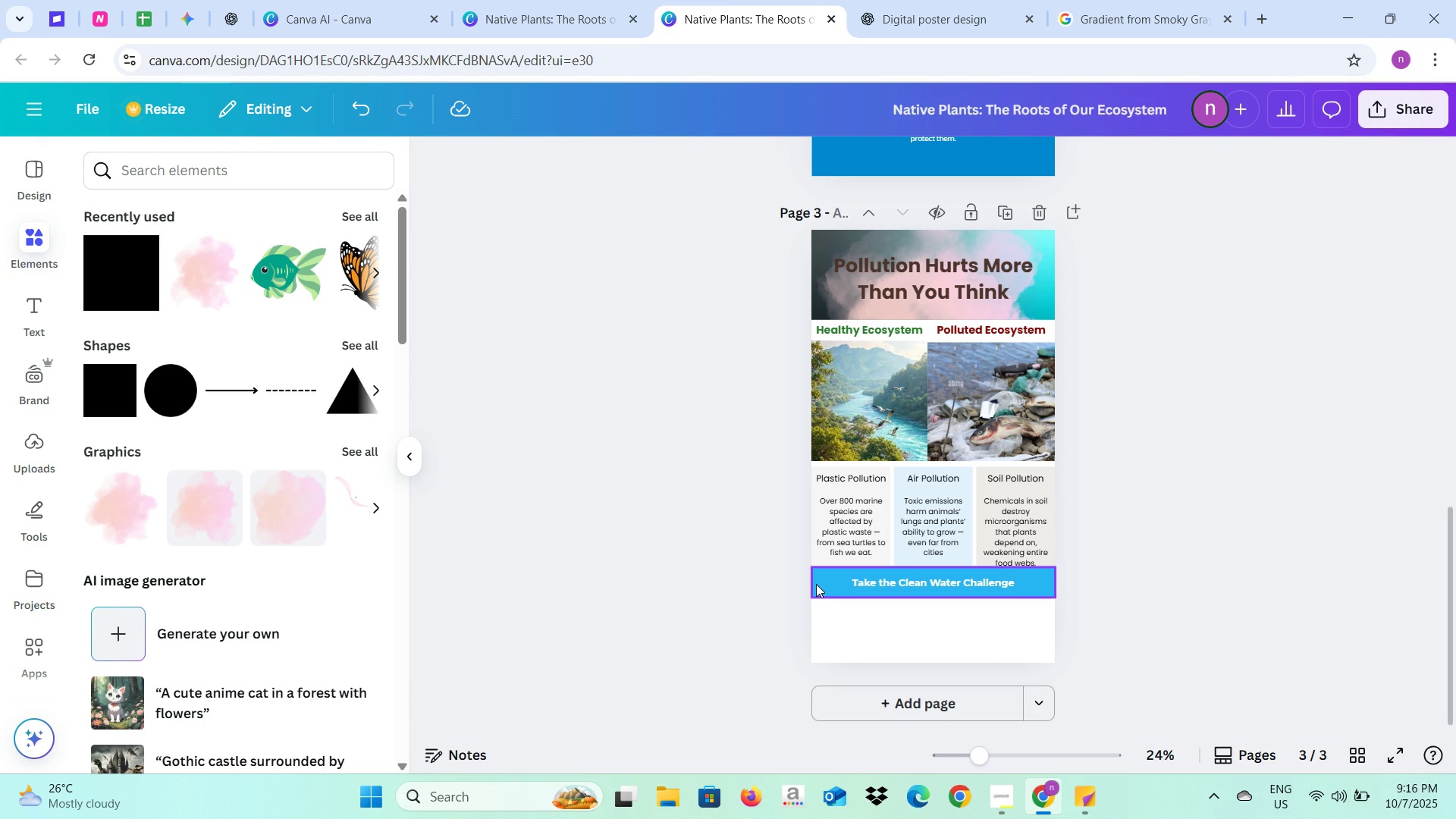 
left_click([816, 584])
 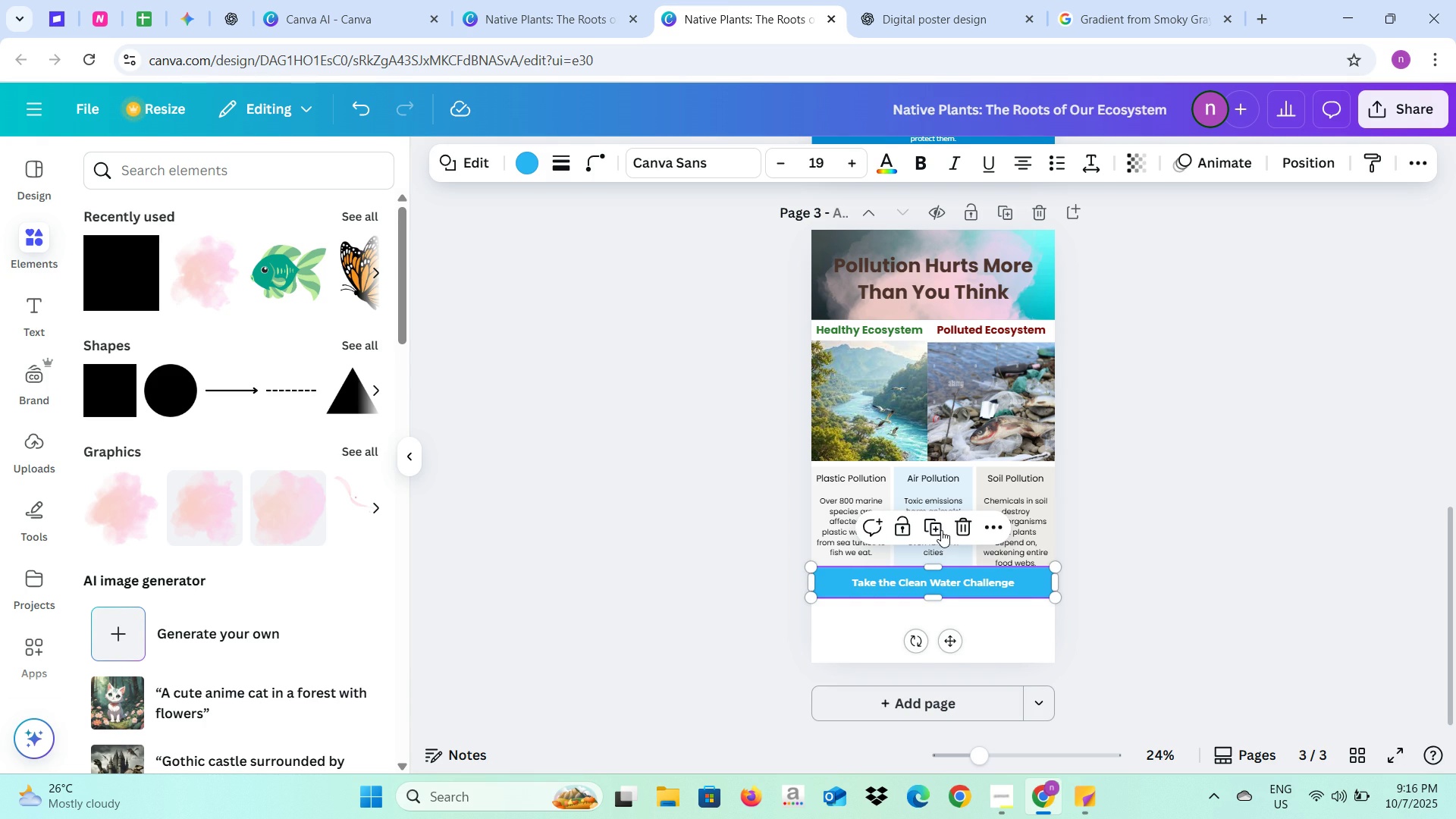 
left_click([940, 531])
 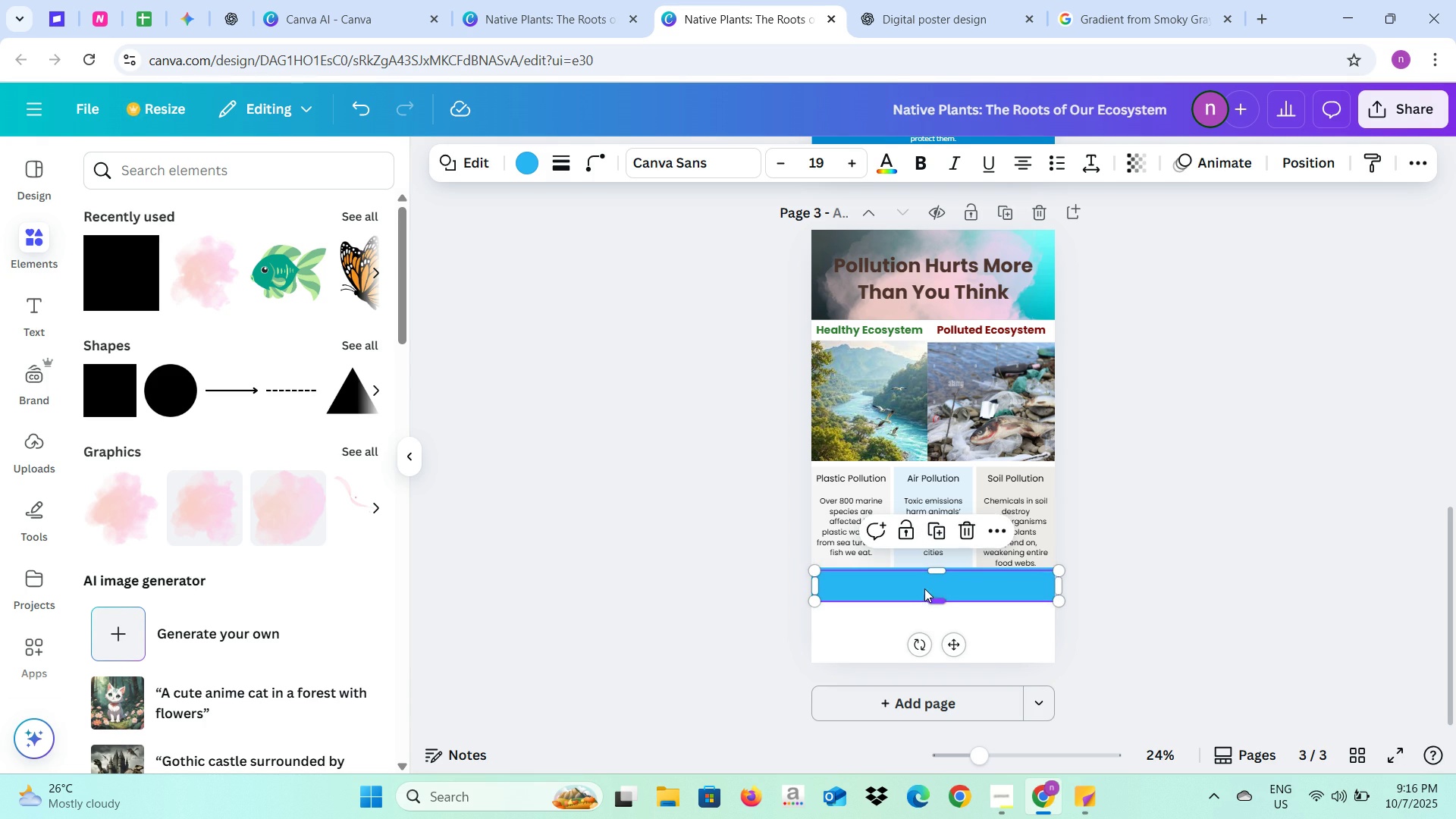 
left_click_drag(start_coordinate=[924, 590], to_coordinate=[920, 619])
 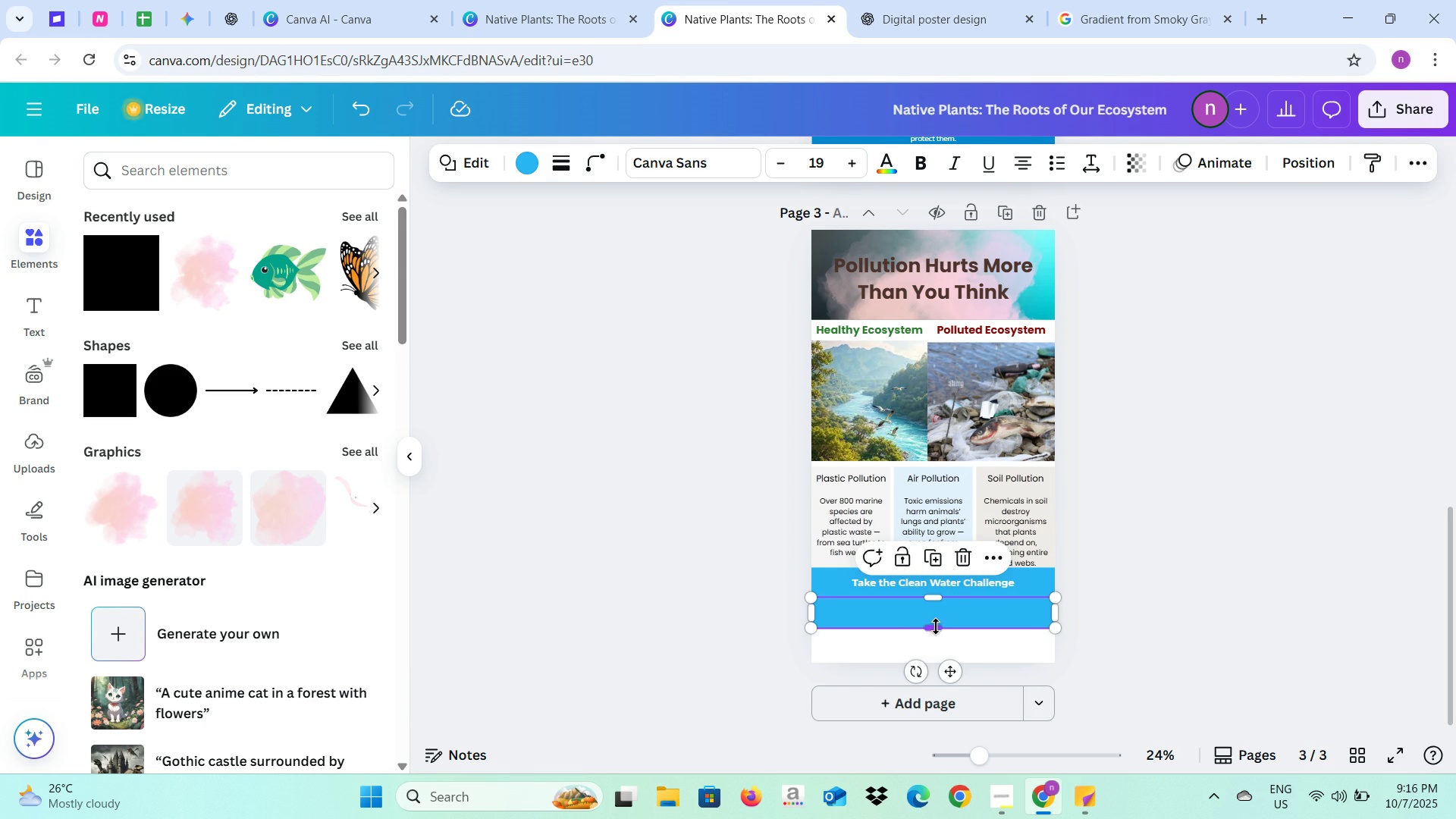 
left_click_drag(start_coordinate=[936, 626], to_coordinate=[934, 659])
 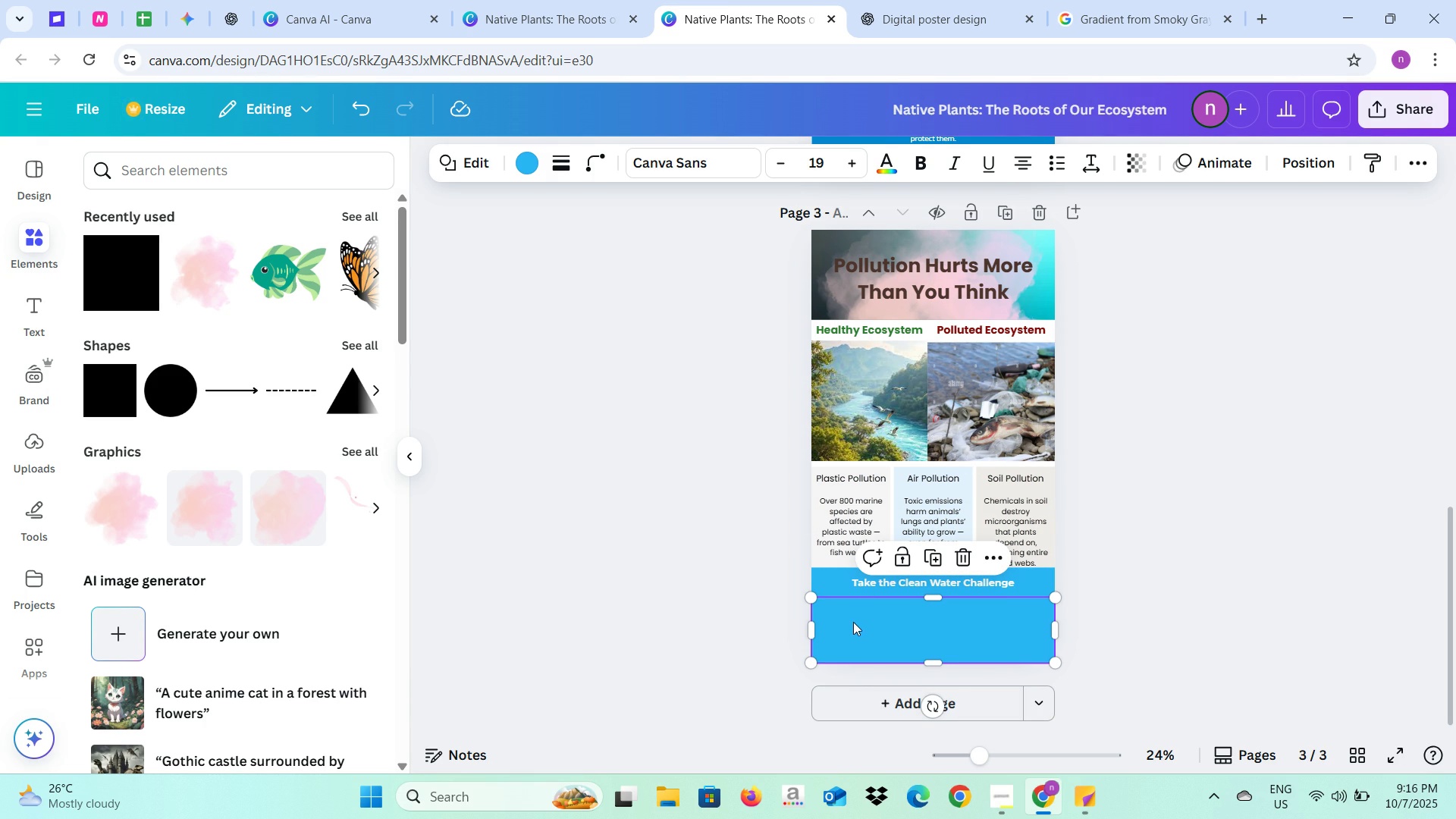 
left_click([656, 573])
 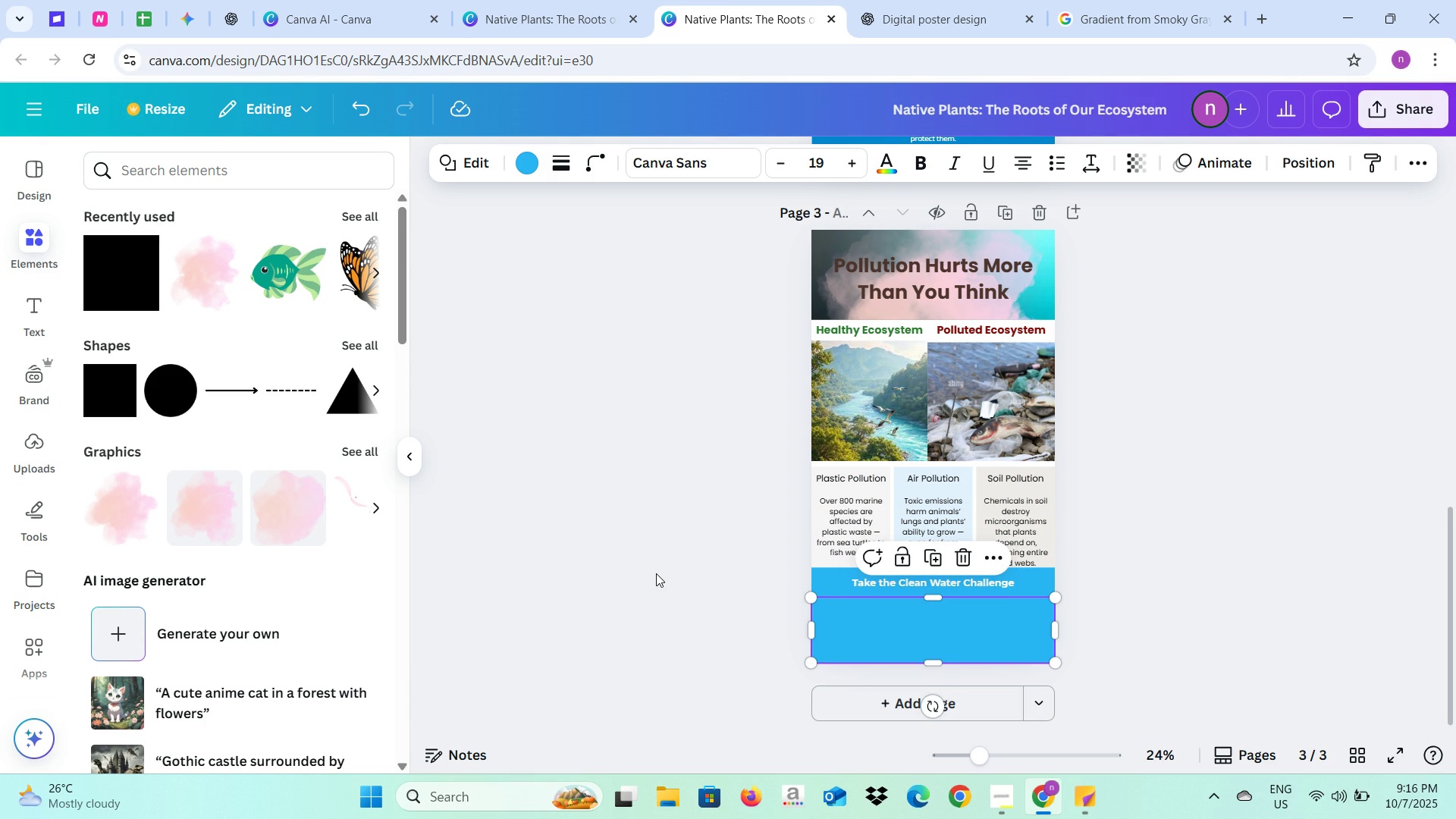 
key(Control+V)
 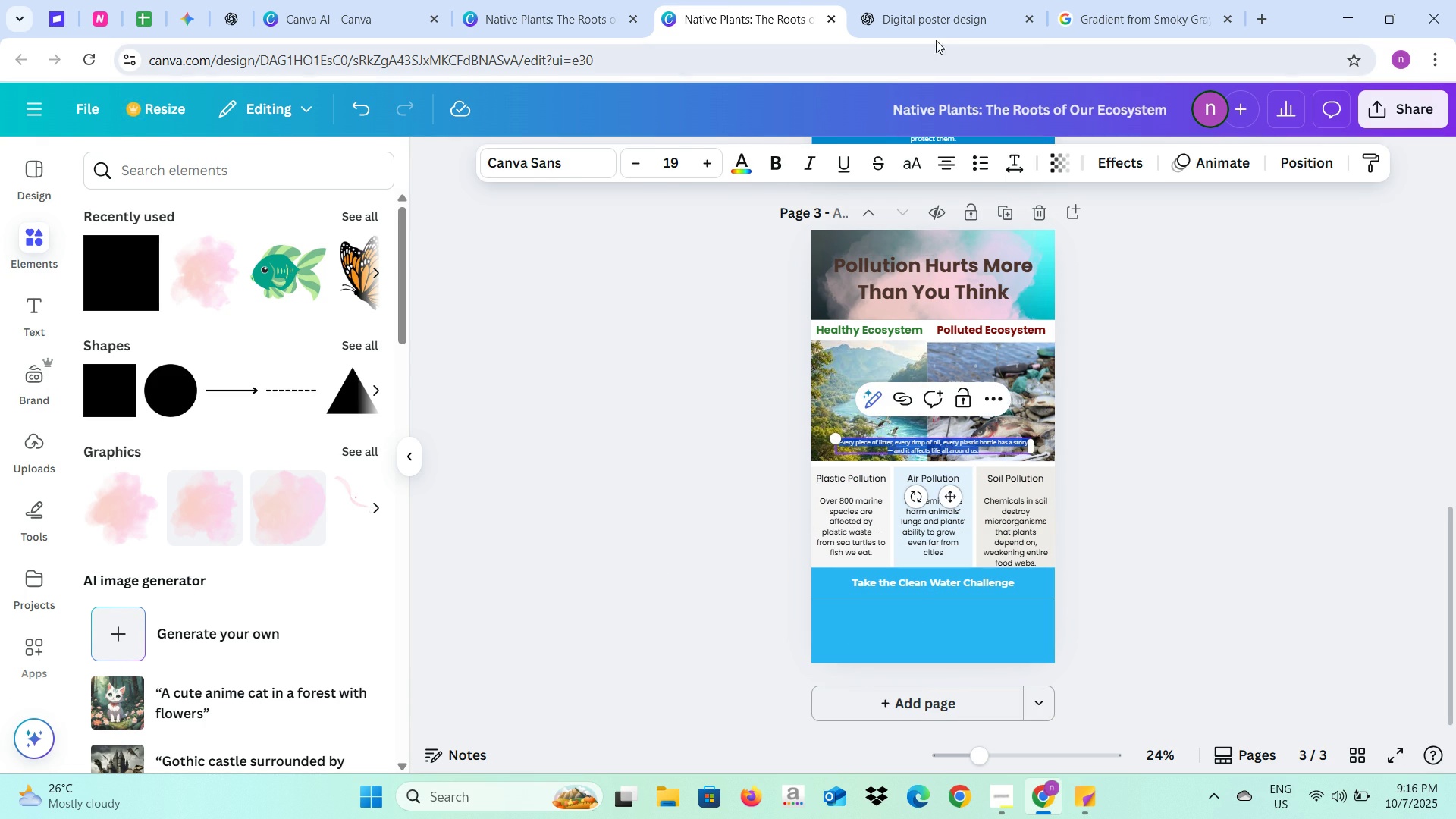 
left_click([929, 13])
 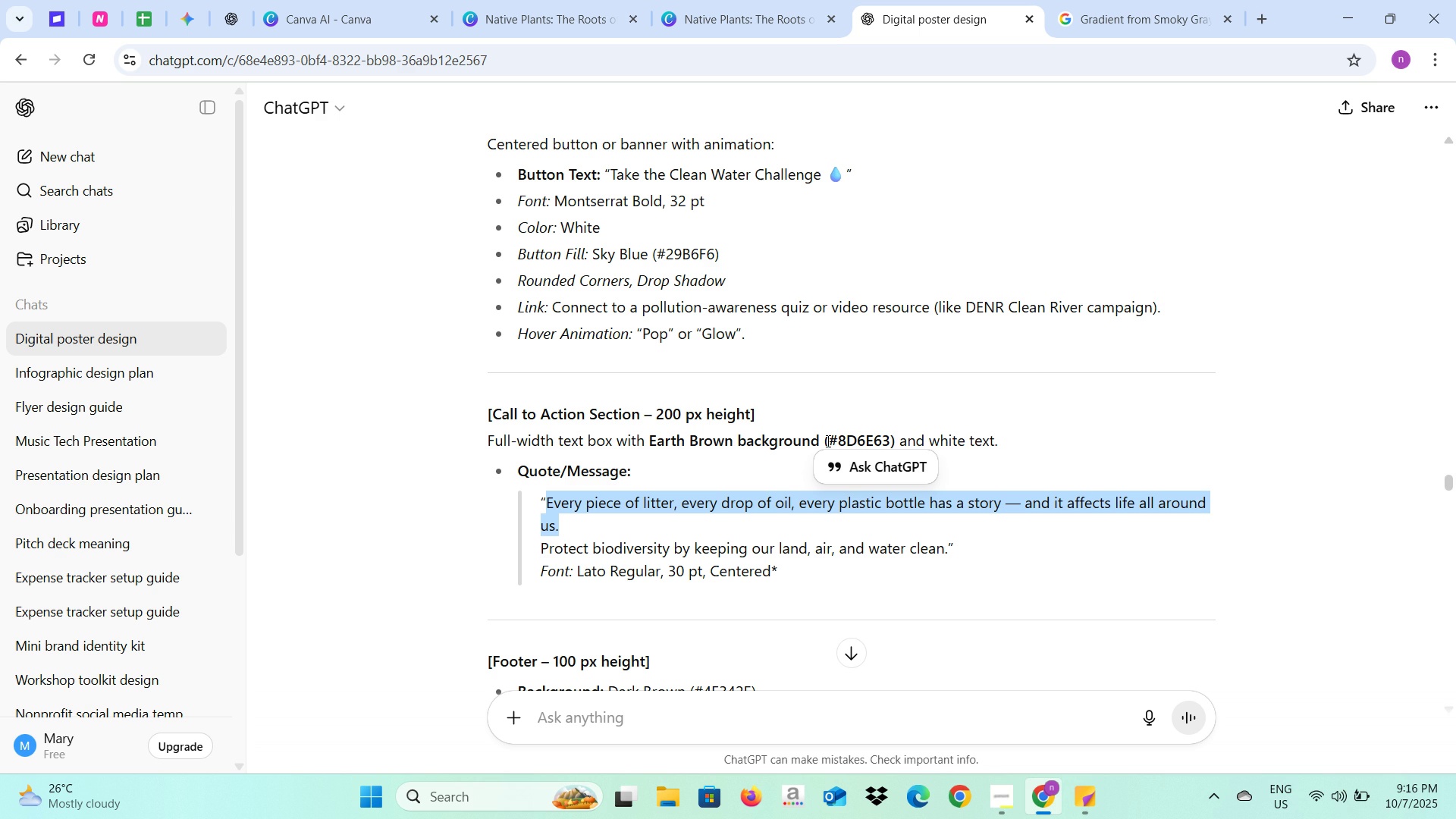 
left_click_drag(start_coordinate=[827, 441], to_coordinate=[887, 446])
 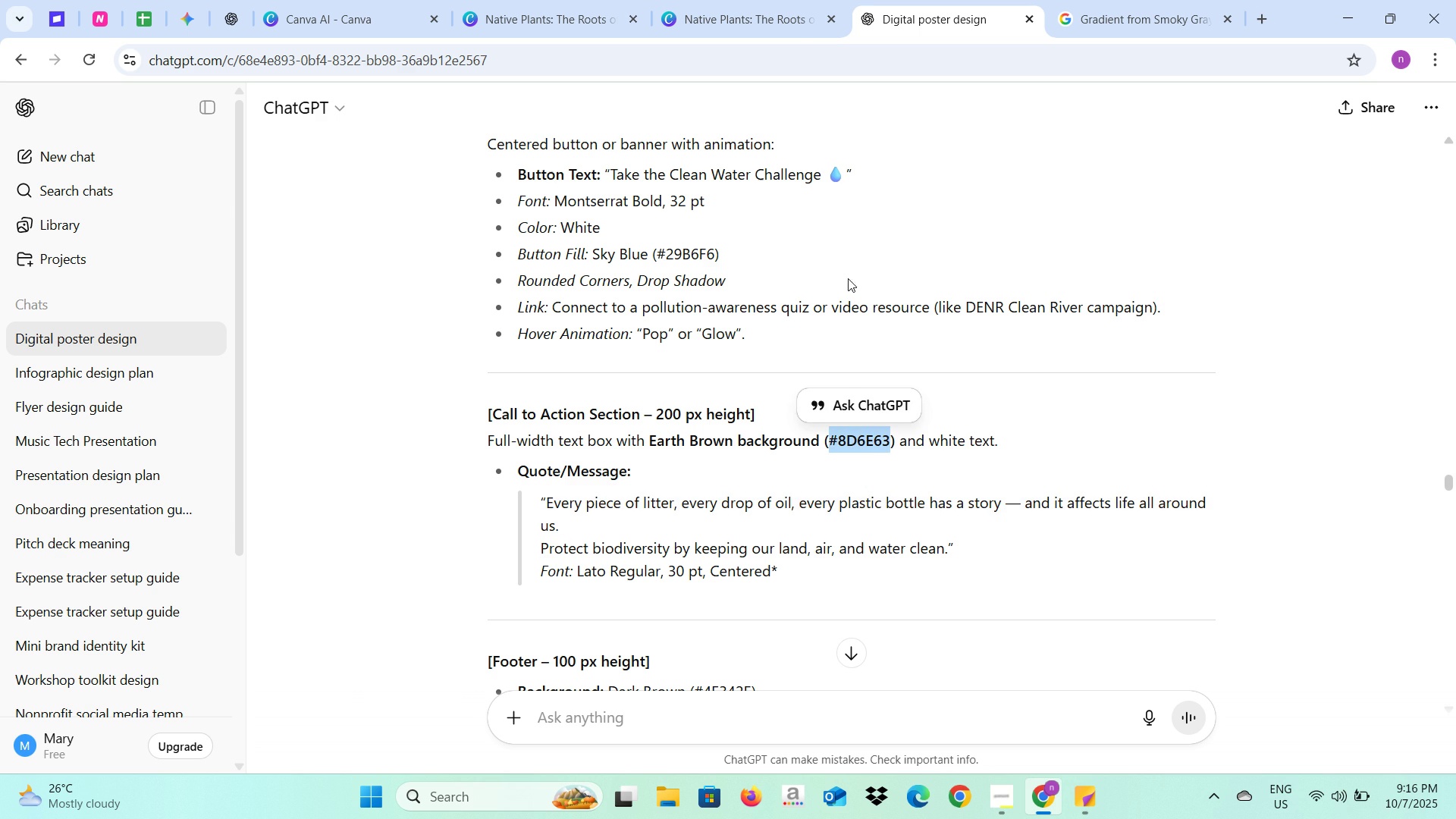 
key(Control+C)
 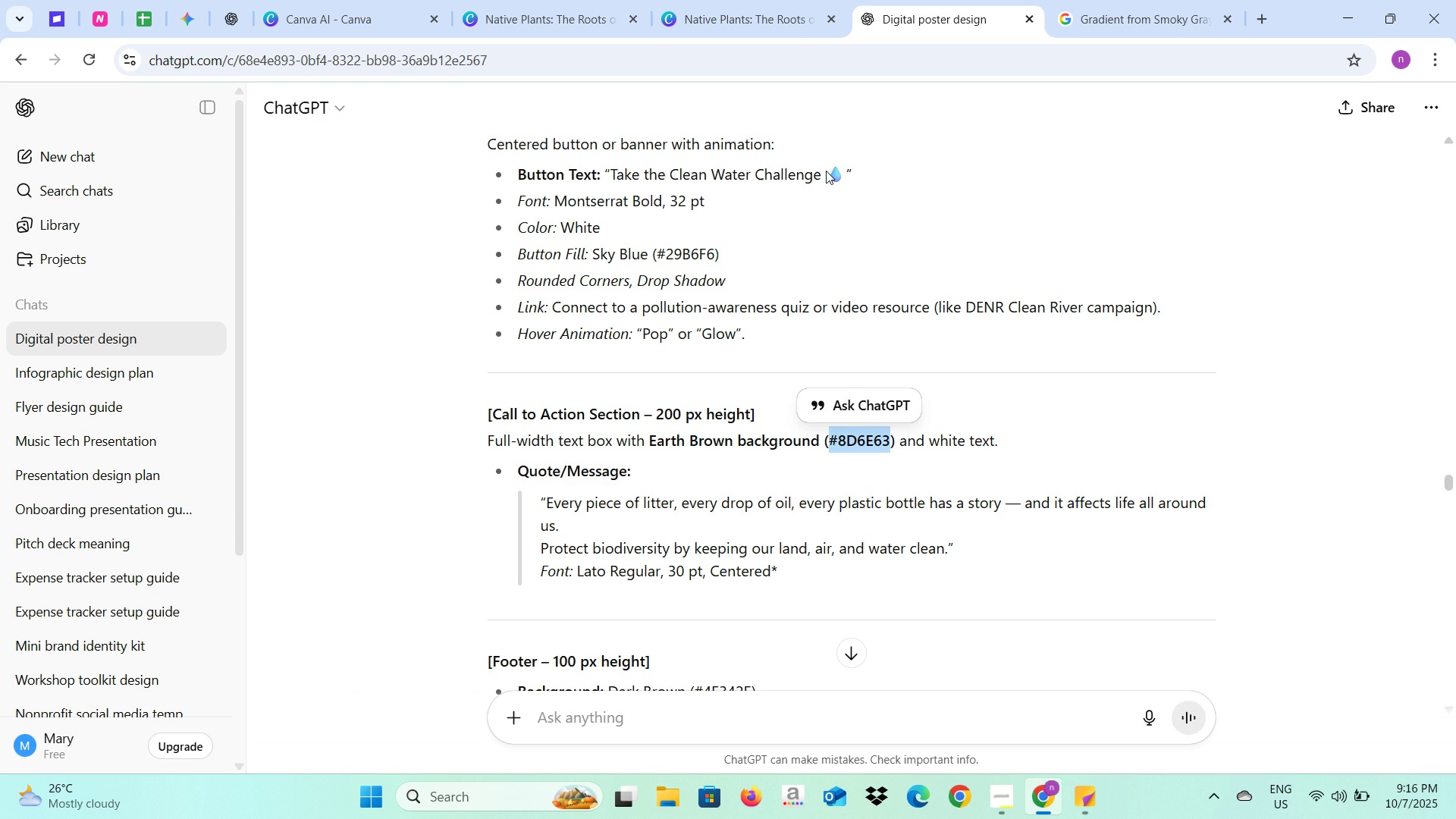 
key(Control+C)
 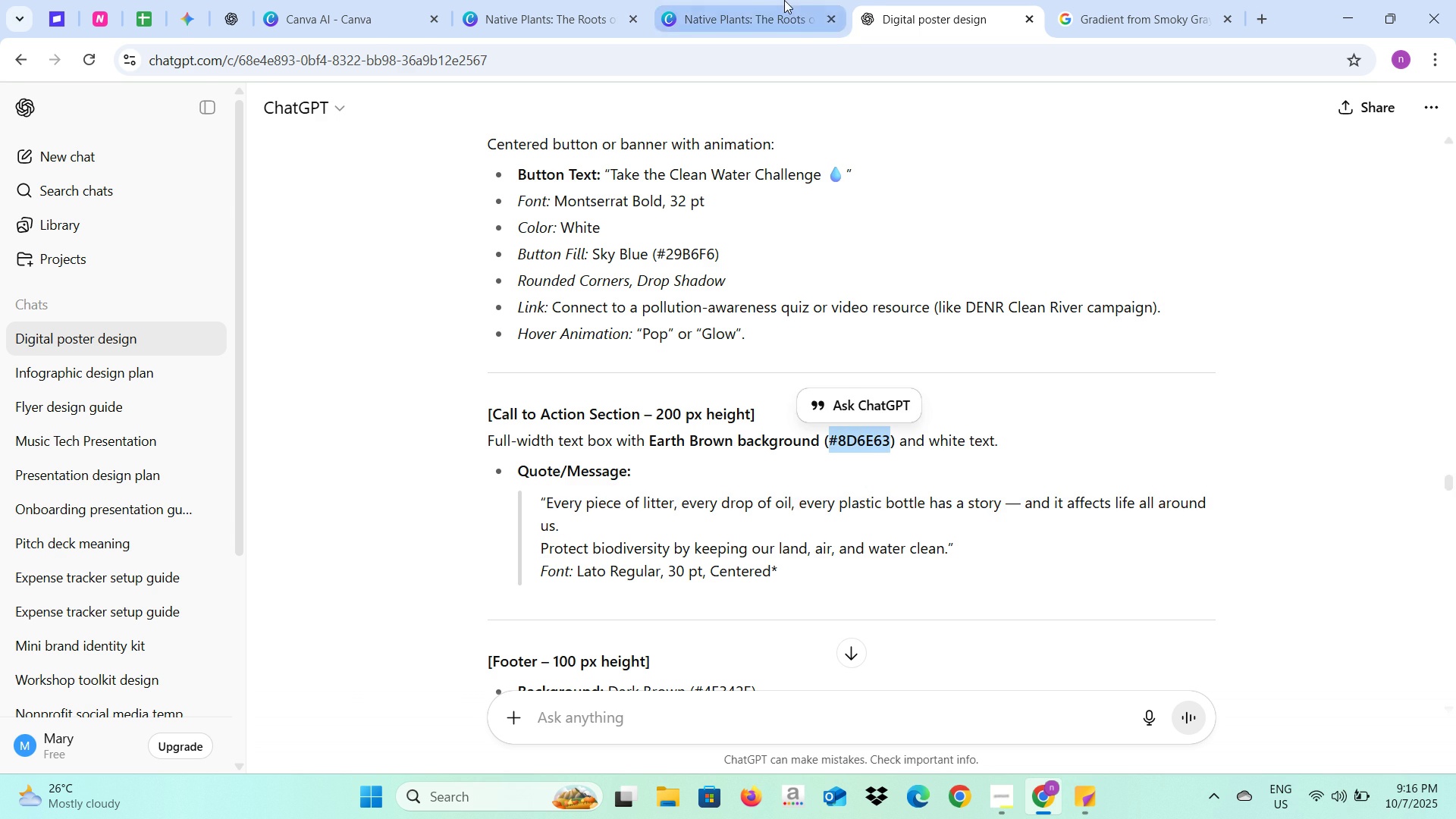 
left_click([784, 0])
 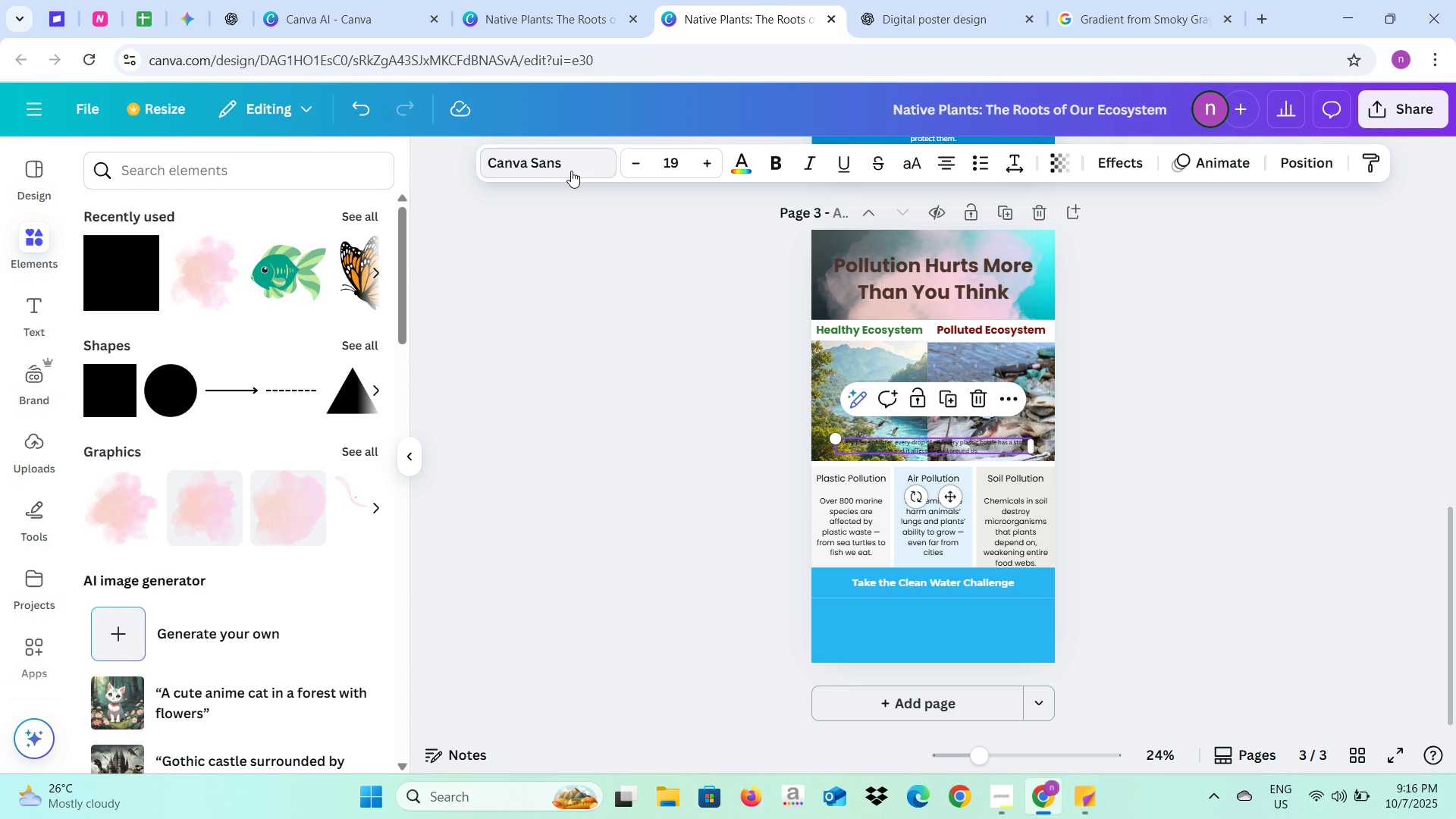 
left_click([571, 170])
 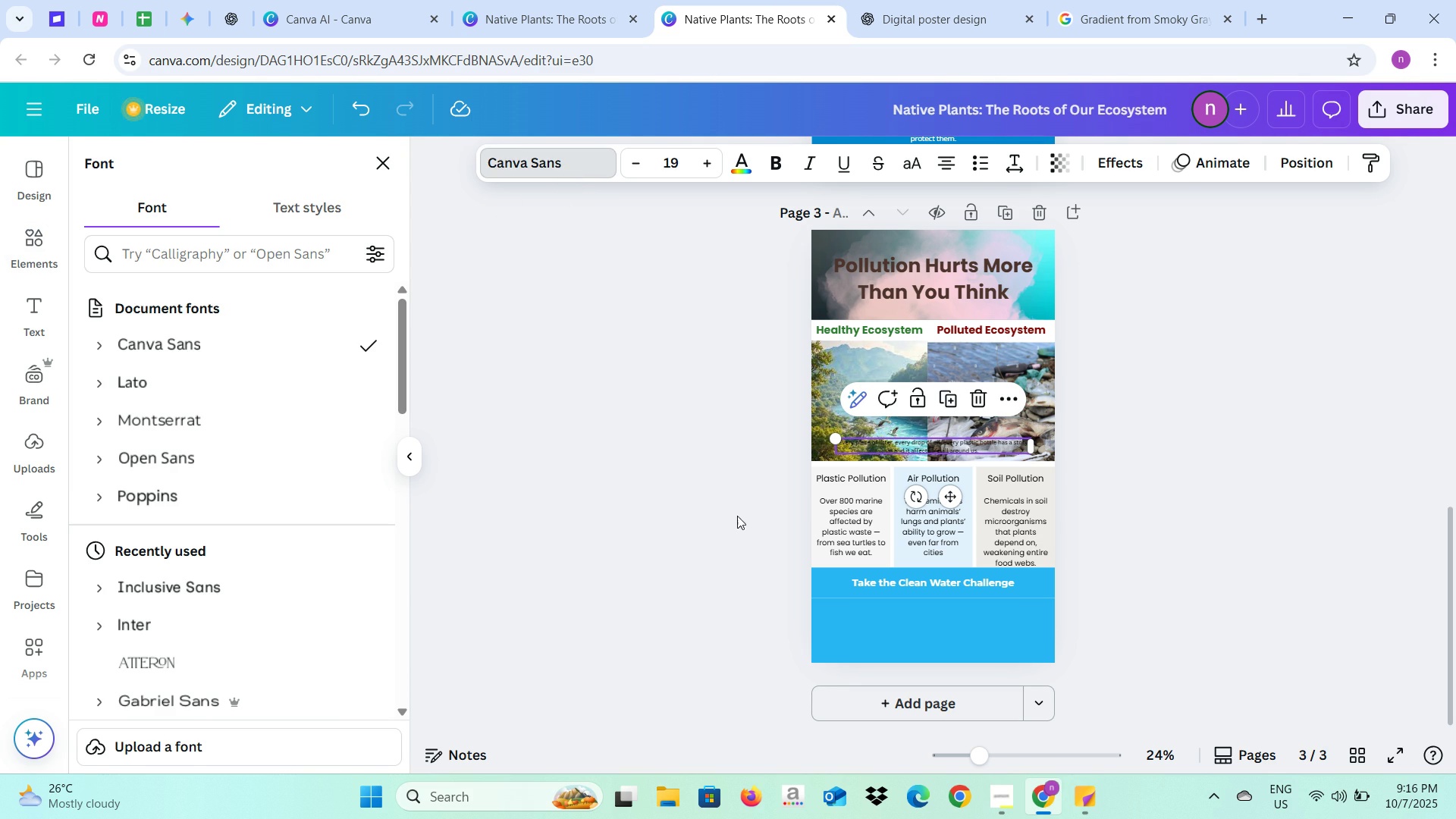 
left_click([830, 632])
 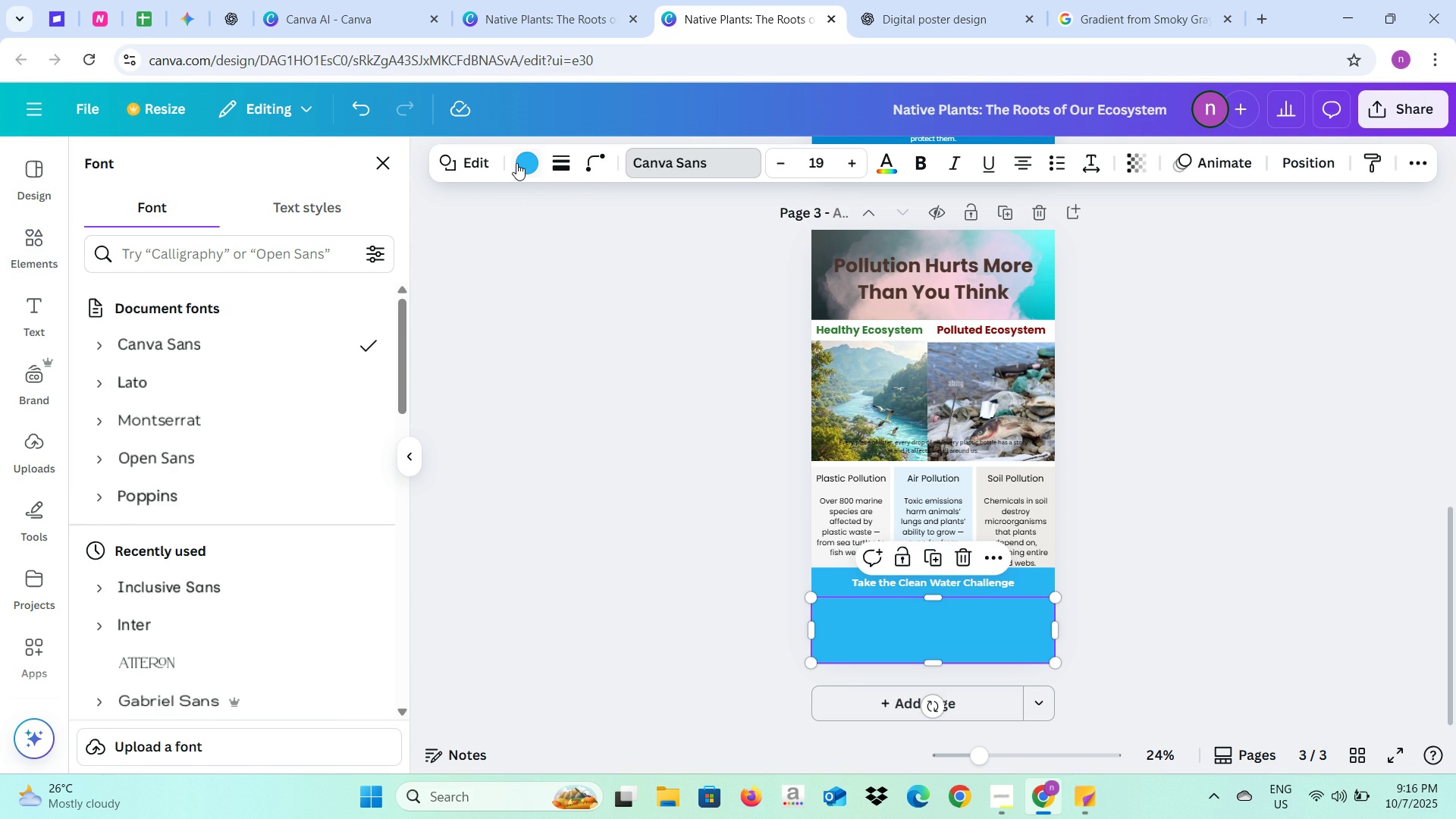 
left_click([516, 163])
 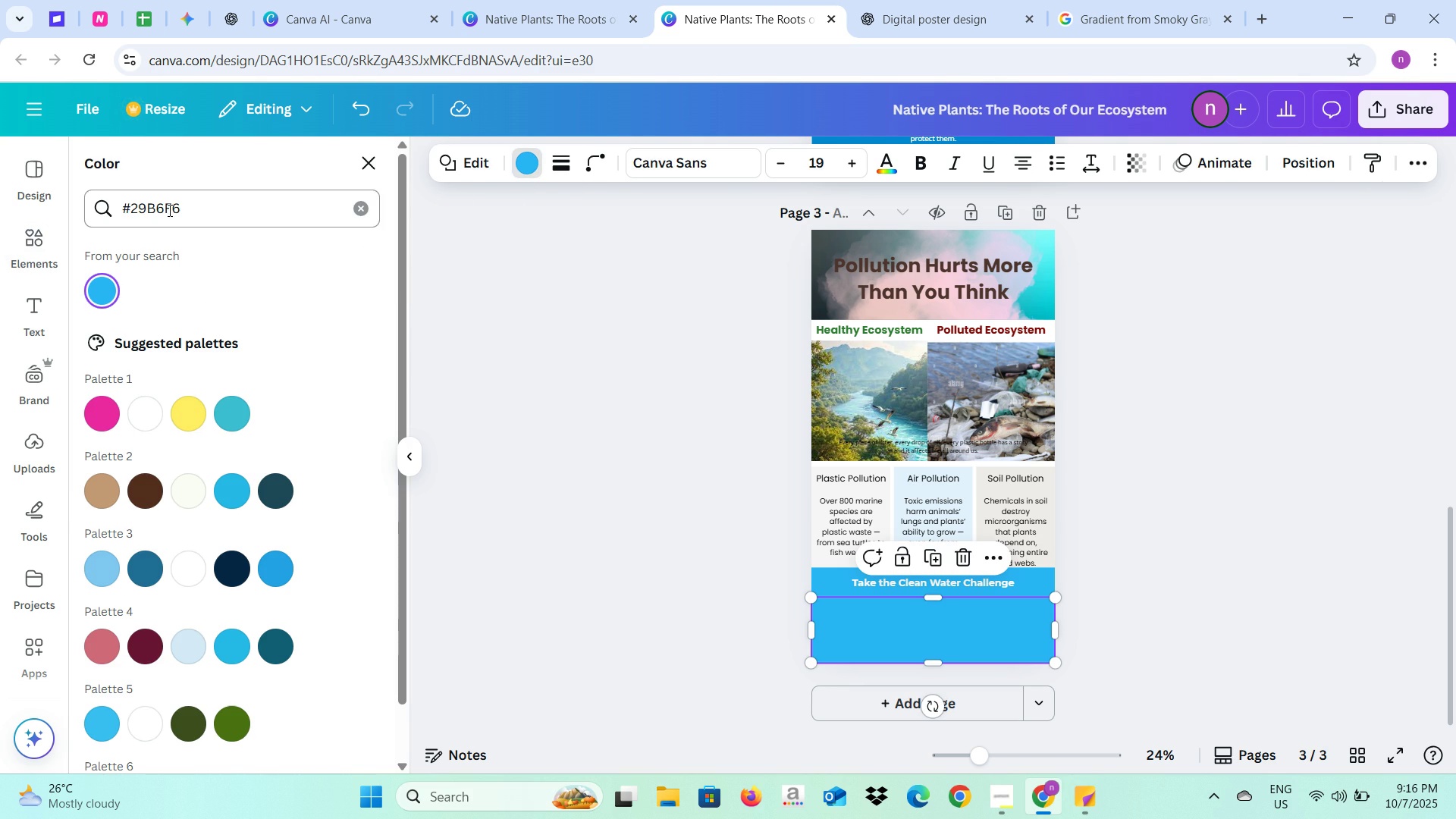 
left_click_drag(start_coordinate=[190, 208], to_coordinate=[97, 211])
 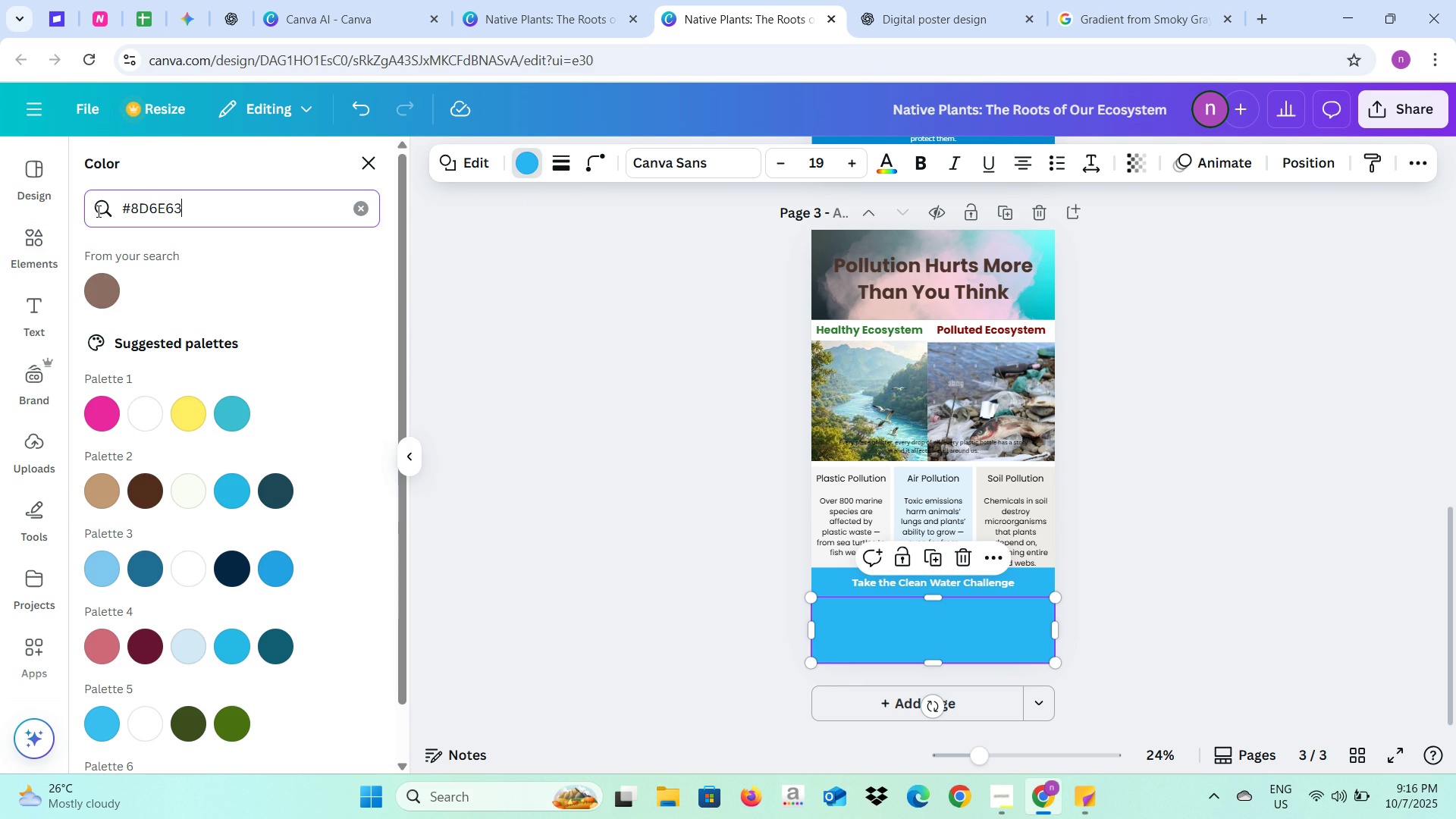 
key(Control+V)
 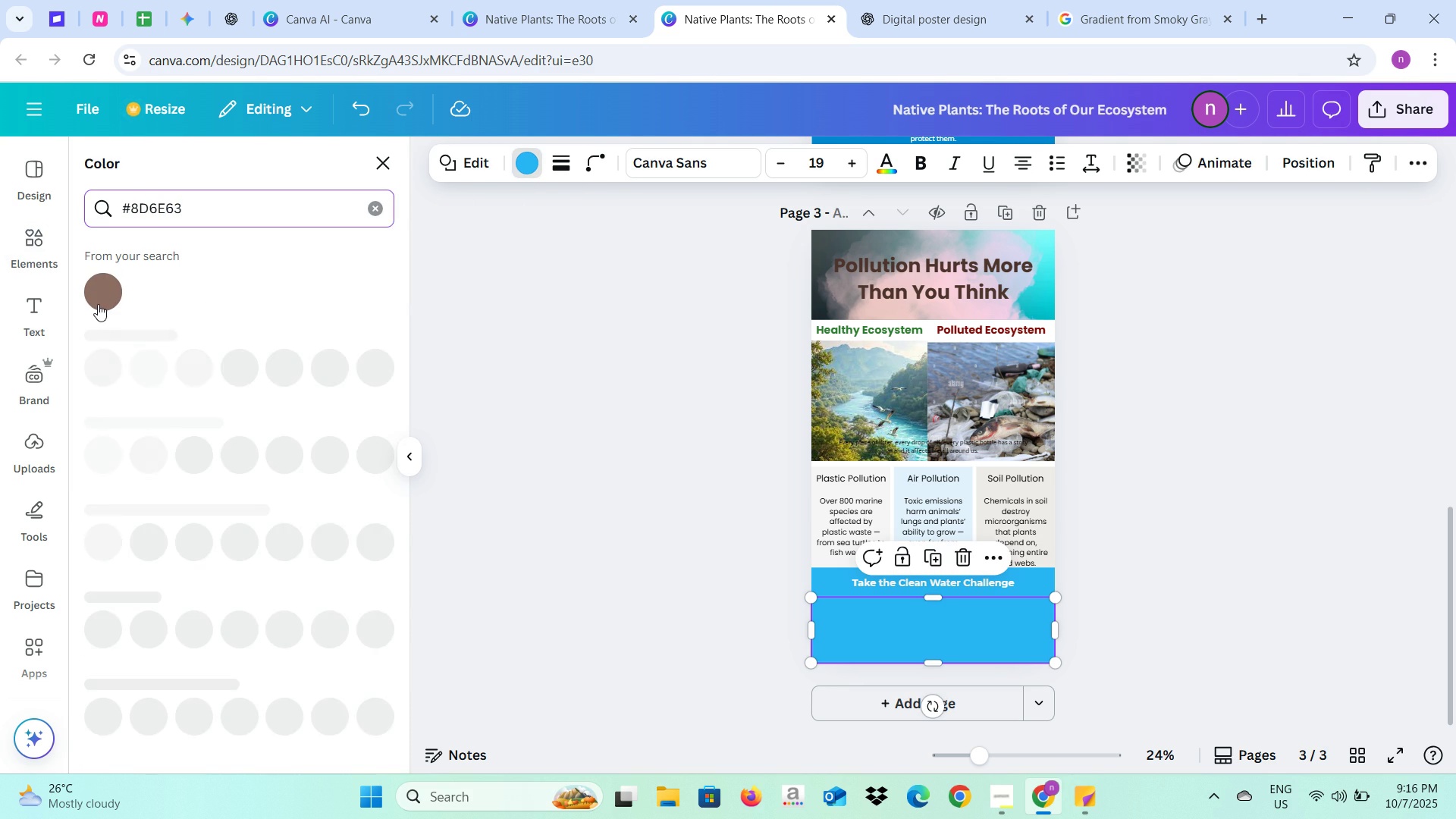 
left_click([98, 304])
 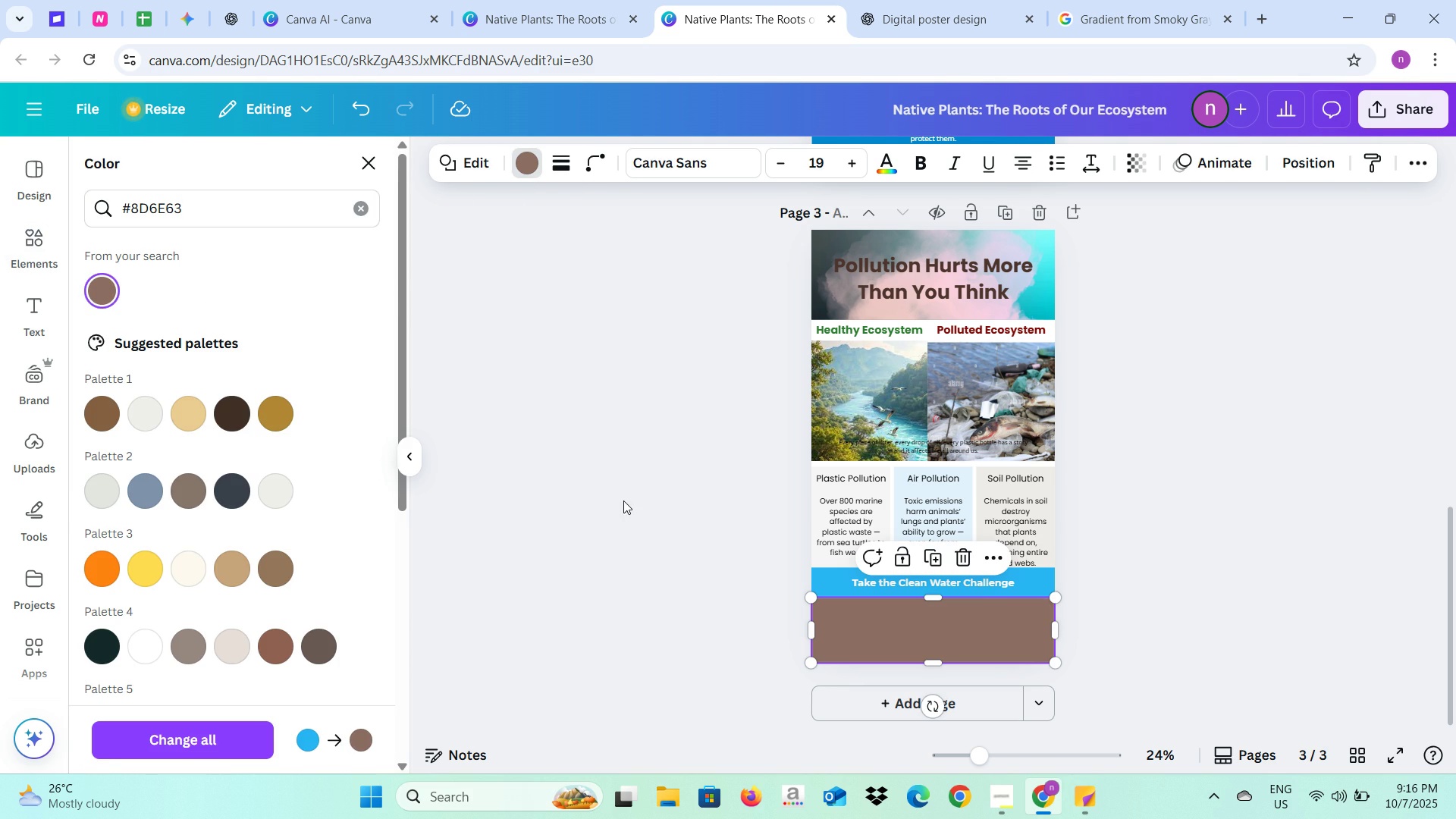 
left_click([623, 500])
 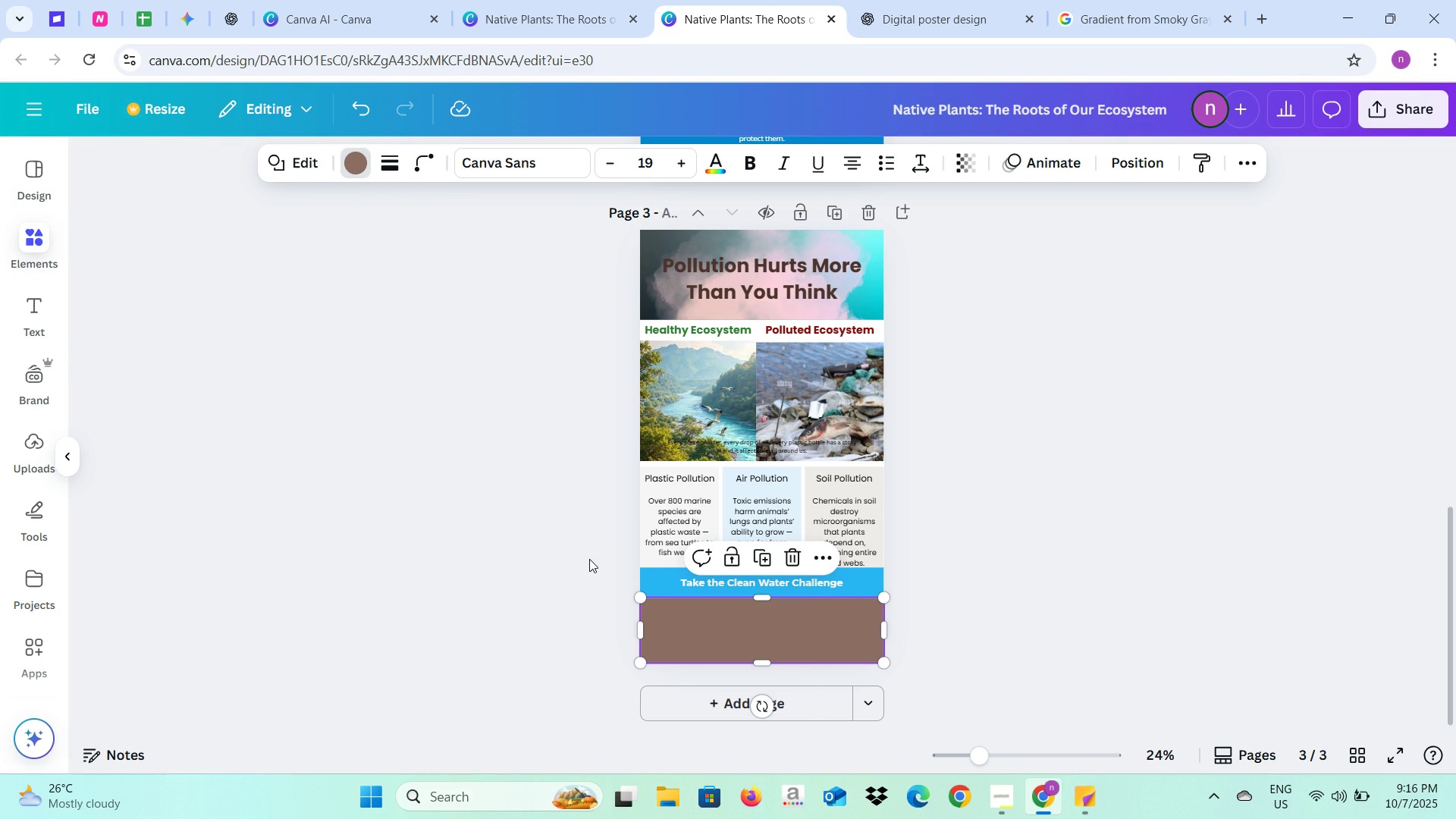 
left_click([585, 563])
 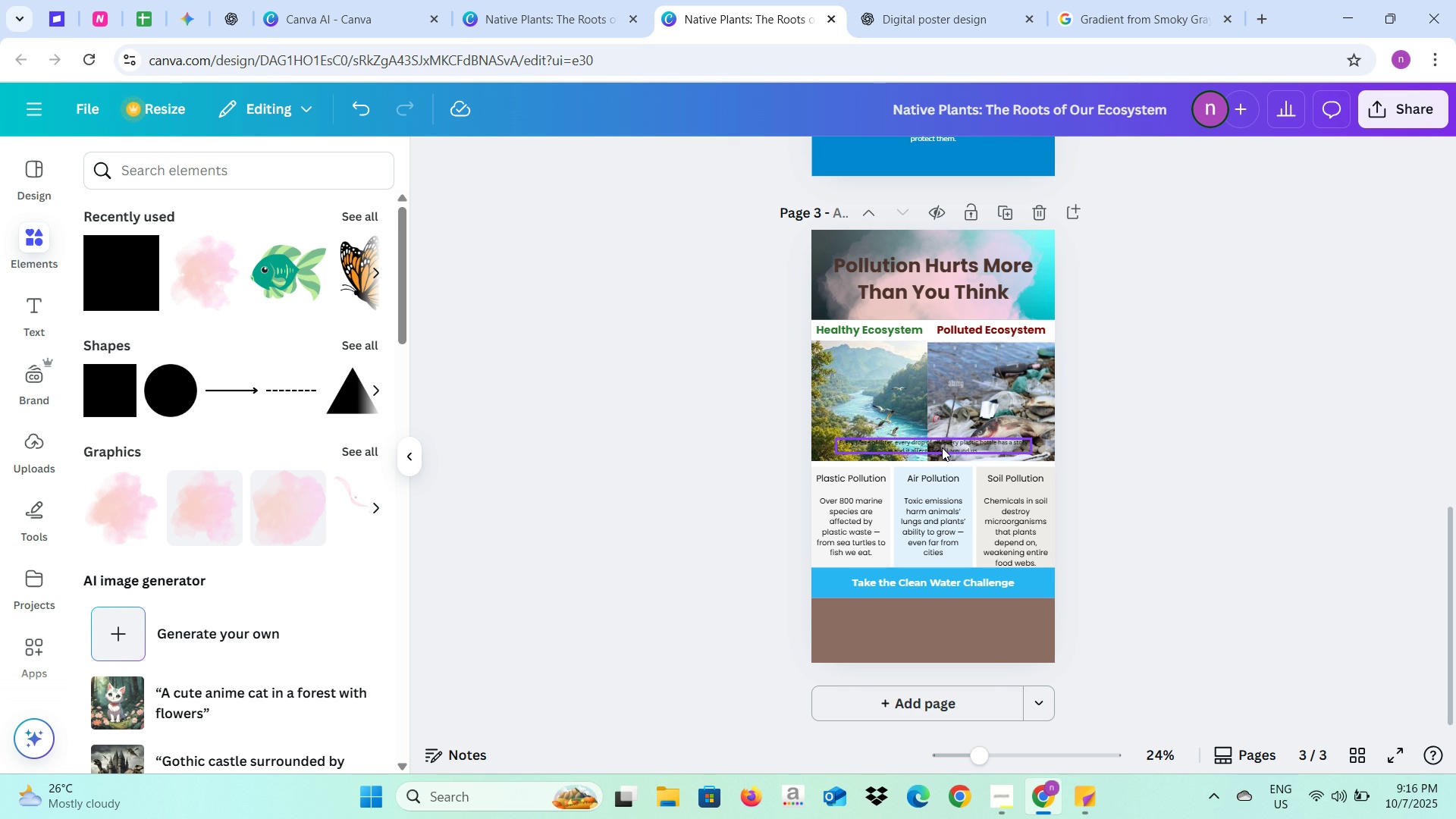 
left_click([942, 447])
 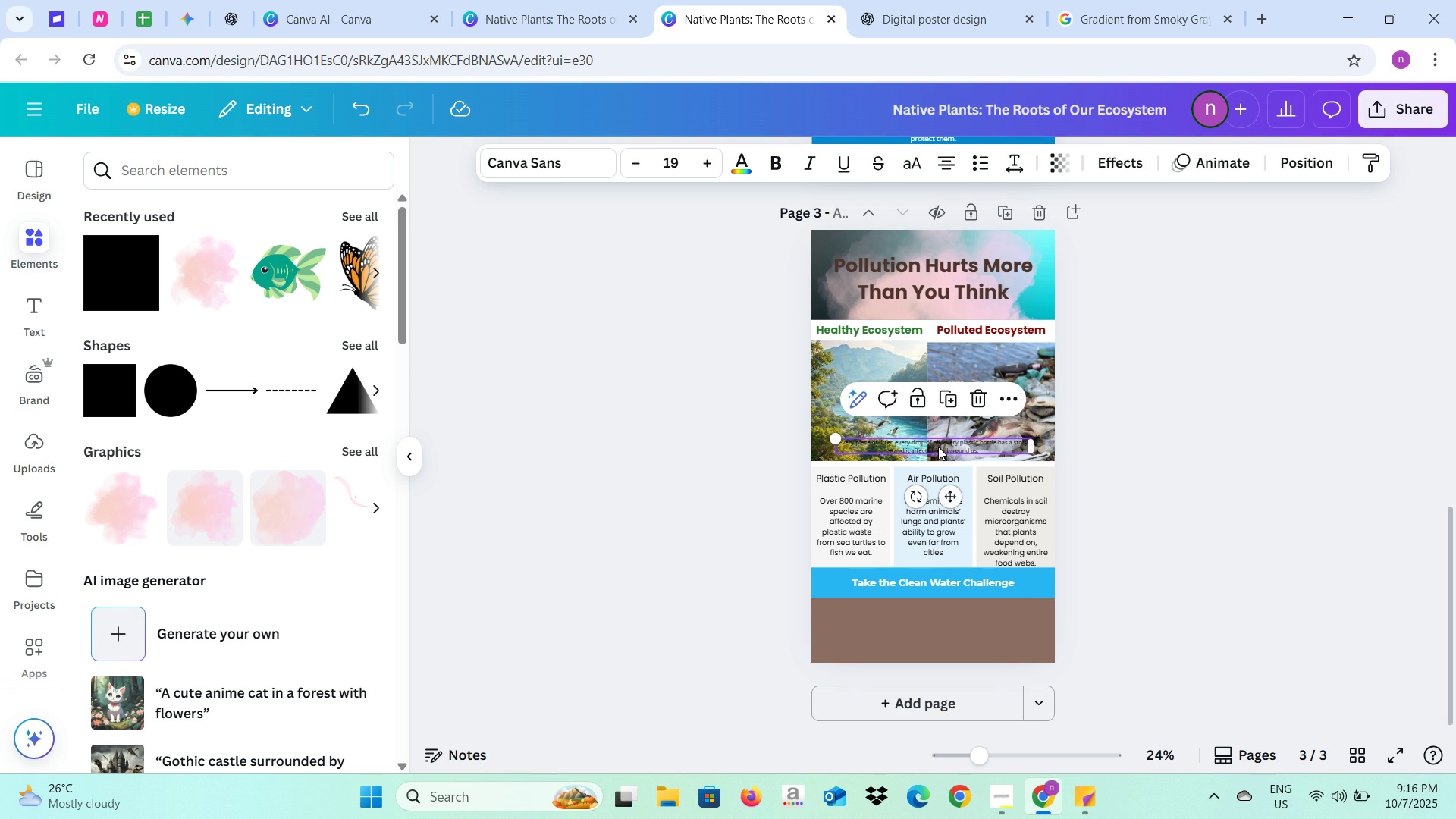 
left_click_drag(start_coordinate=[938, 447], to_coordinate=[933, 632])
 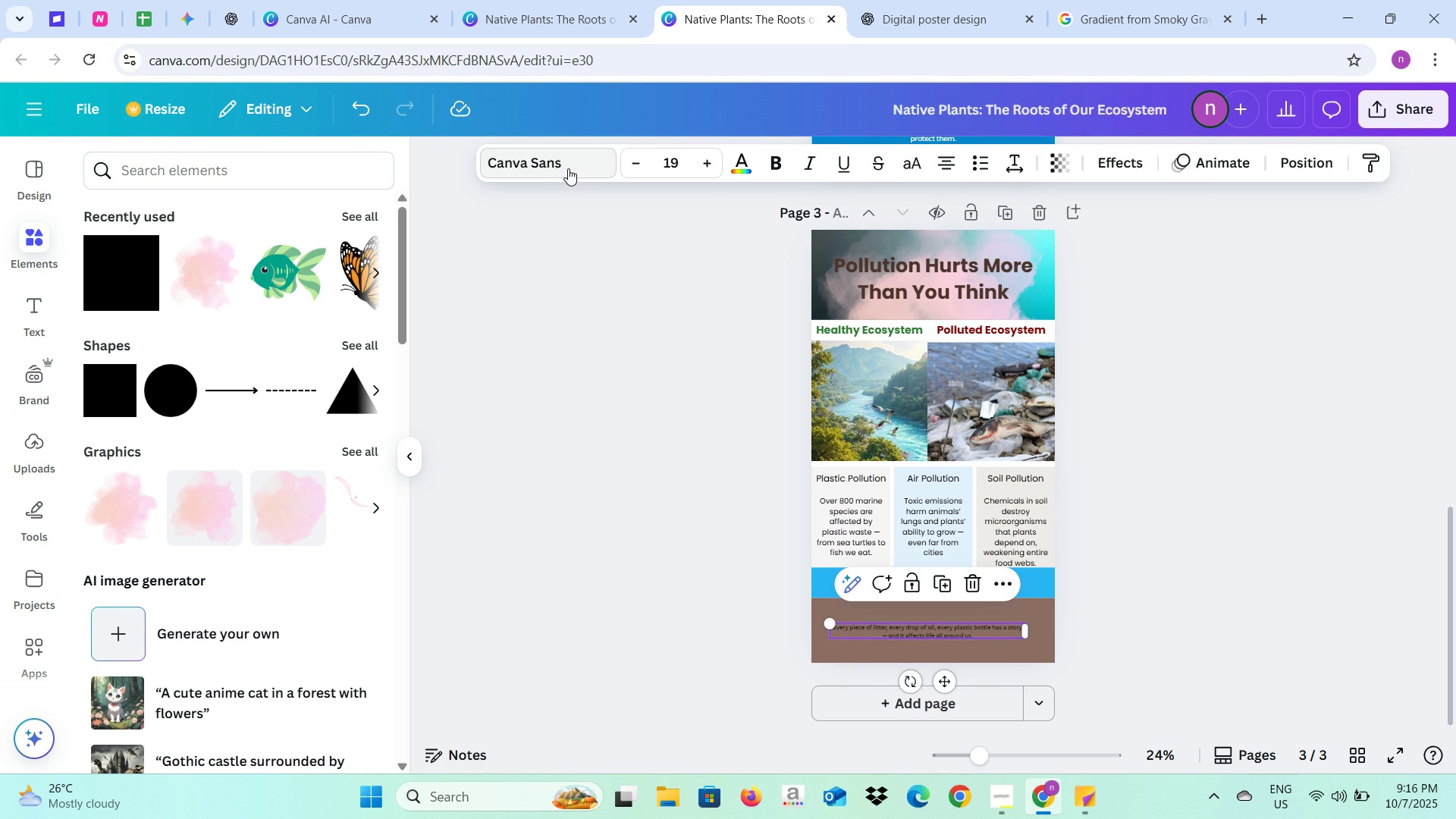 
left_click([568, 168])
 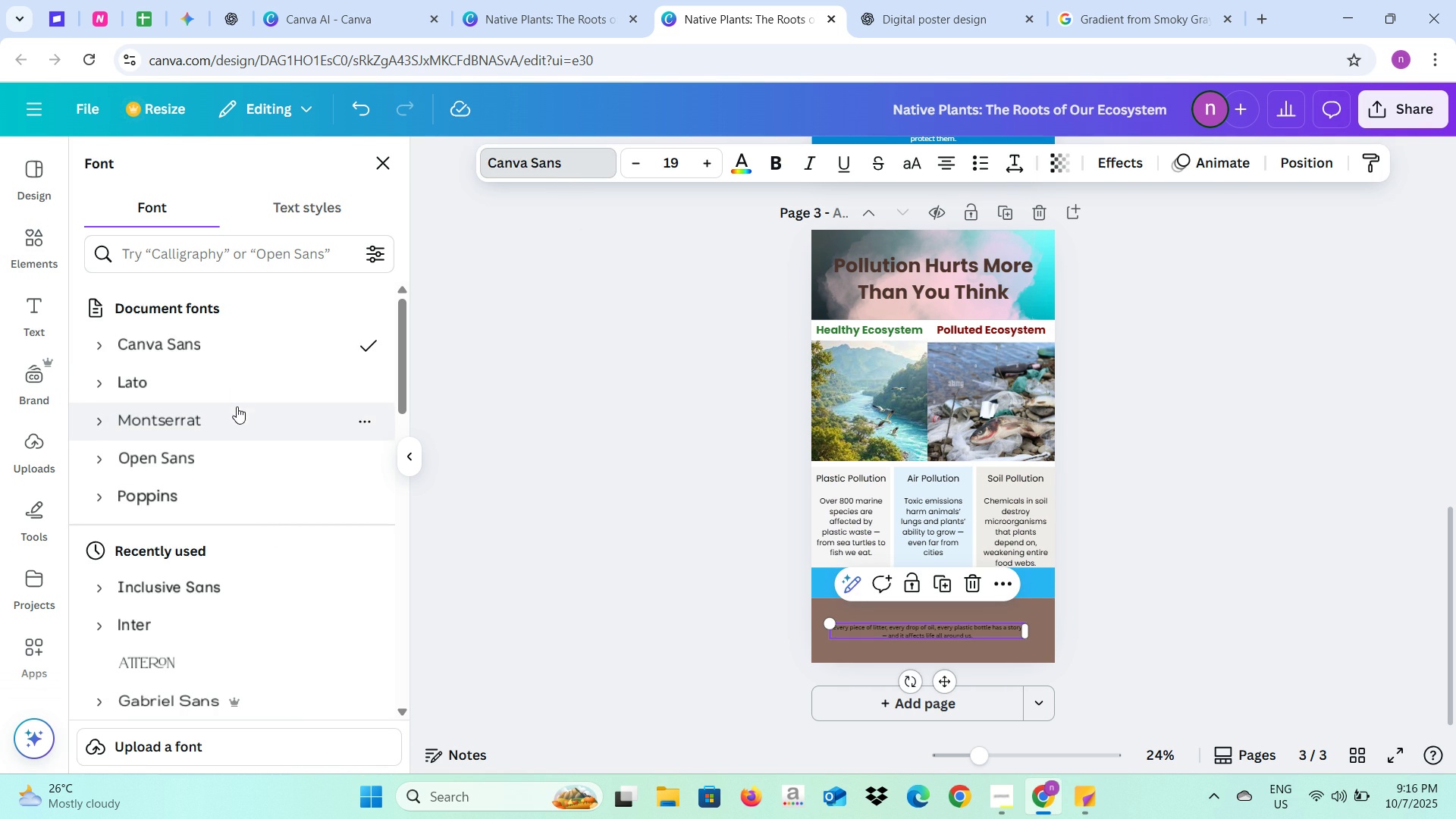 
left_click([240, 388])
 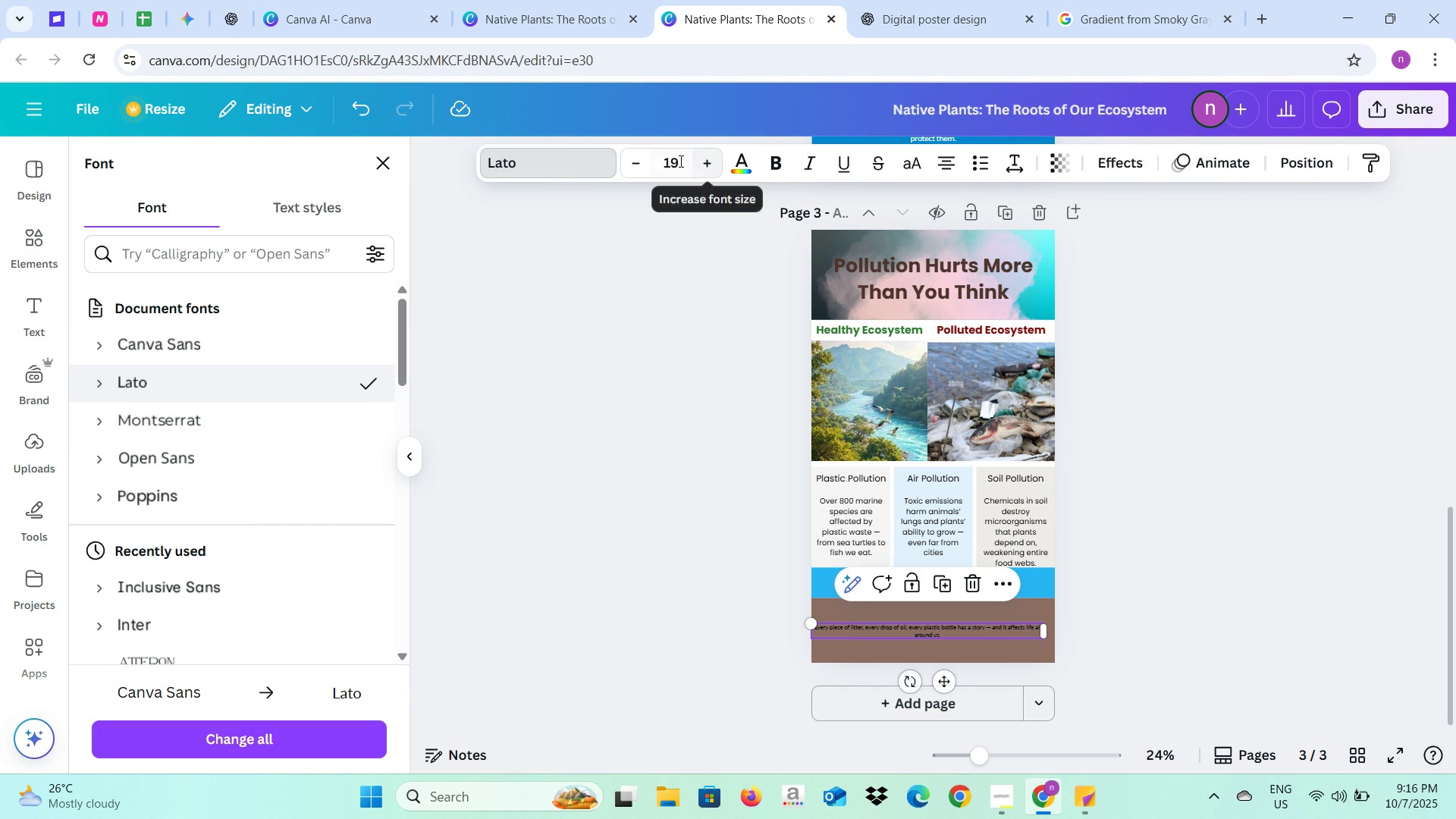 
left_click([679, 161])
 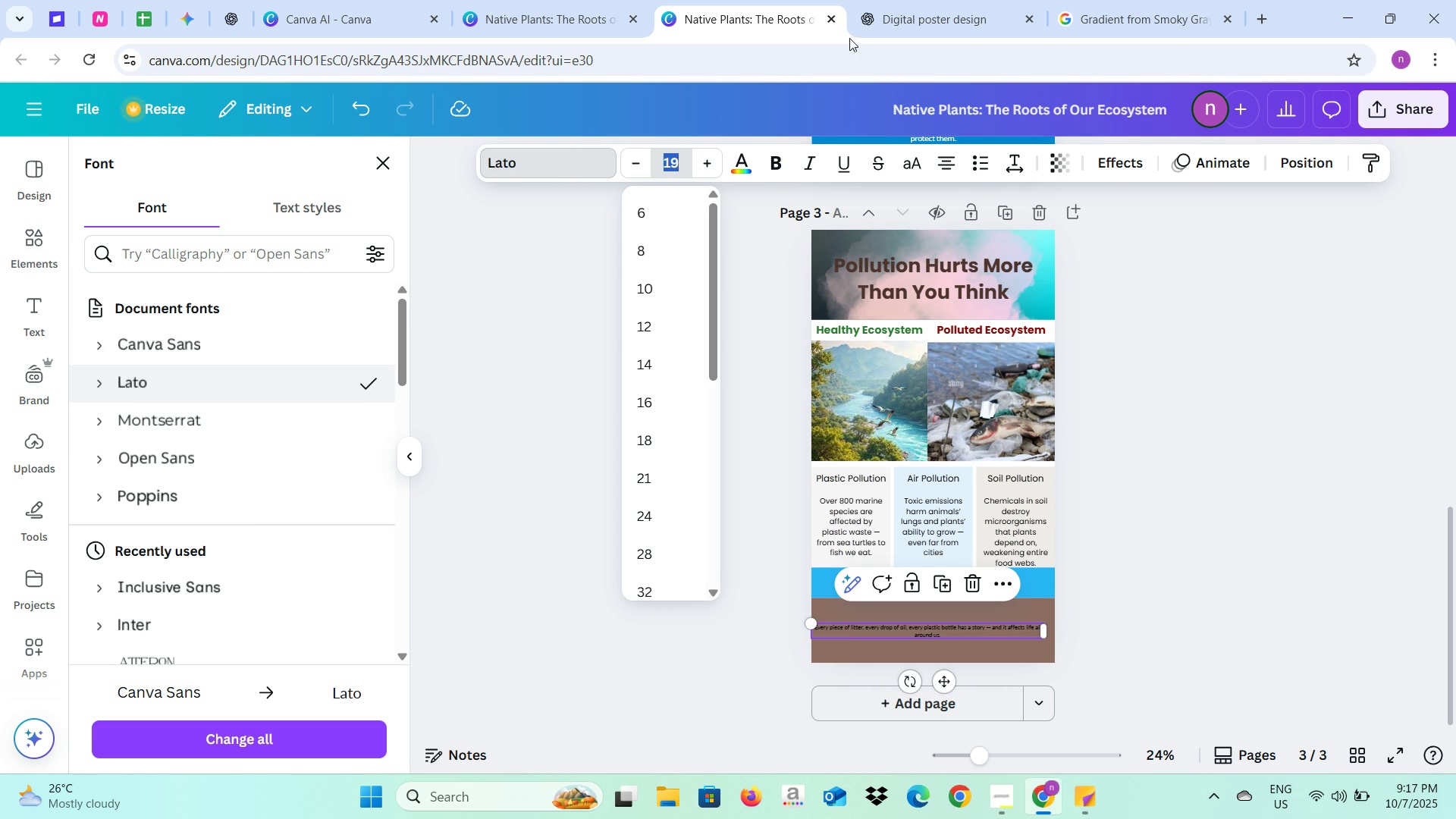 
left_click([919, 0])
 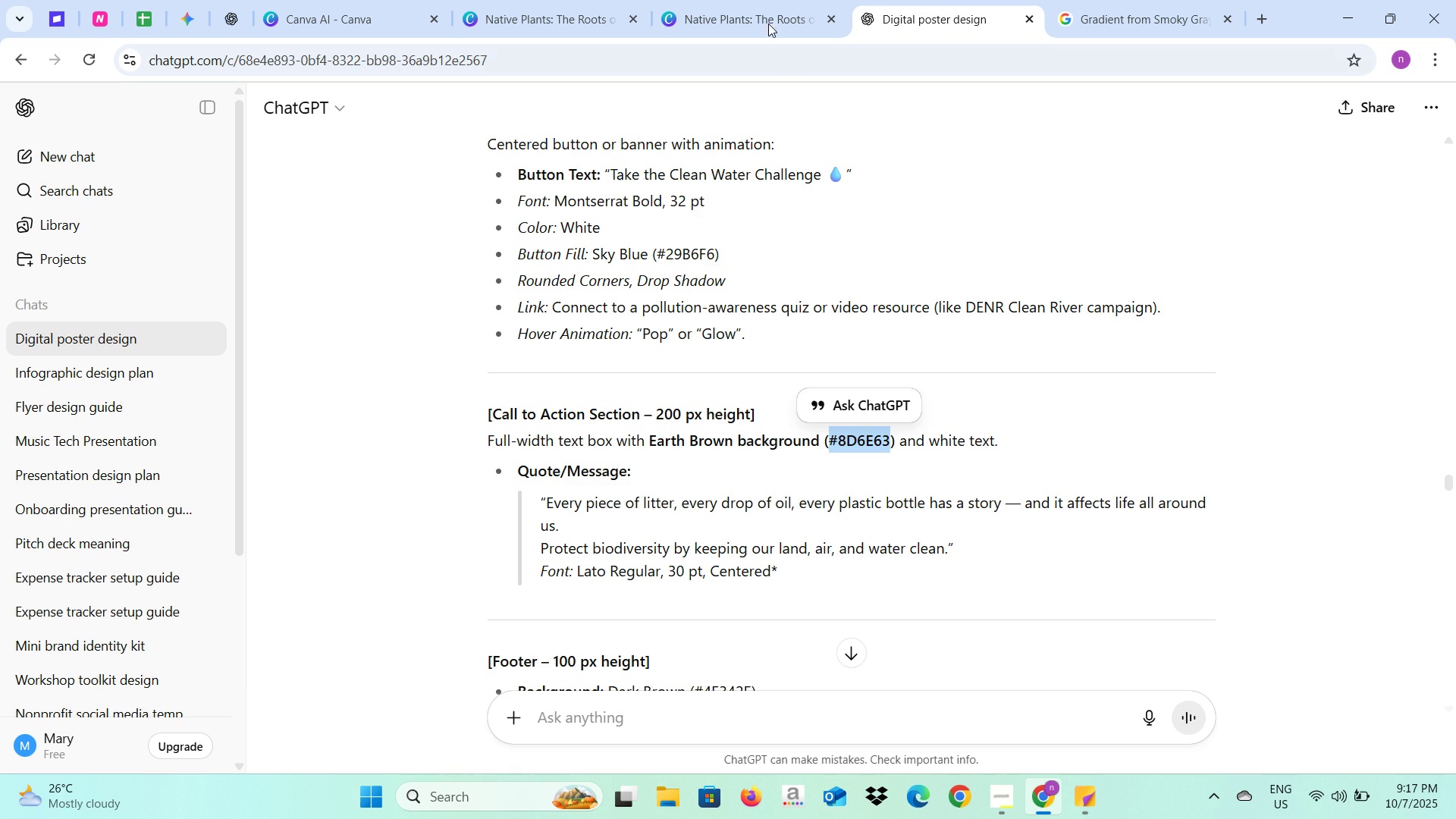 
left_click([758, 7])
 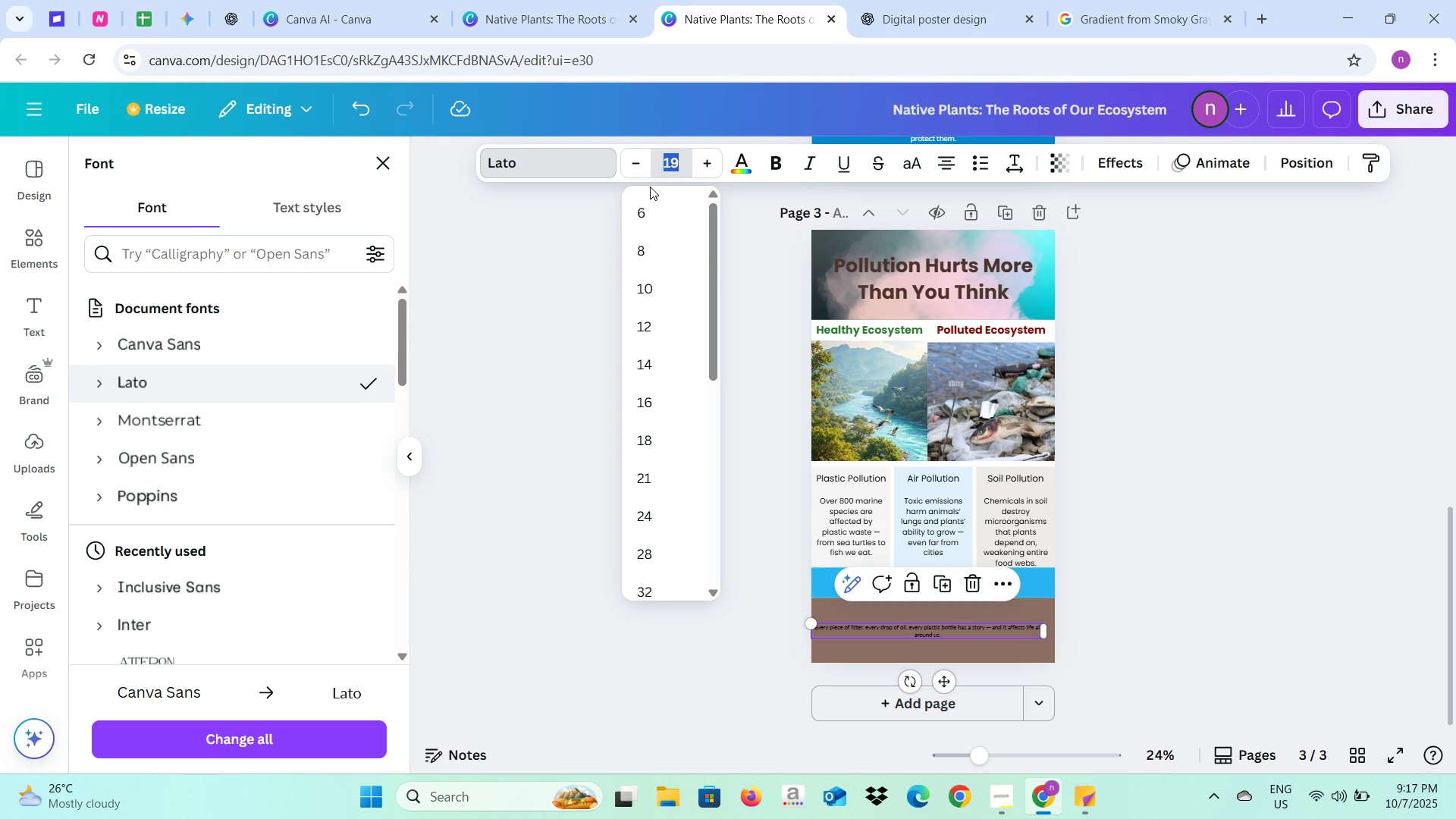 
type(30)
 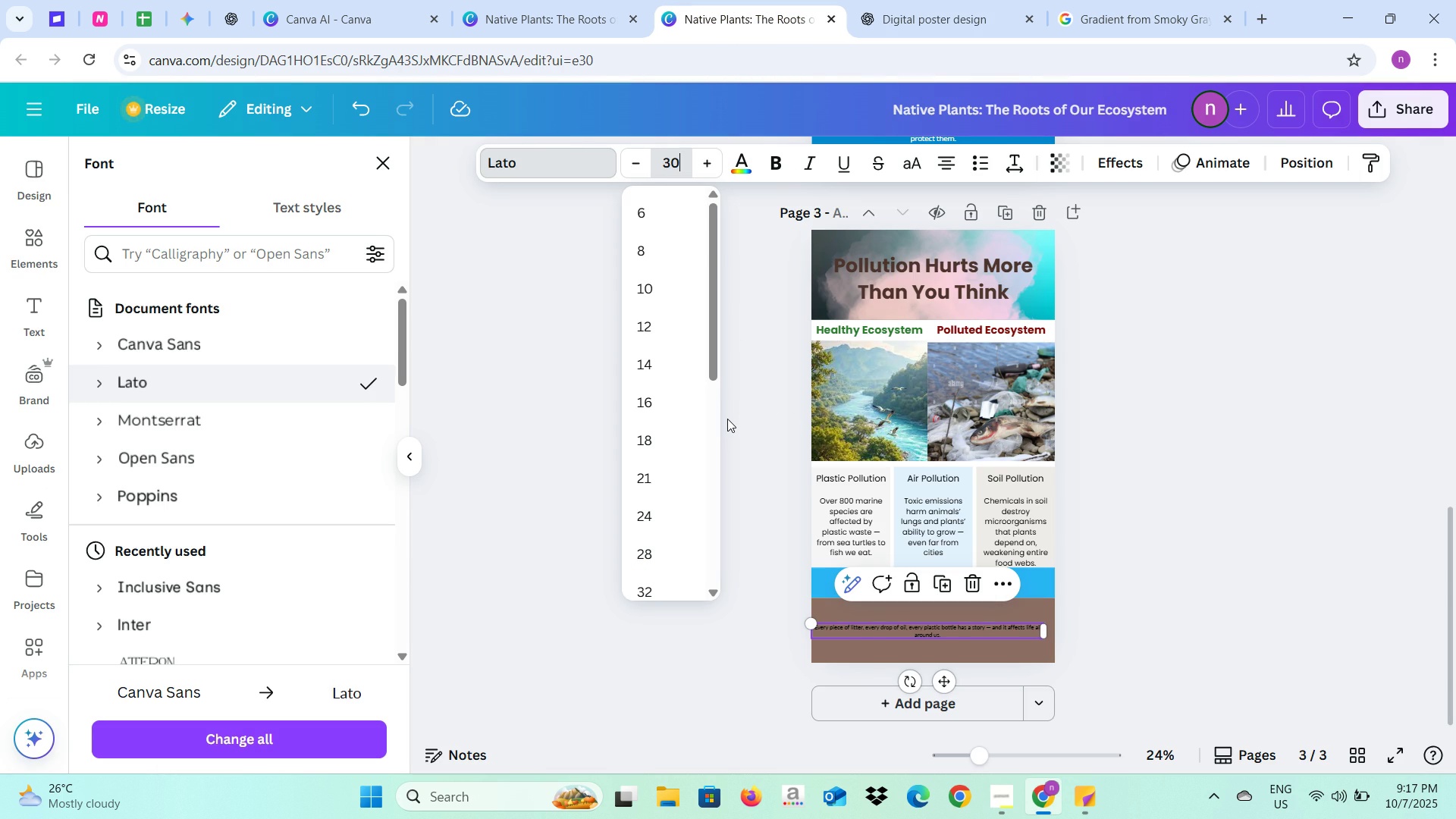 
key(Enter)
 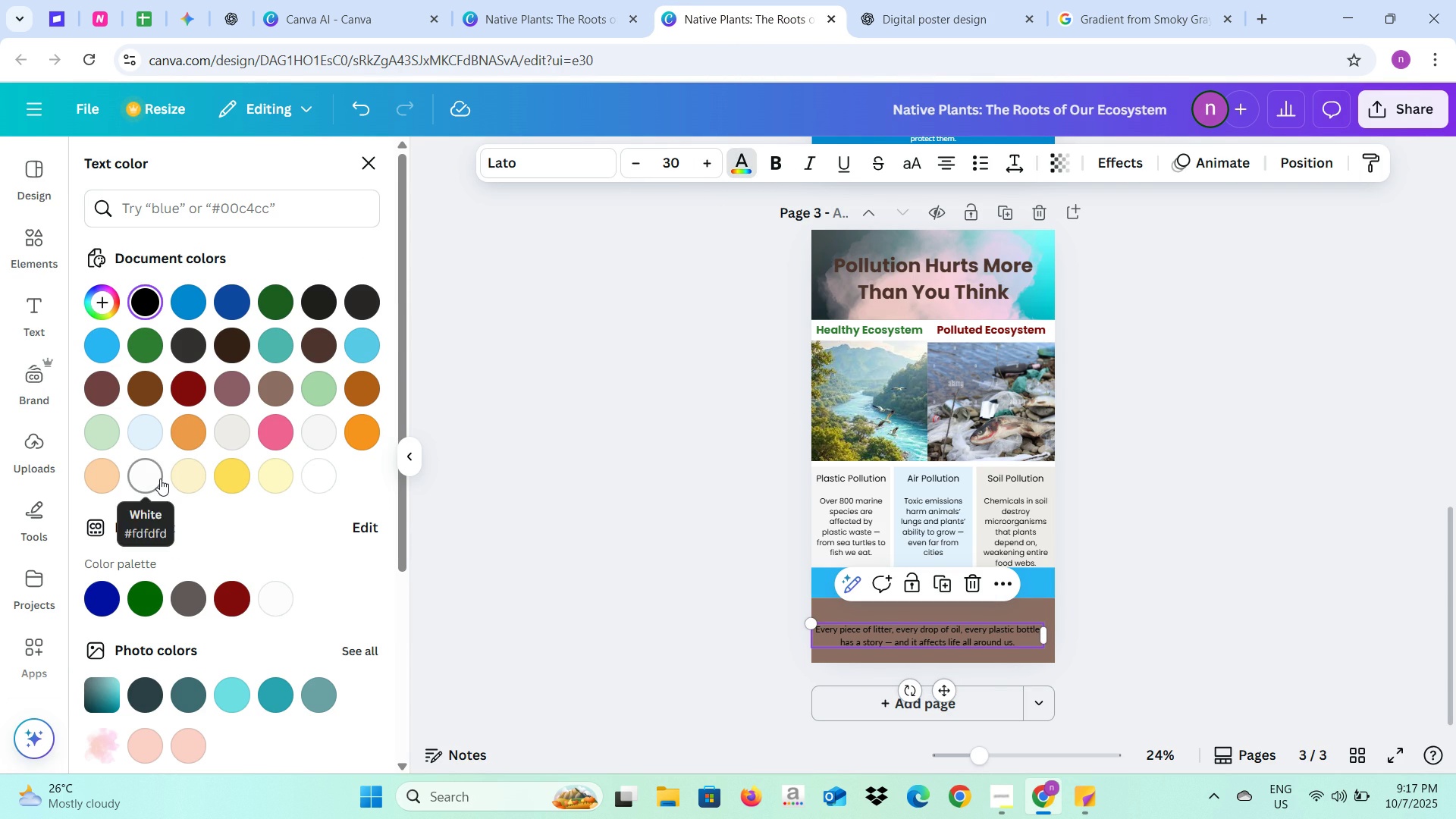 
wait(7.34)
 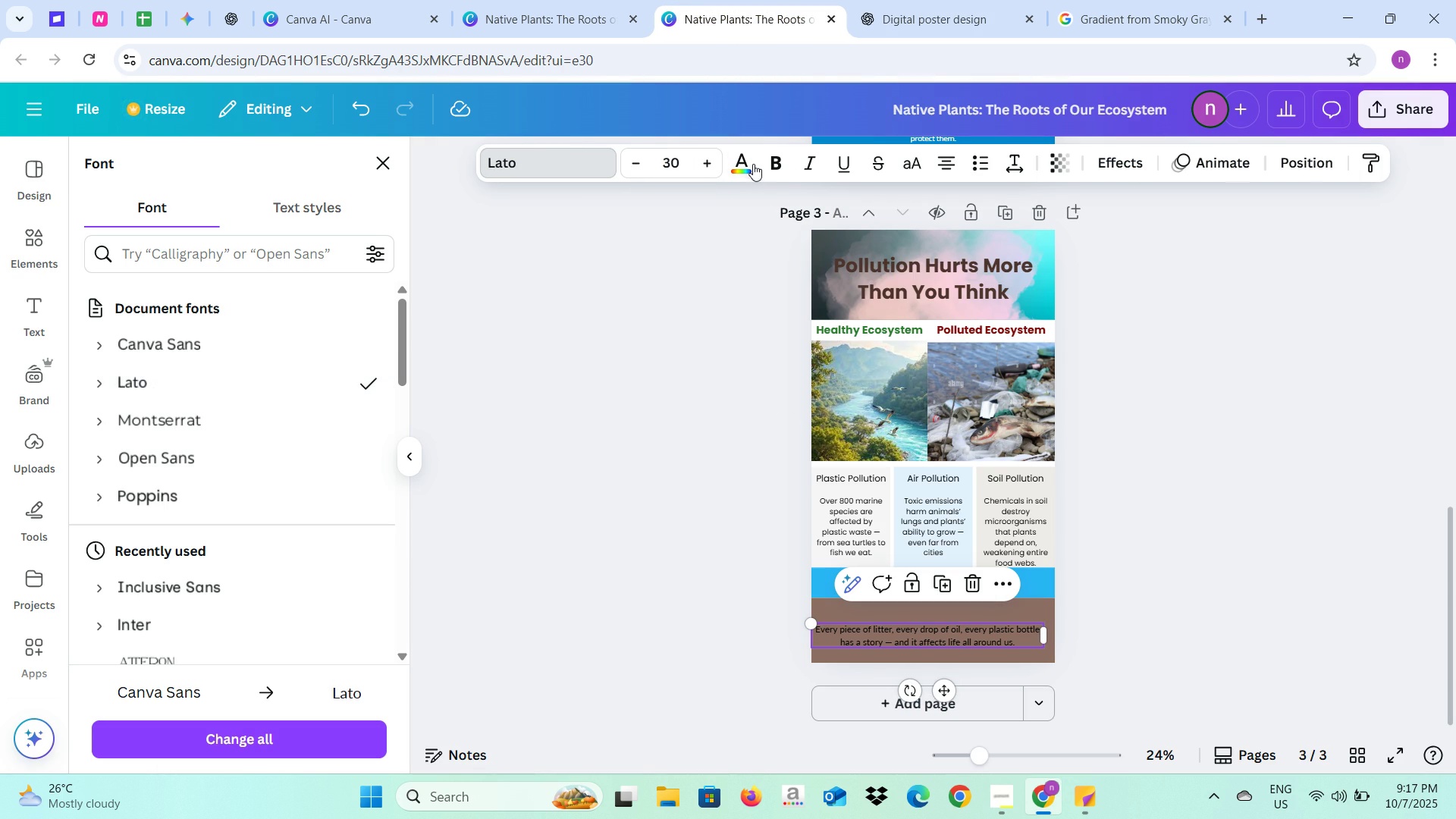 
left_click([307, 479])
 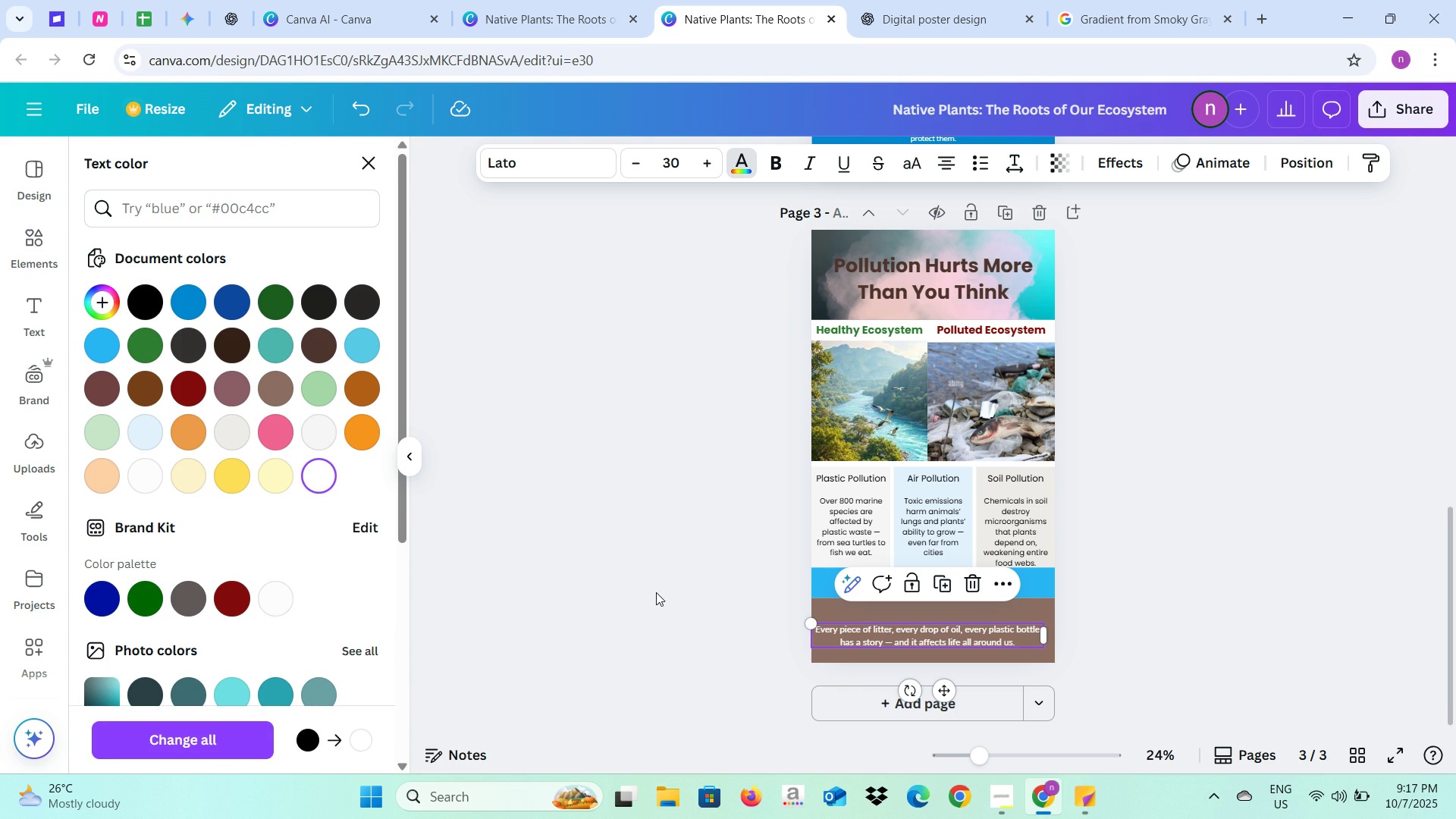 
left_click([656, 592])
 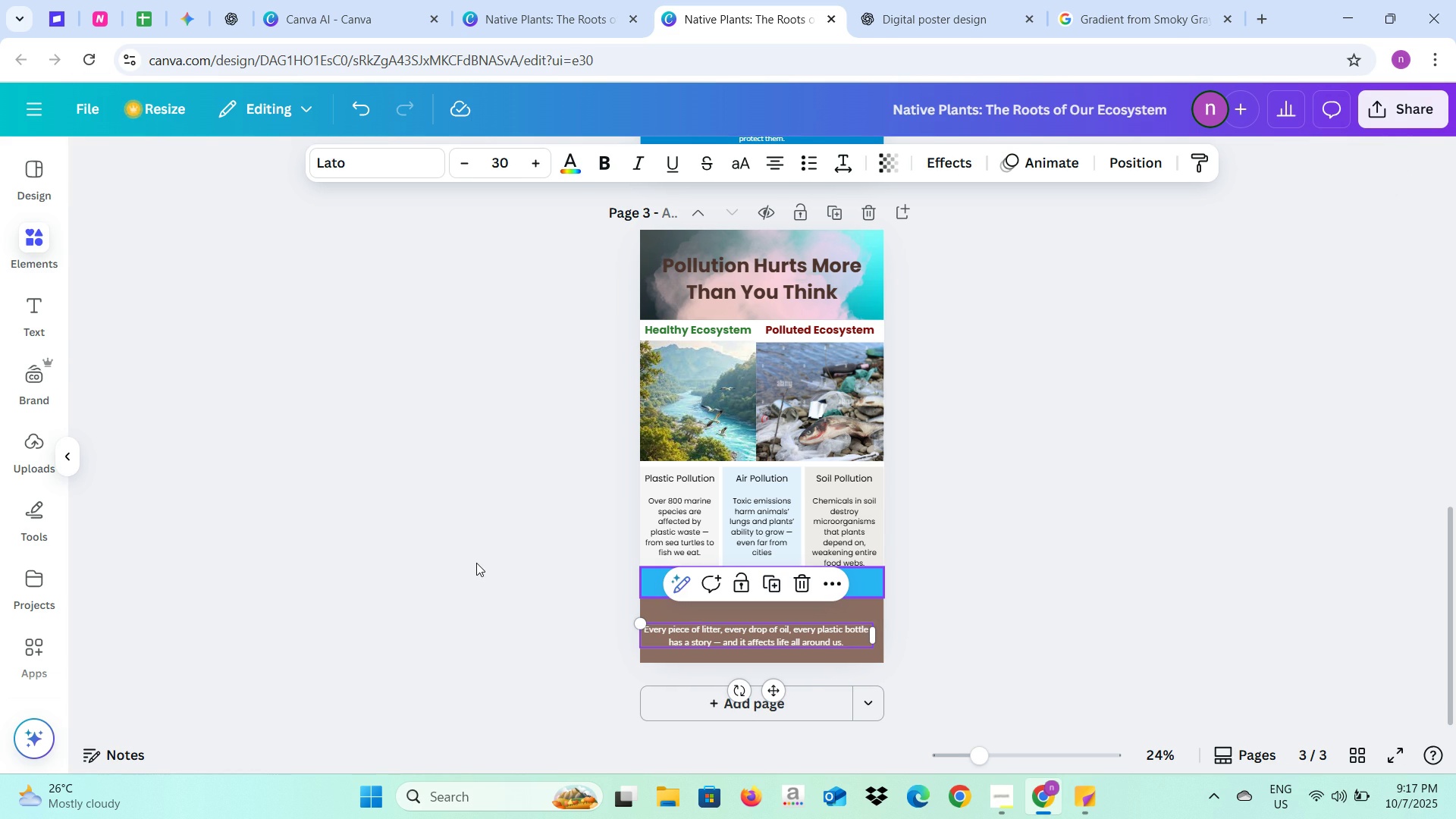 
left_click([476, 563])
 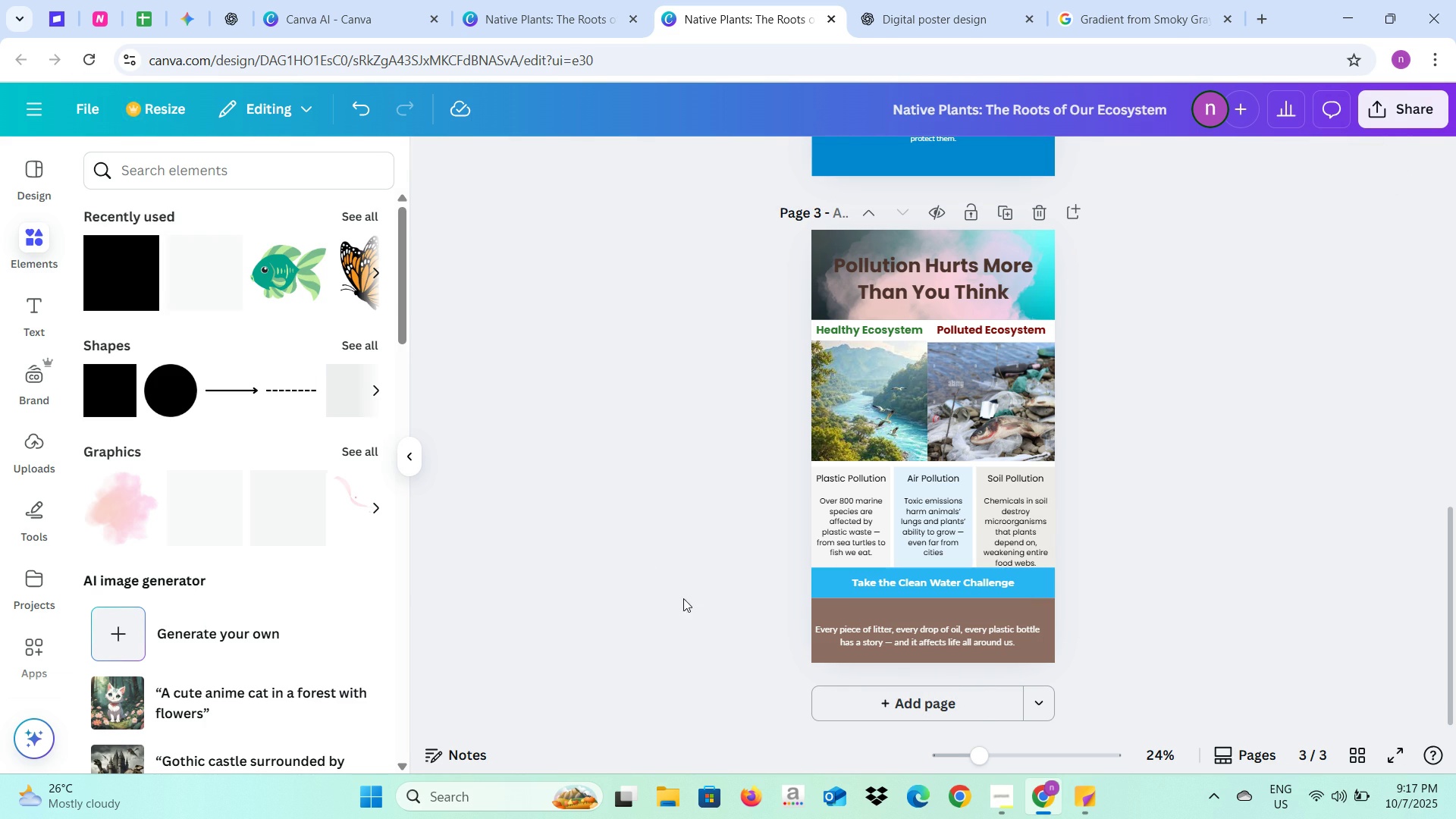 
left_click([651, 601])
 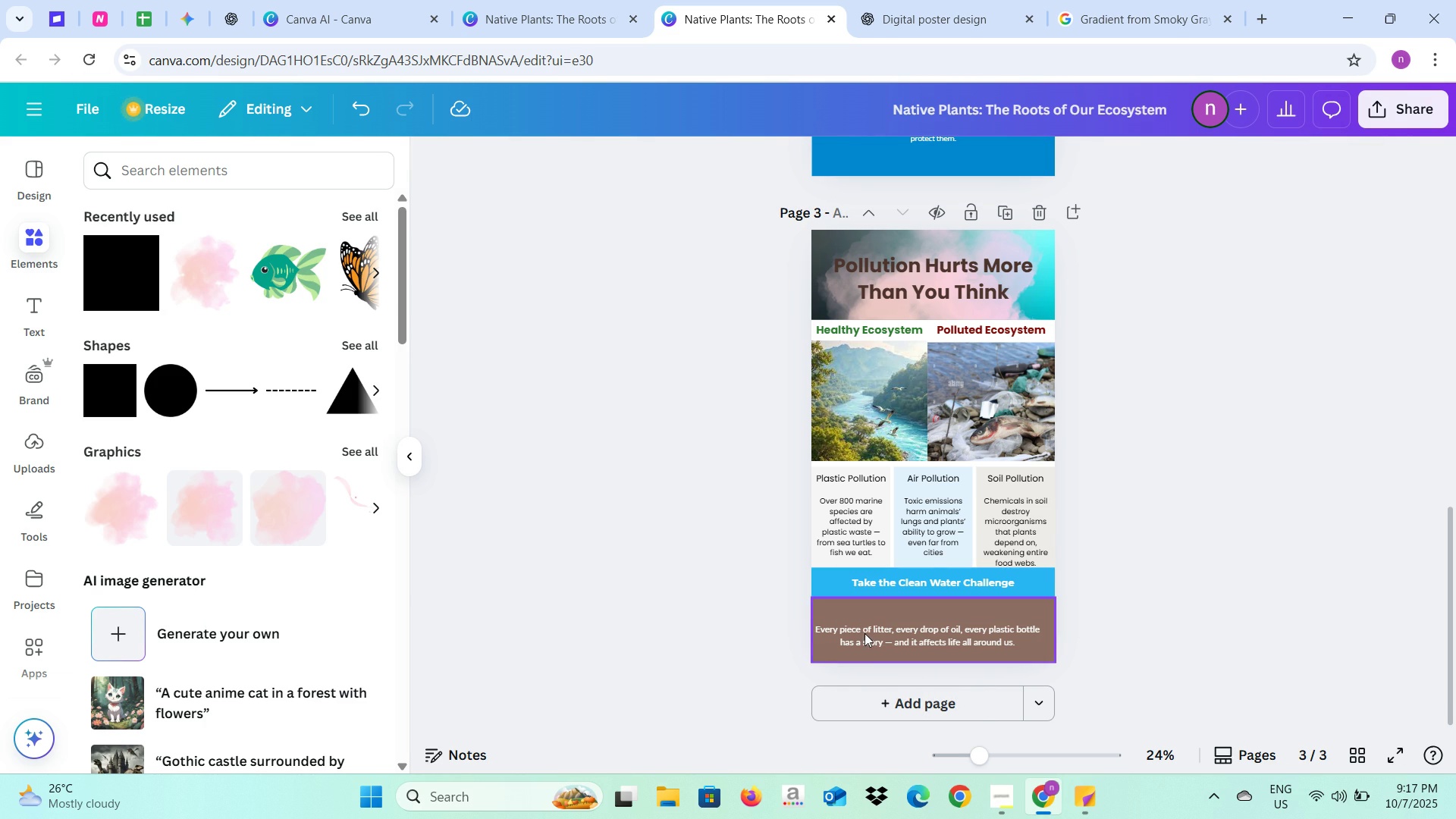 
left_click([864, 633])
 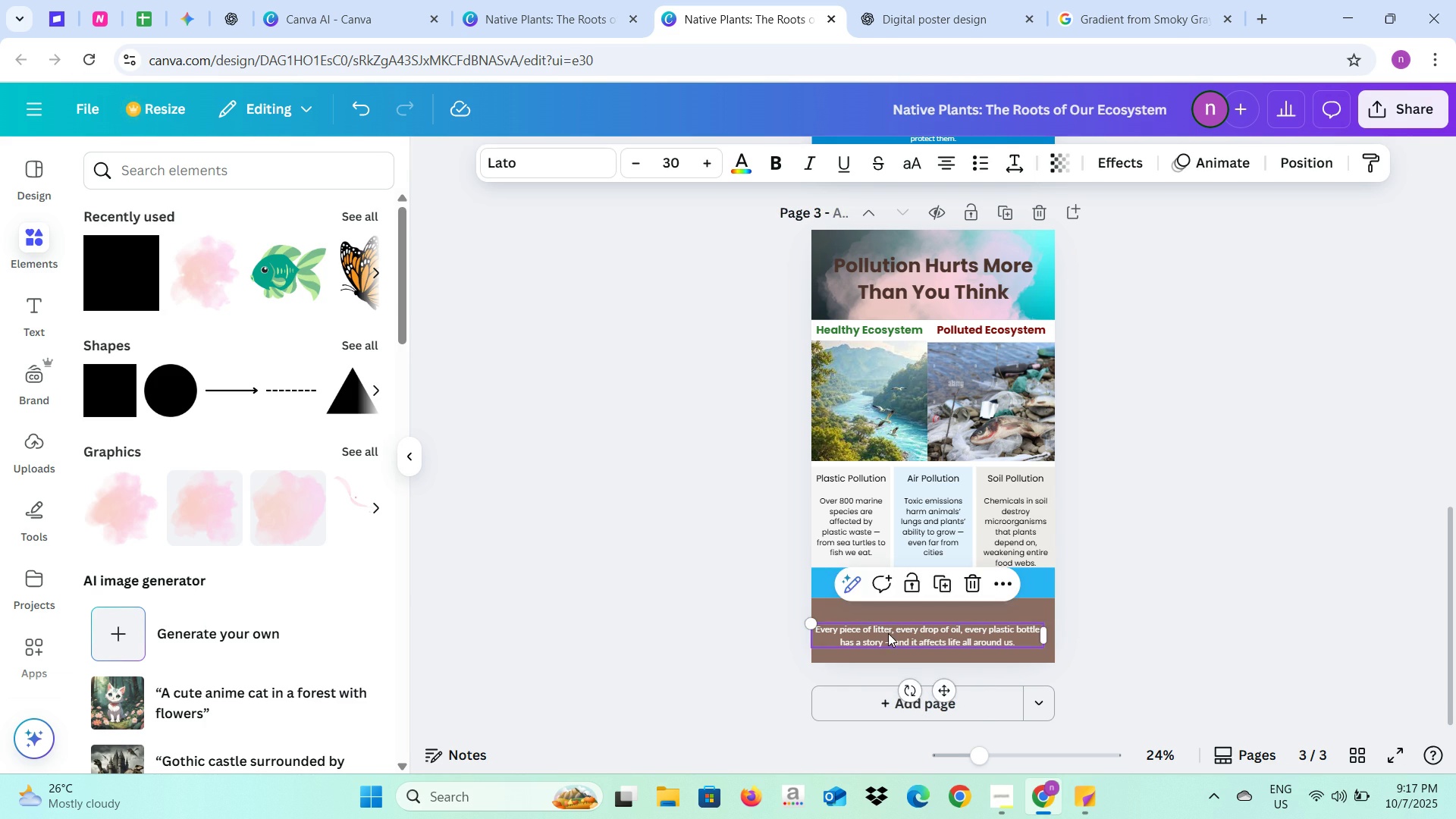 
left_click_drag(start_coordinate=[888, 633], to_coordinate=[893, 627])
 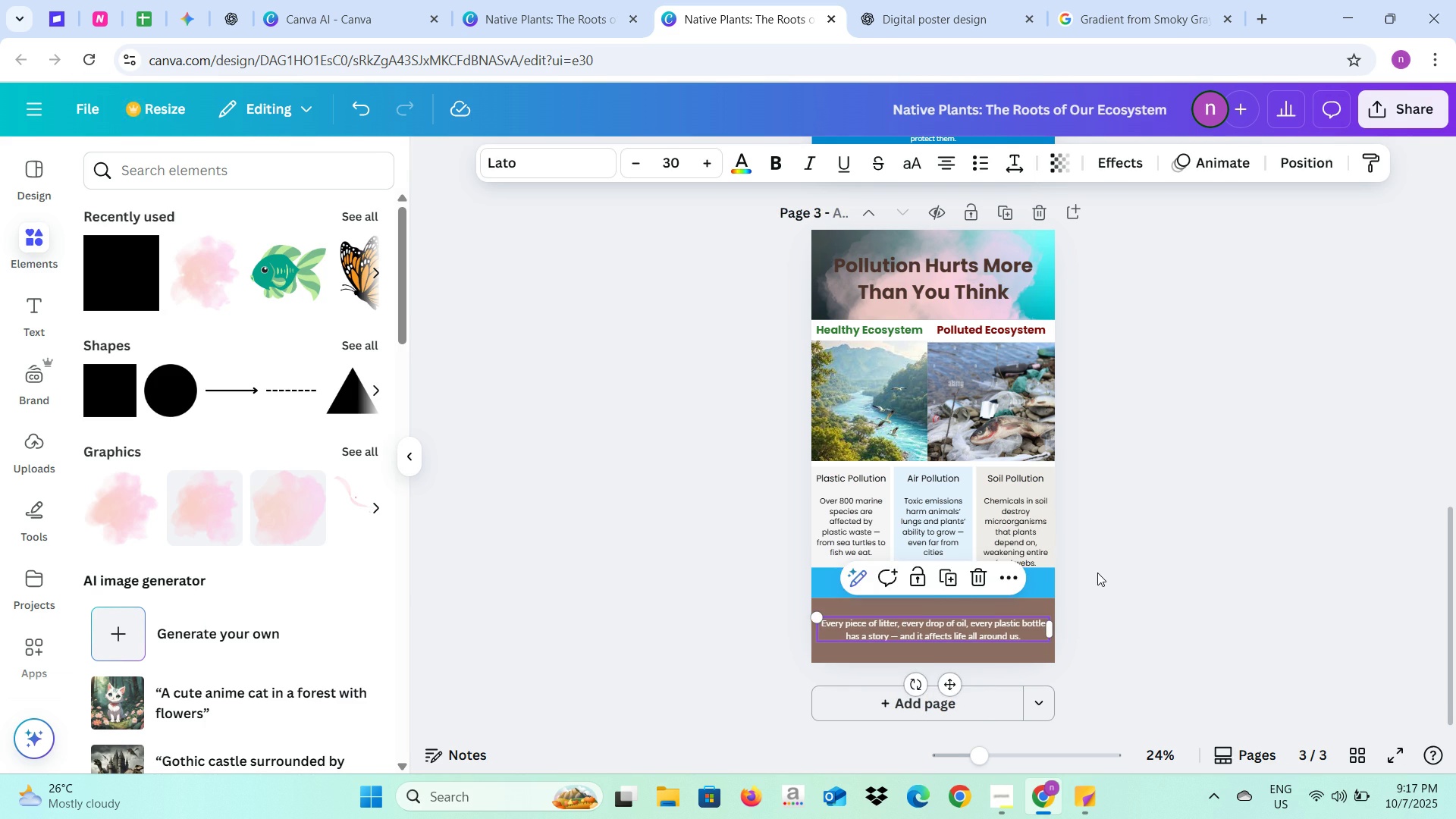 
left_click([1097, 573])
 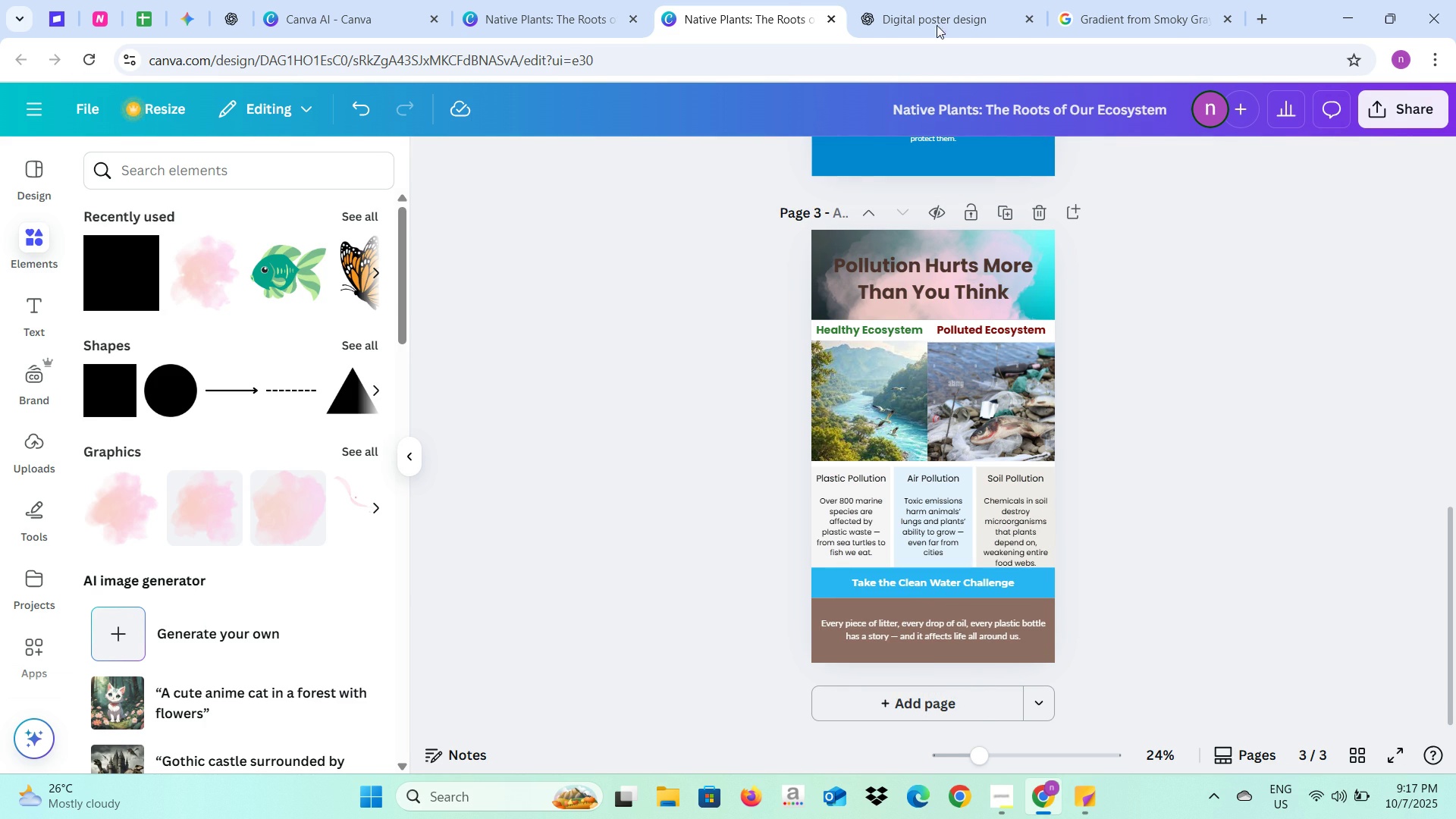 
left_click([937, 0])
 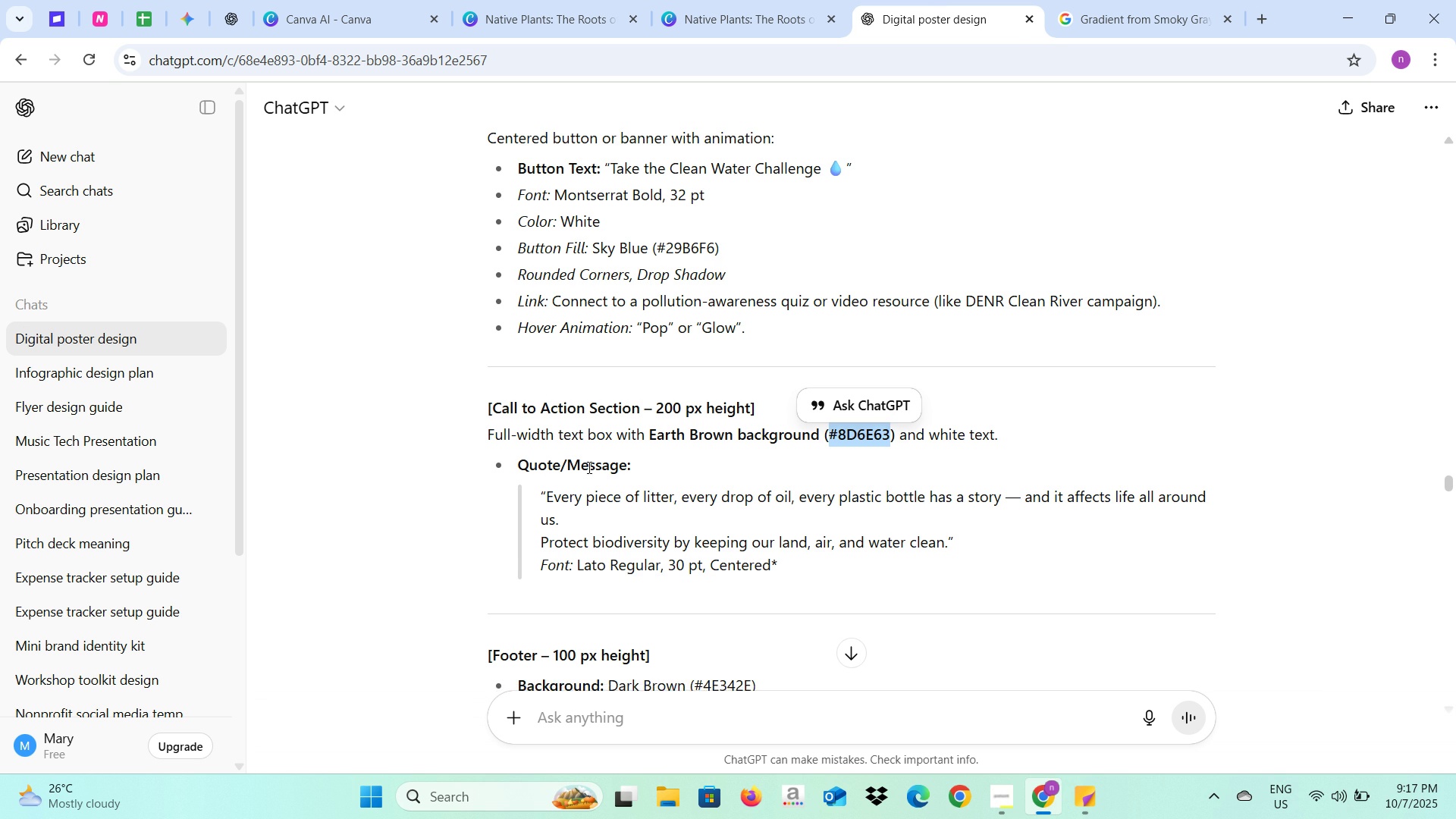 
scroll: coordinate [588, 467], scroll_direction: down, amount: 1.0
 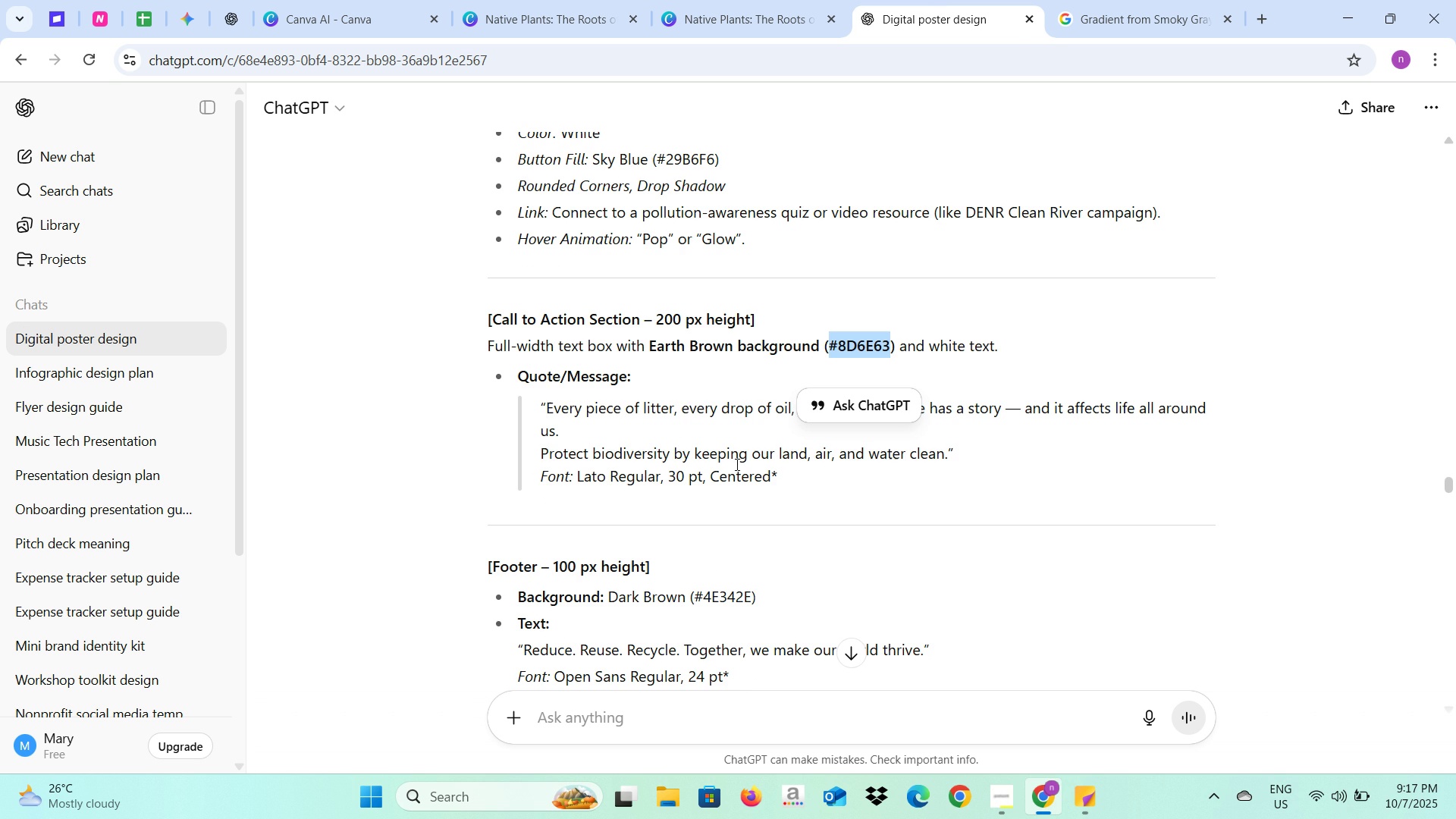 
wait(5.2)
 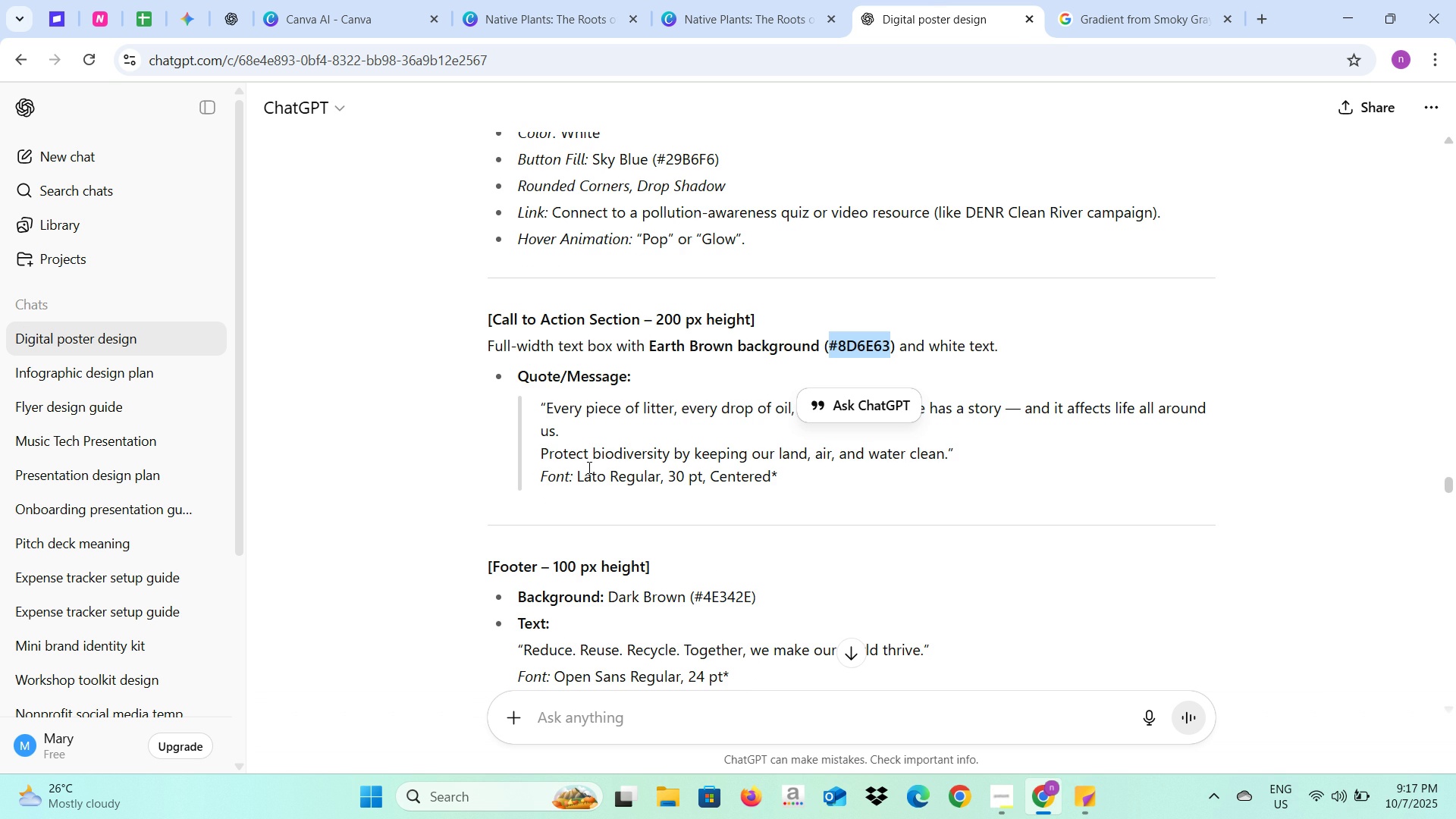 
left_click_drag(start_coordinate=[946, 454], to_coordinate=[500, 456])
 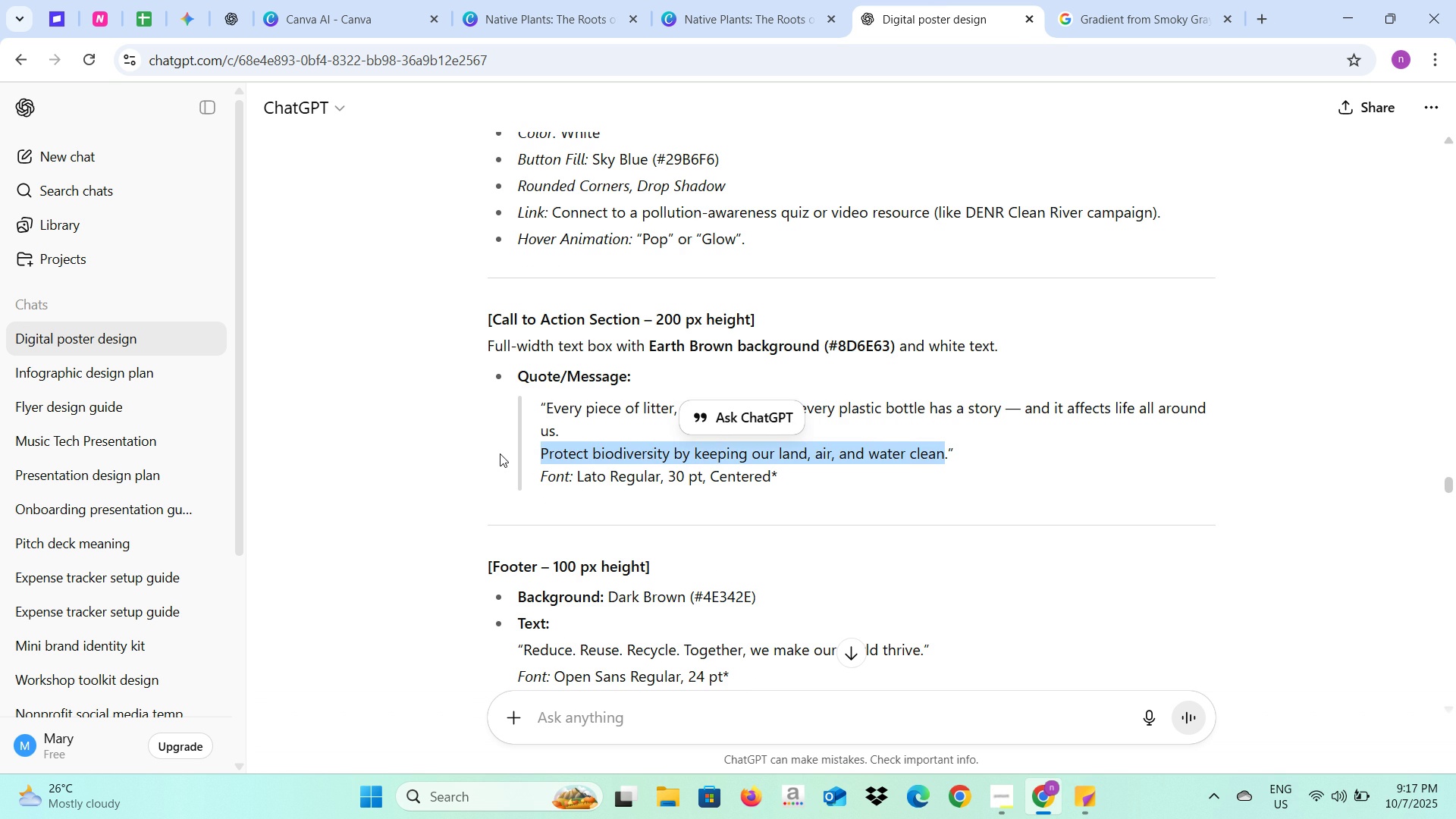 
key(Control+C)
 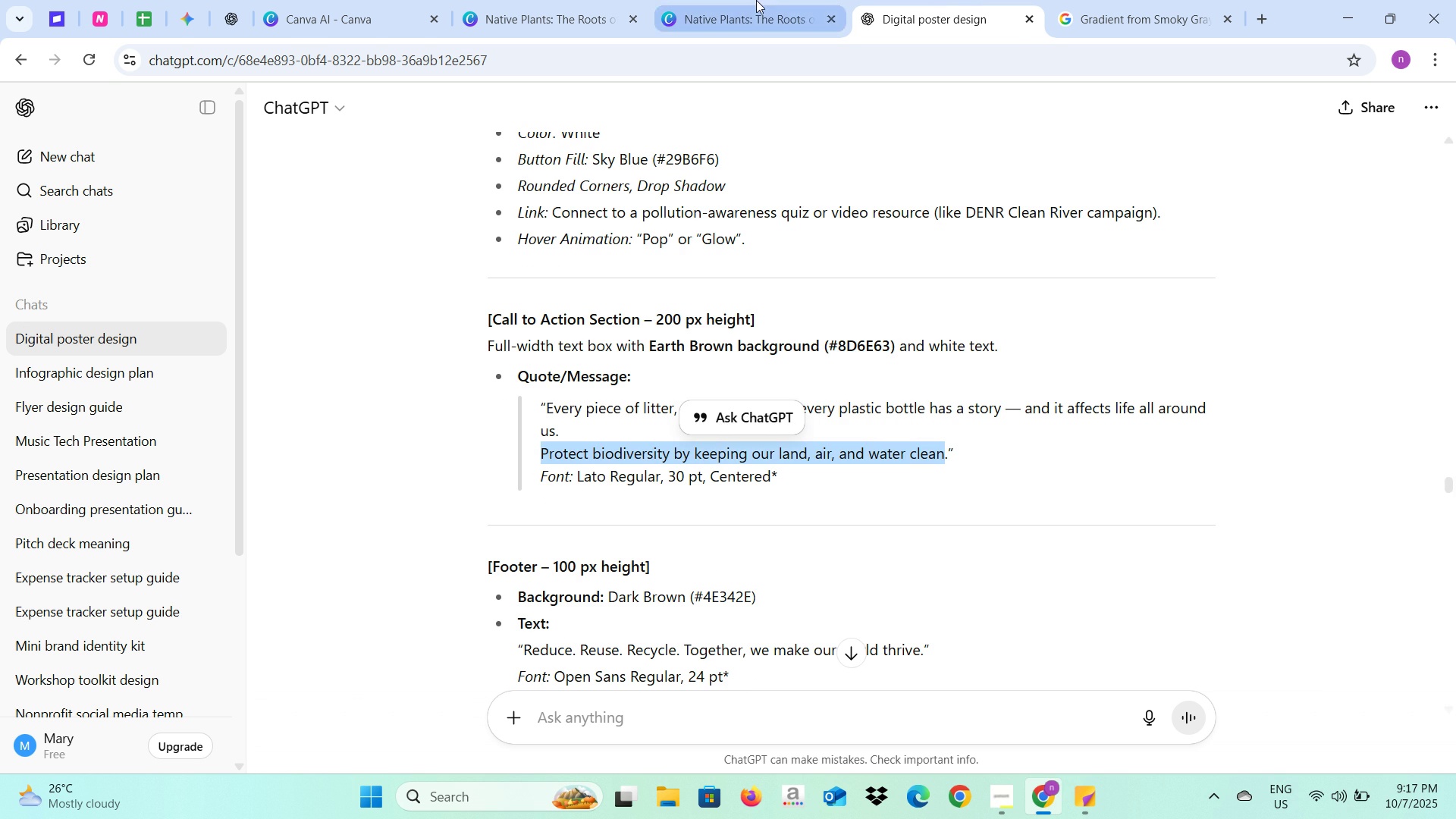 
left_click([756, 0])
 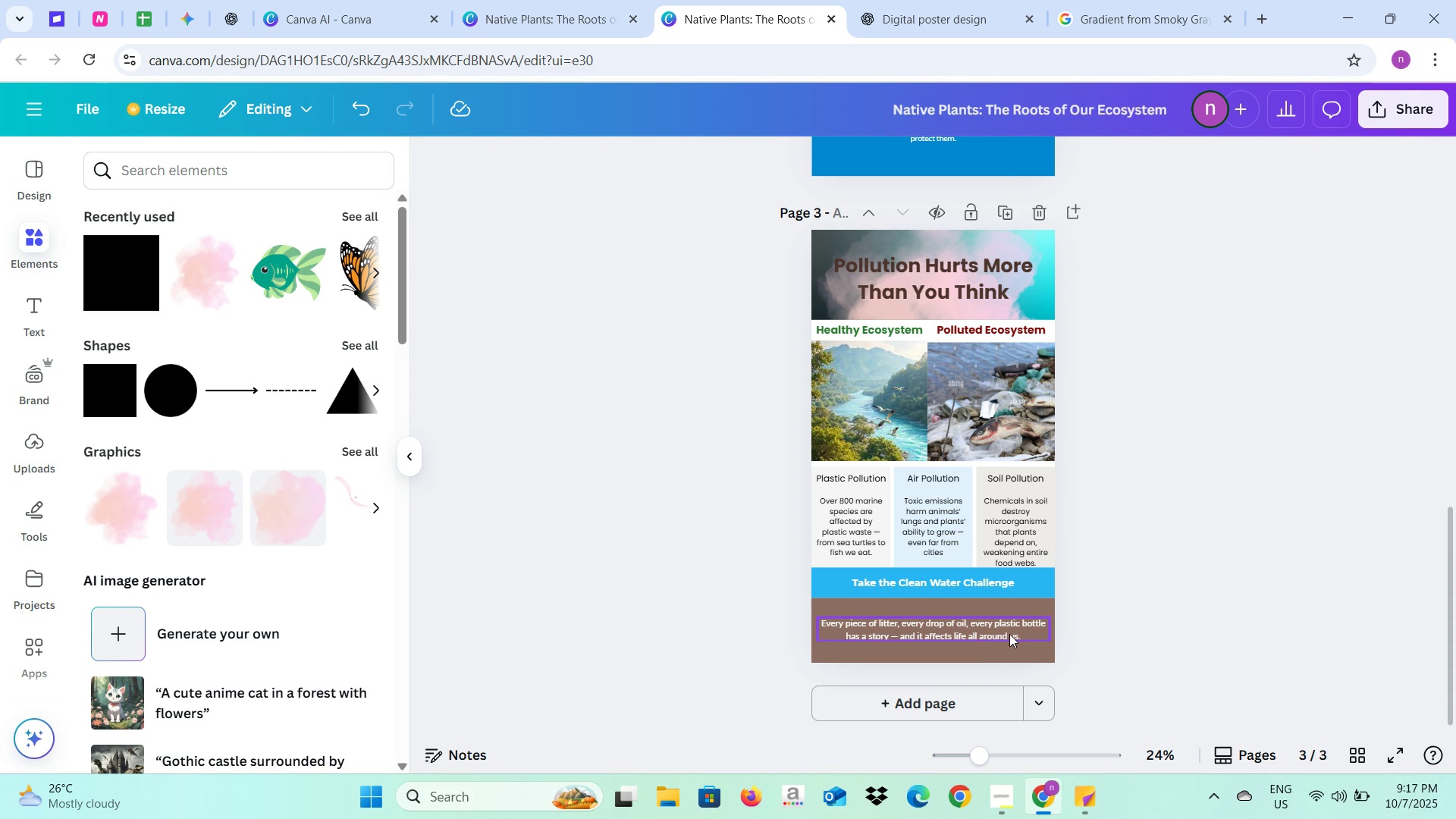 
left_click([1009, 634])
 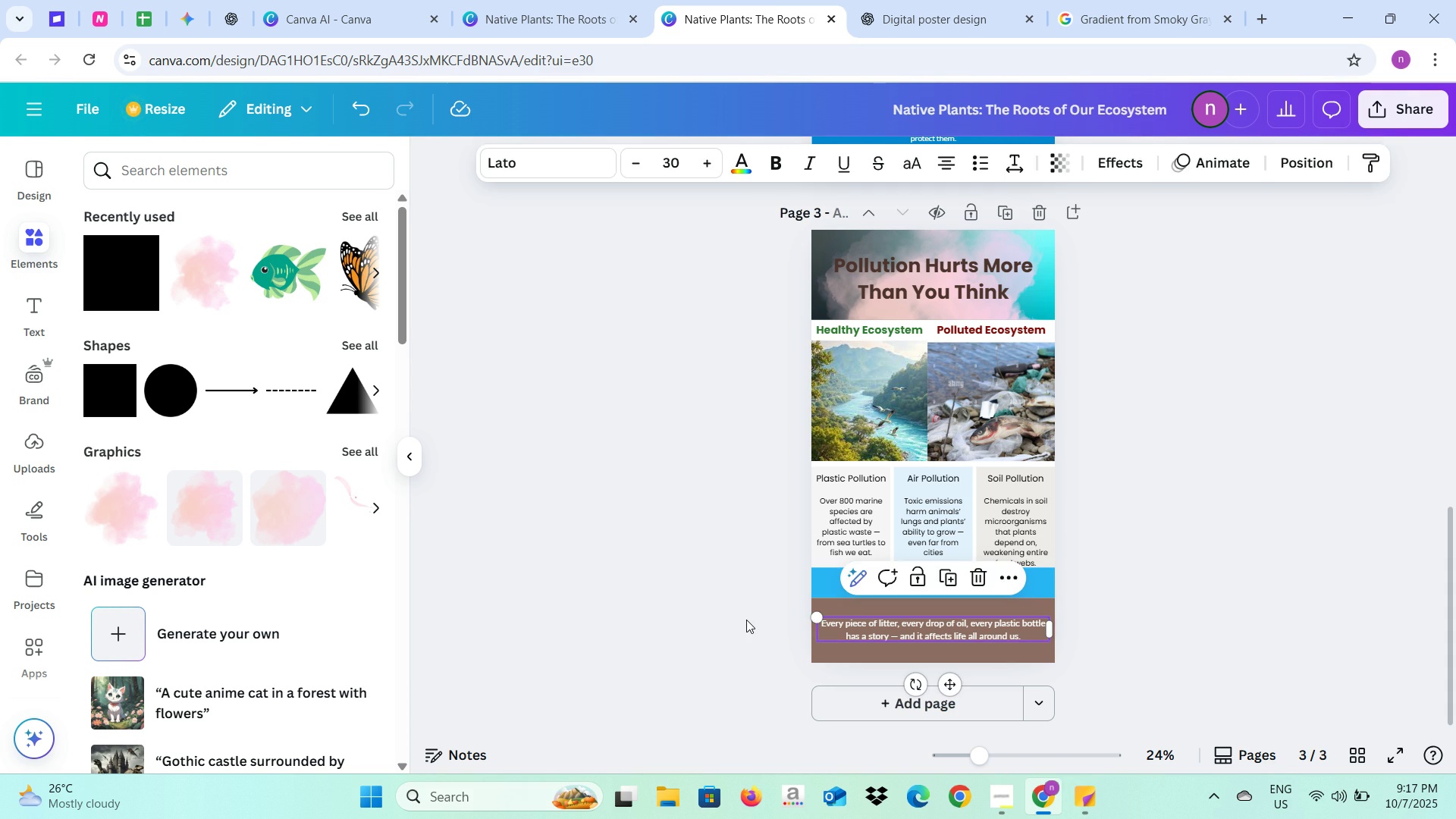 
left_click([746, 620])
 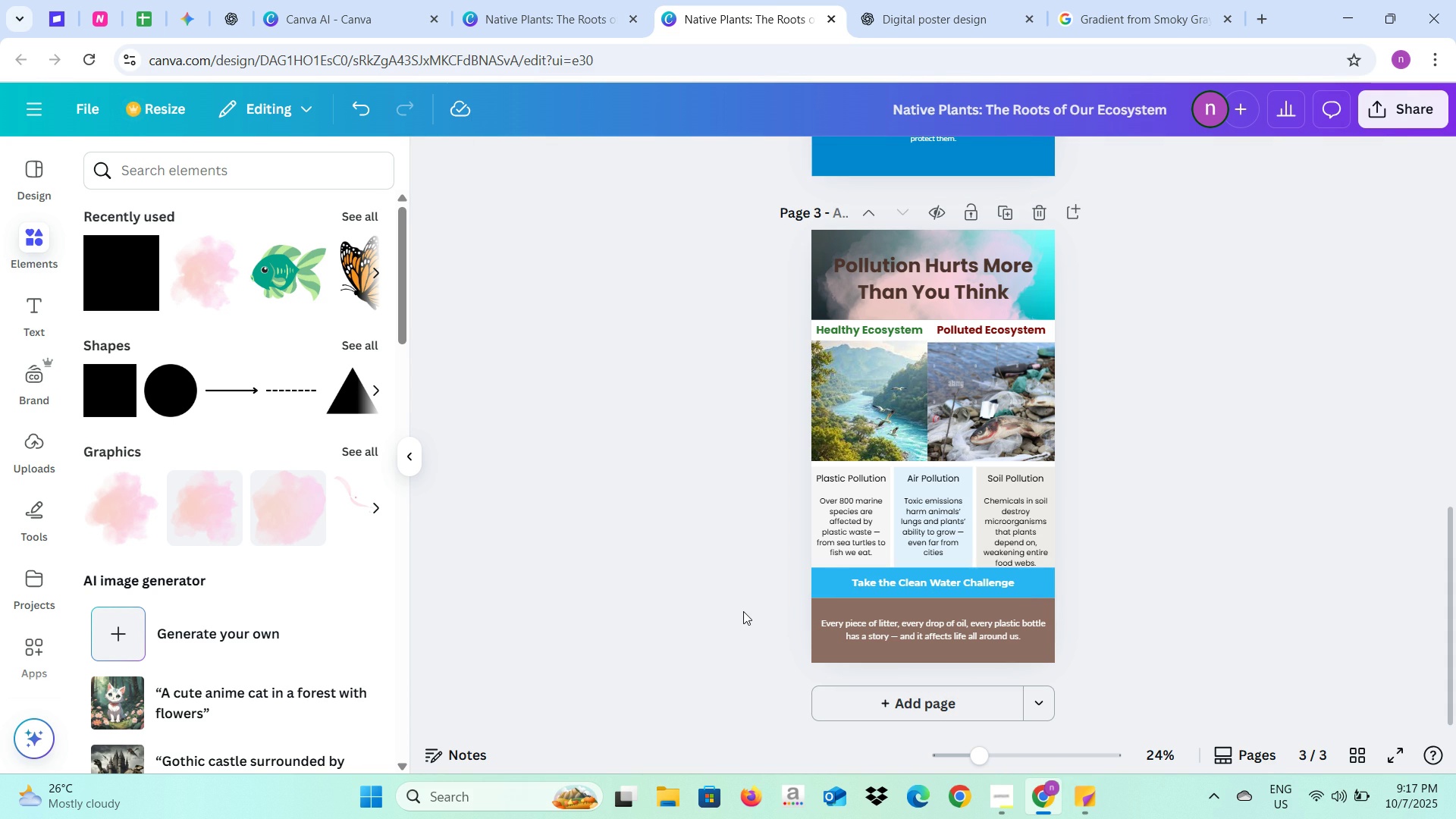 
key(Control+V)
 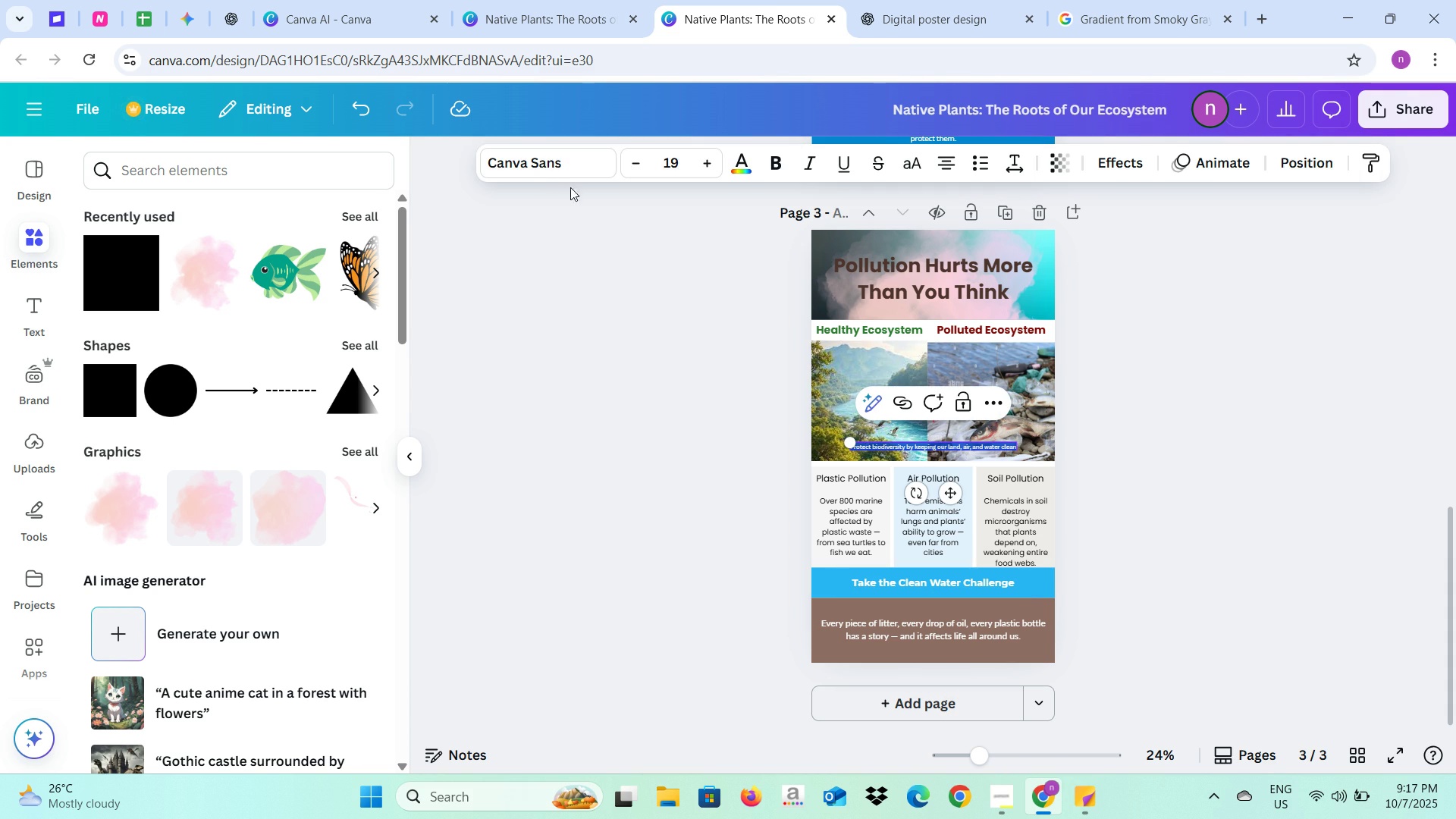 
left_click([546, 170])
 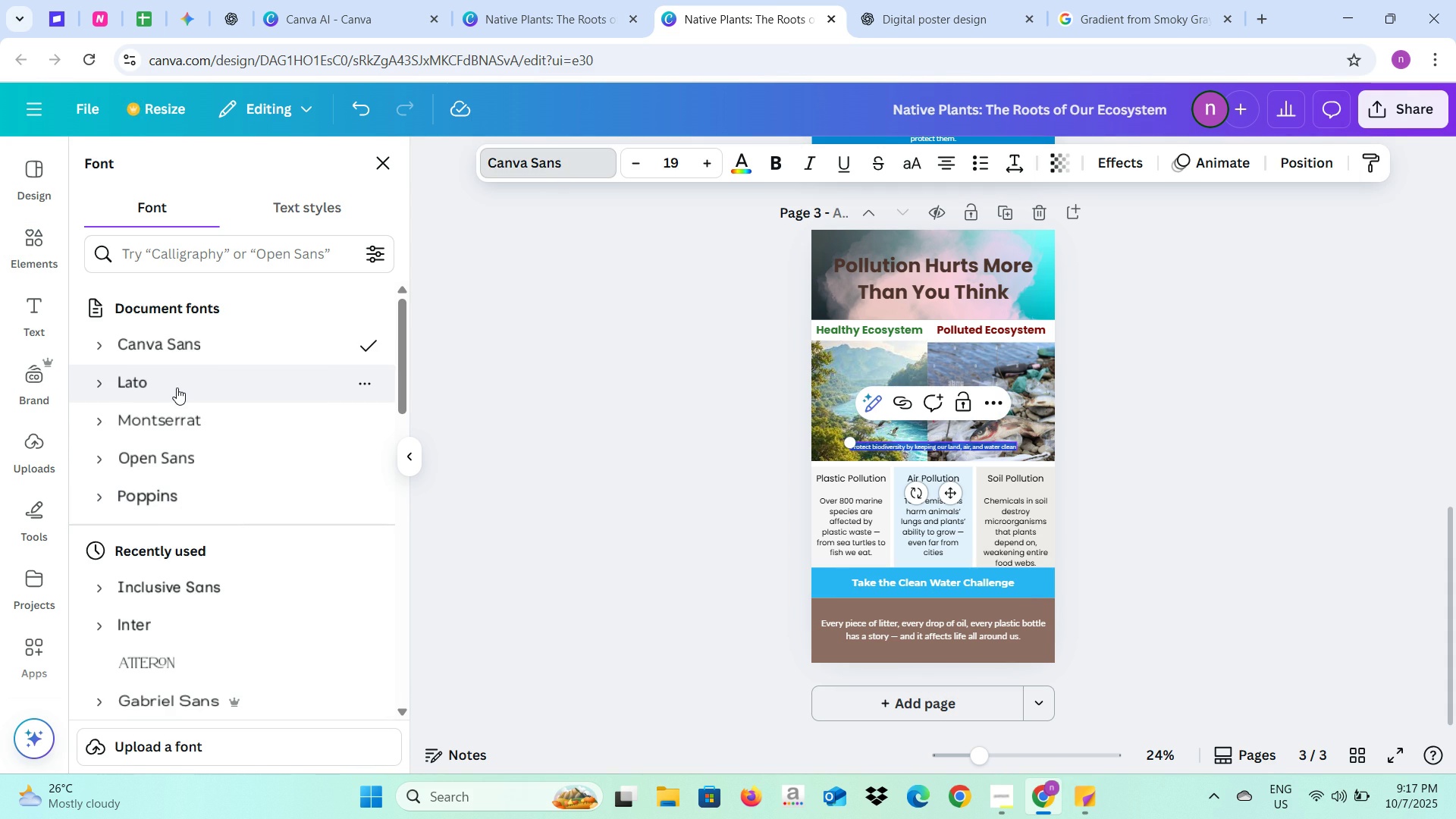 
left_click([177, 388])
 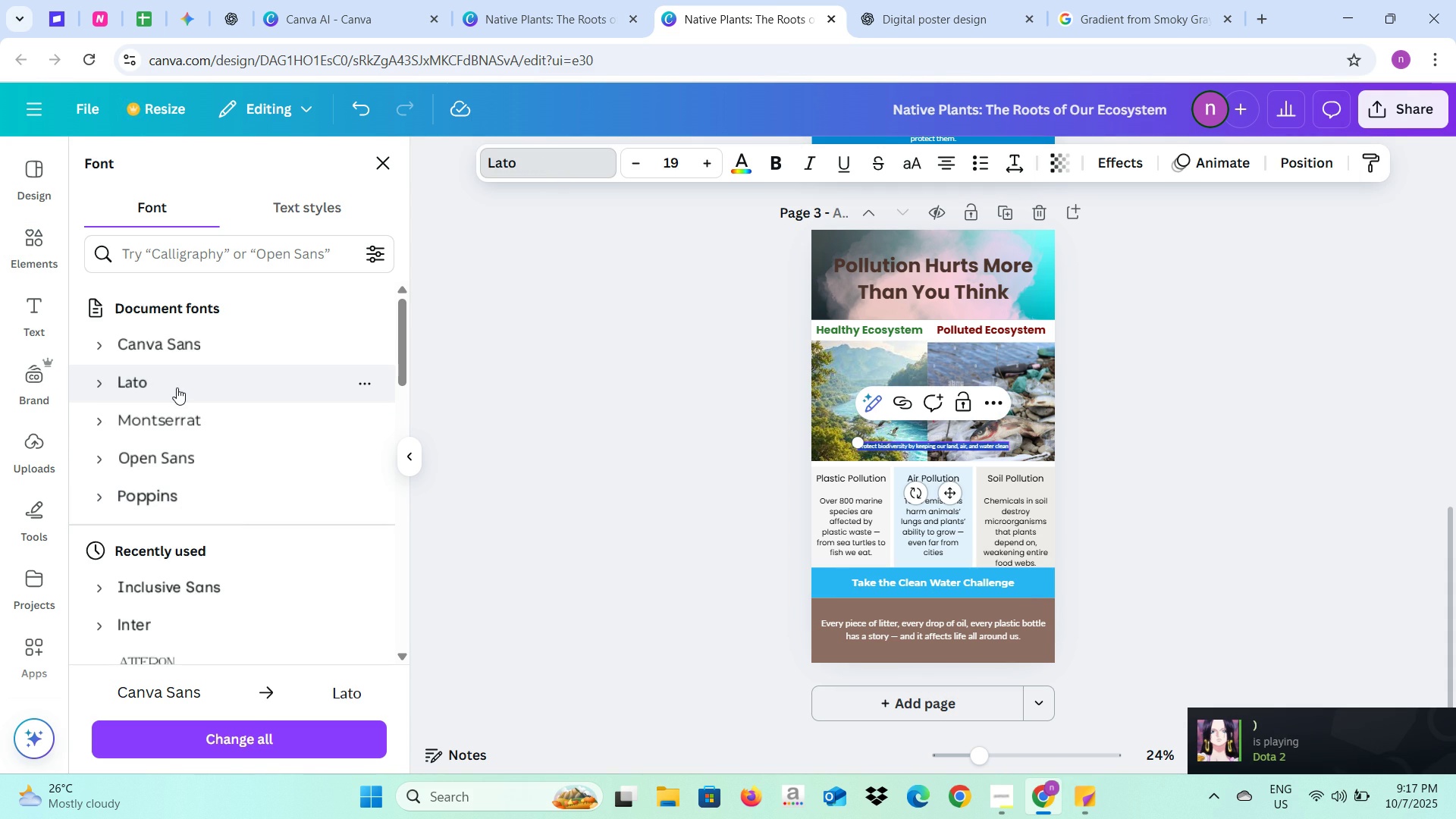 
left_click([177, 388])
 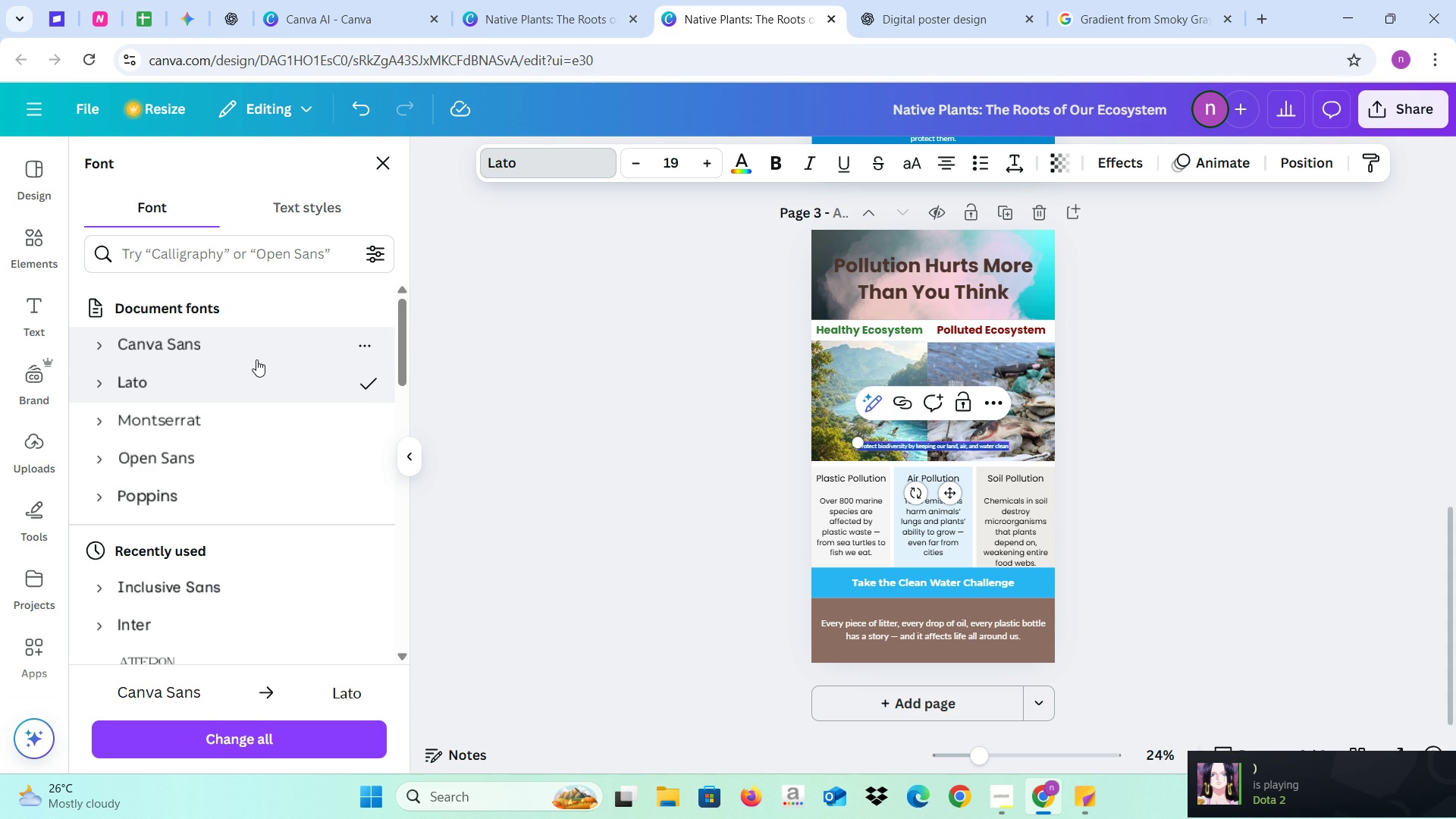 
wait(5.47)
 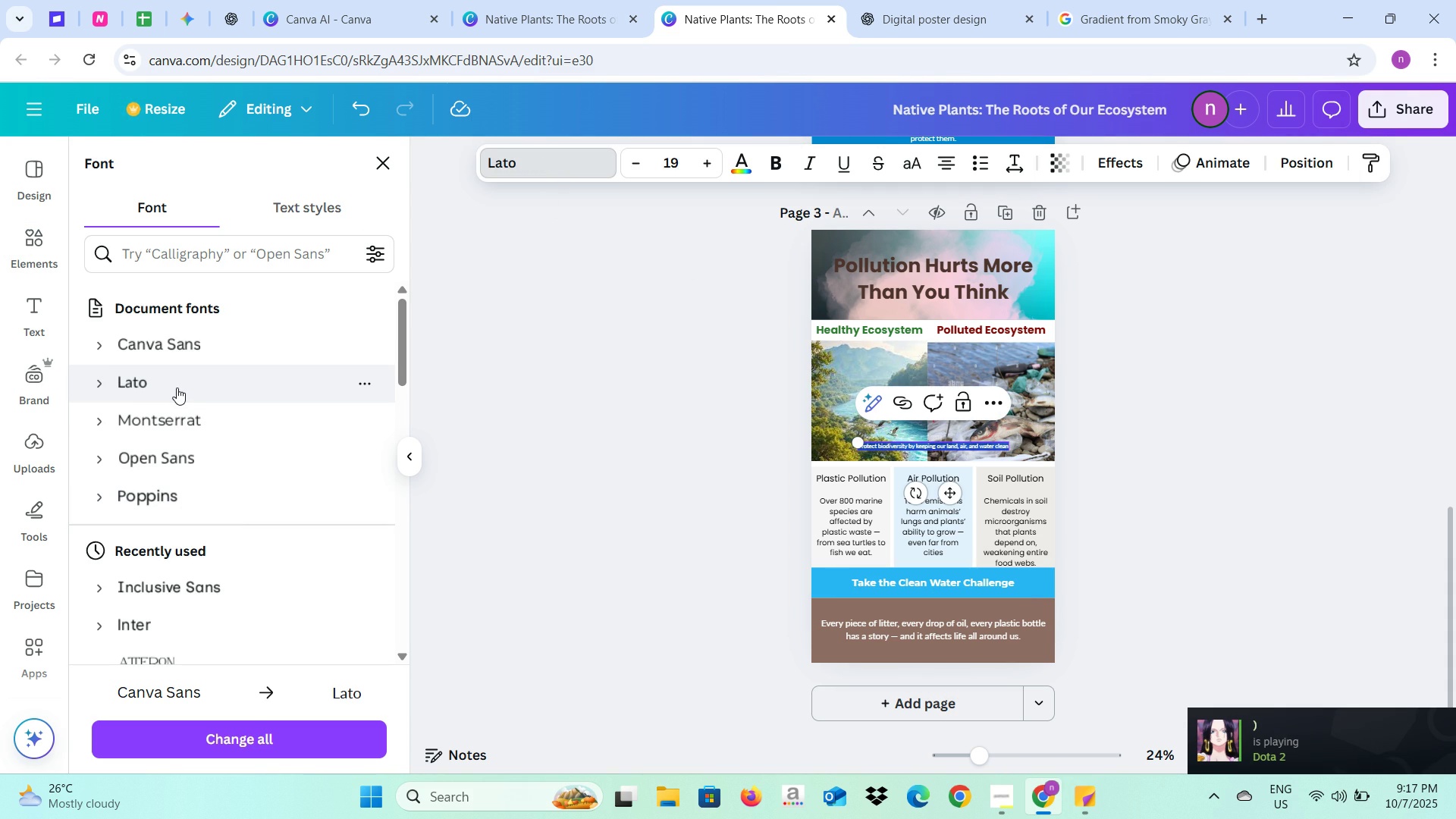 
mouse_move([679, 152])
 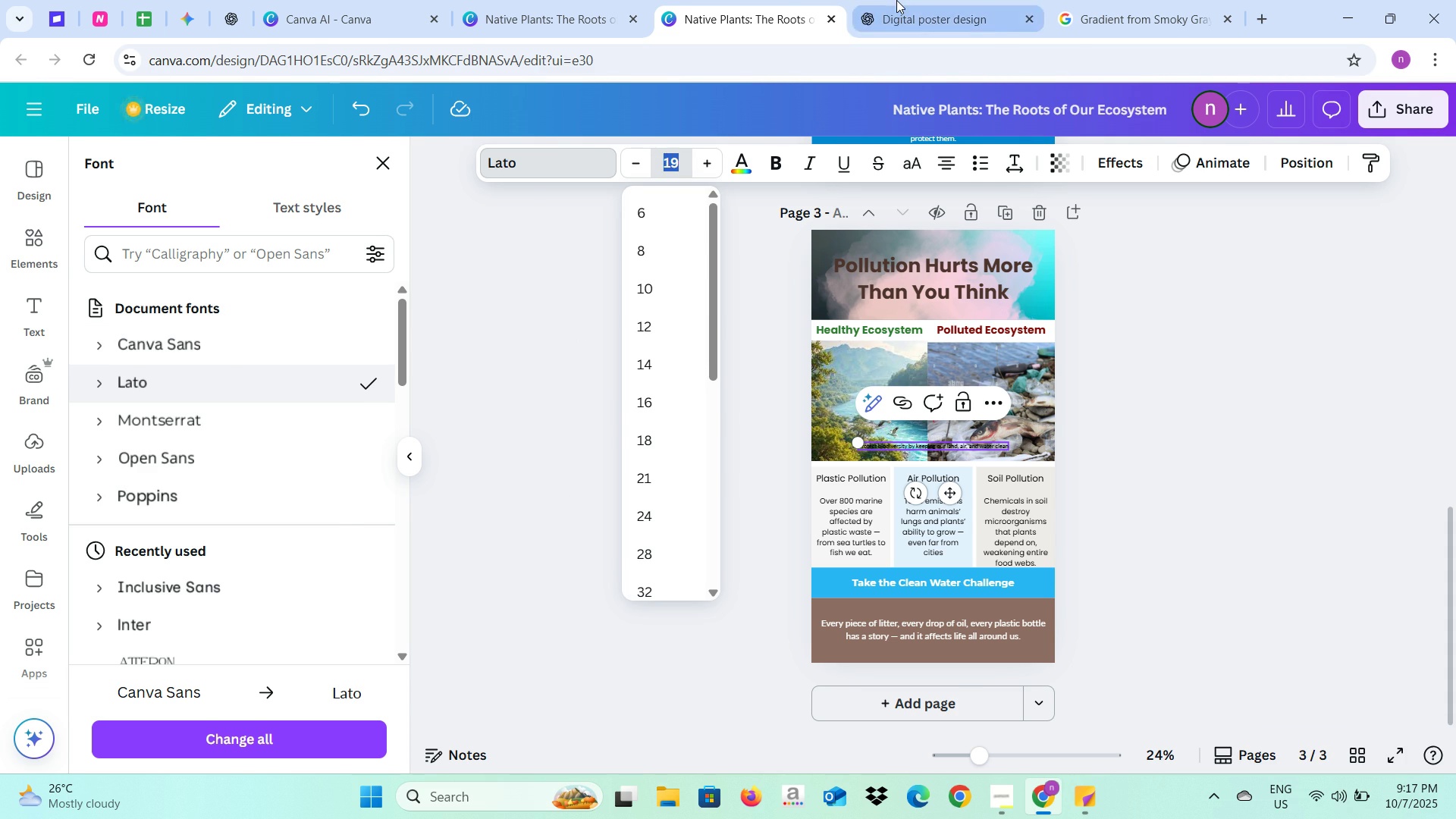 
left_click([896, 0])
 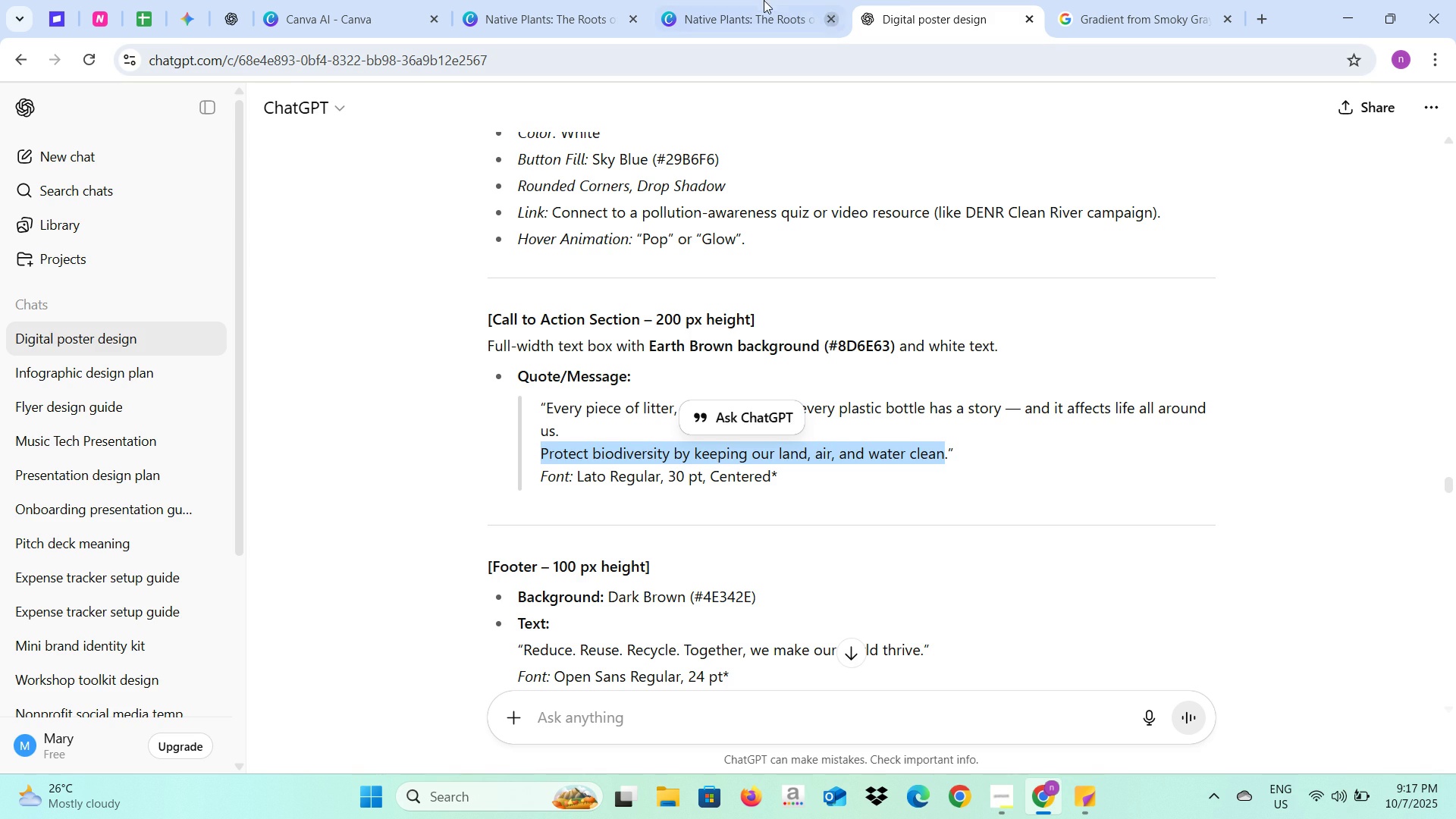 
left_click([759, 0])
 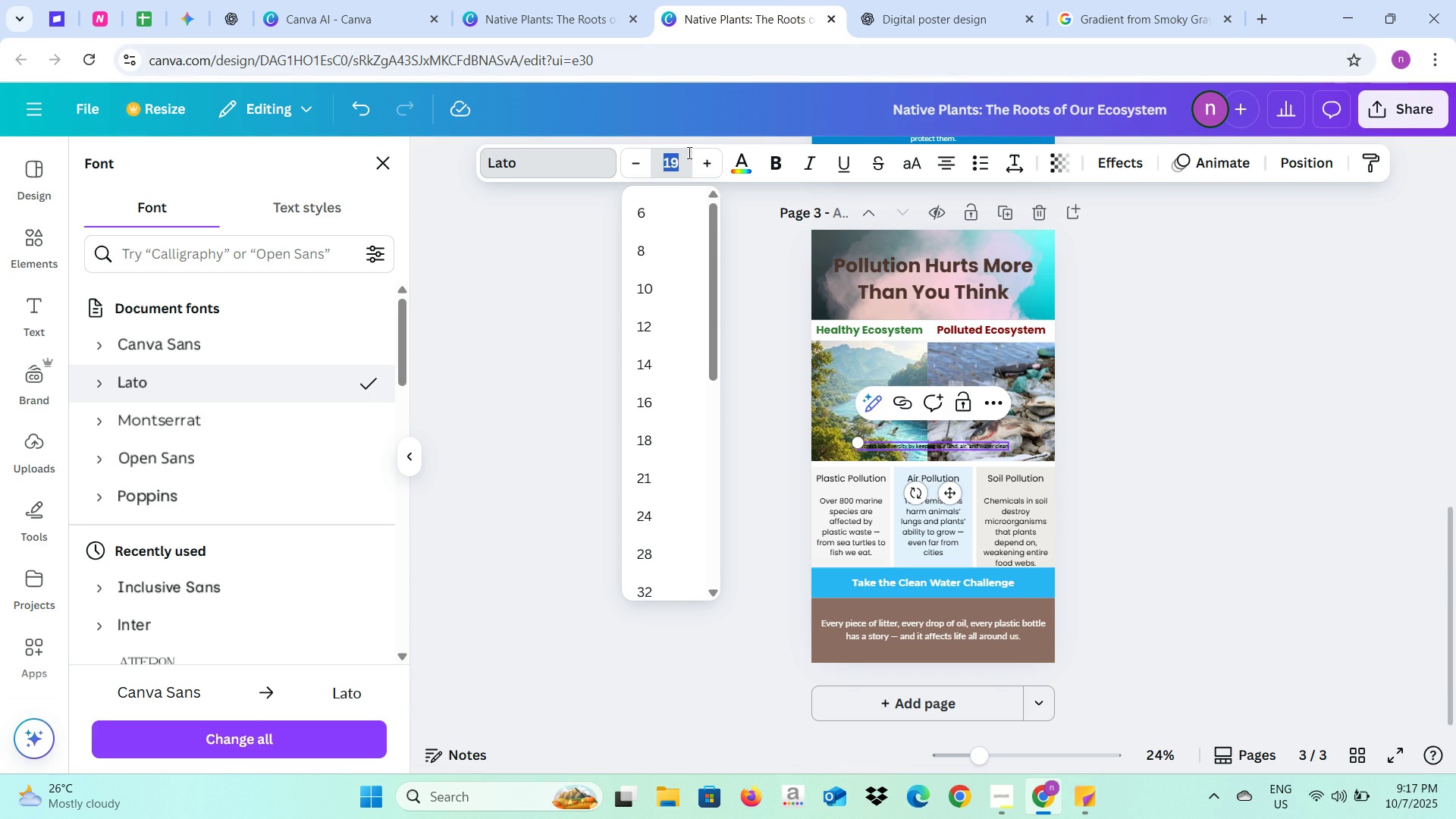 
type(30)
 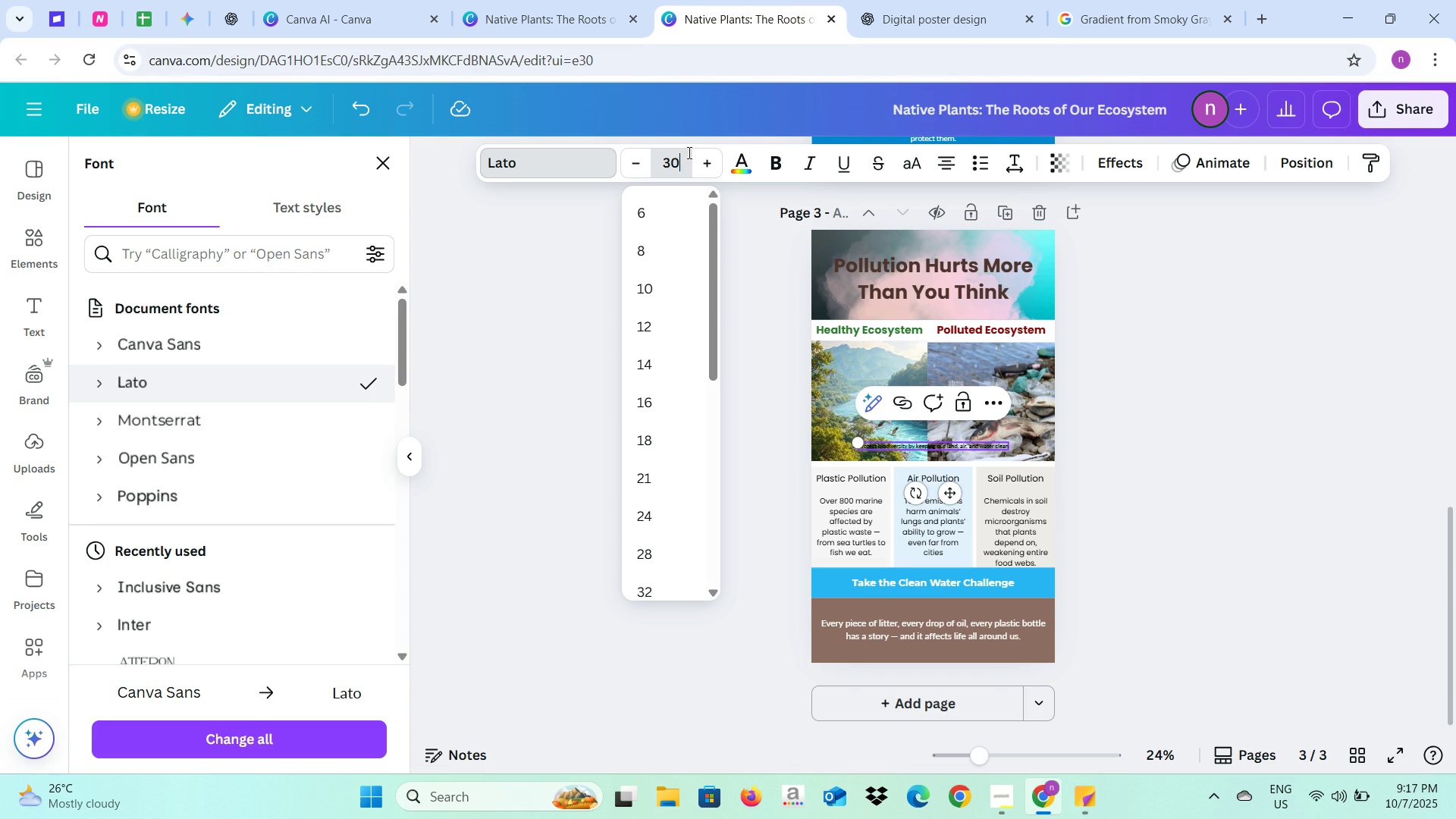 
key(Enter)
 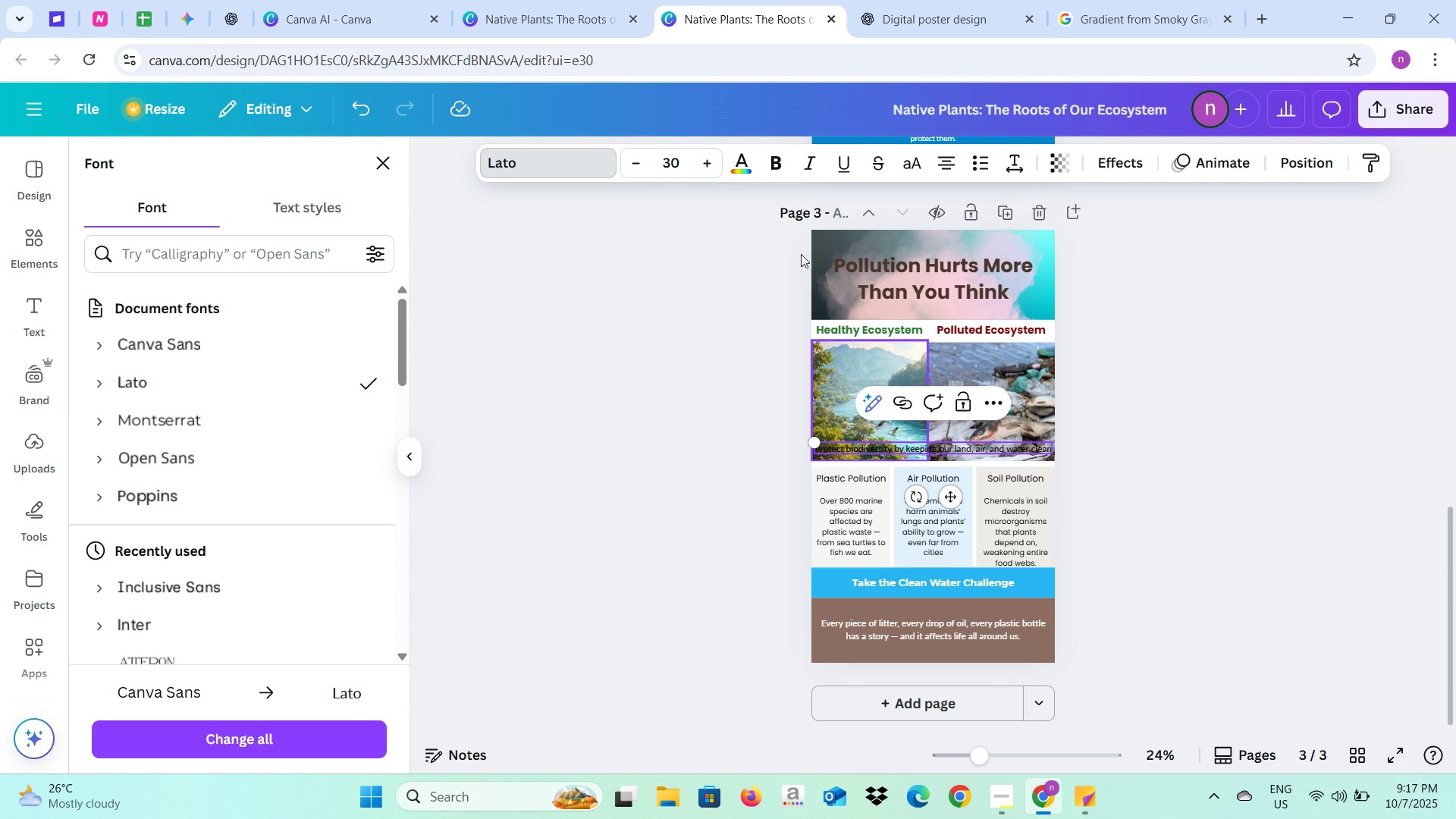 
left_click([756, 171])
 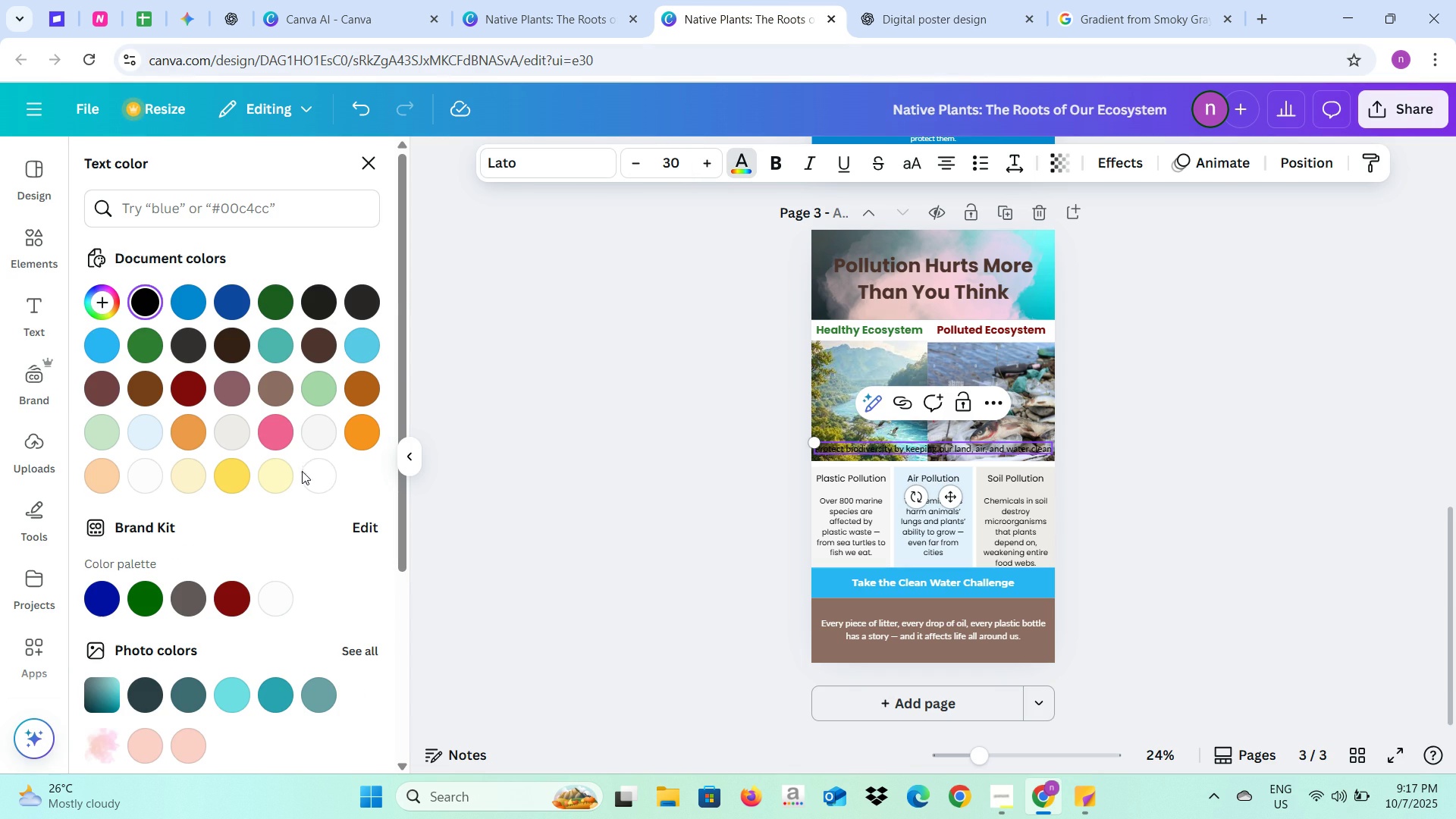 
left_click([309, 473])
 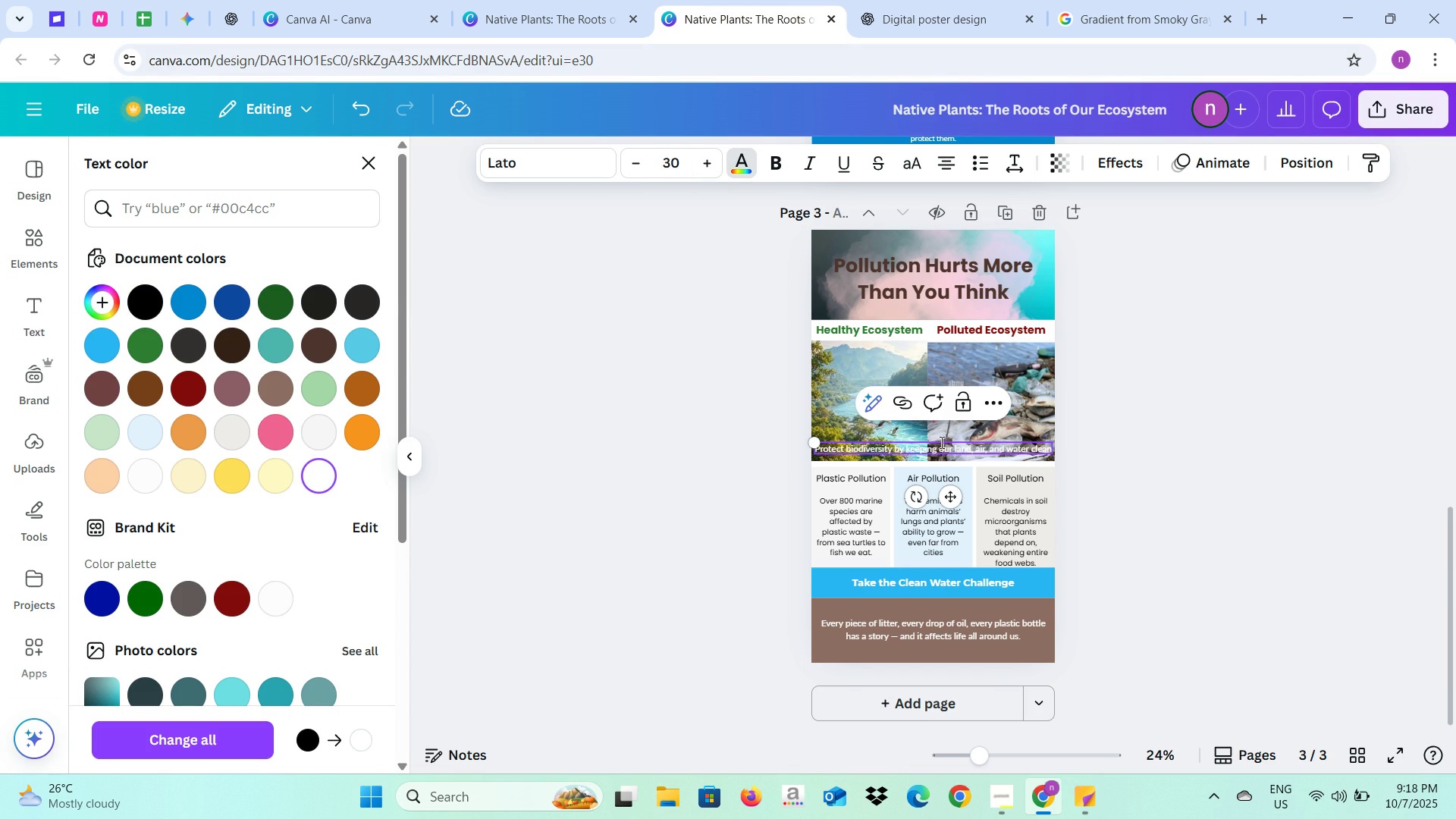 
left_click([721, 482])
 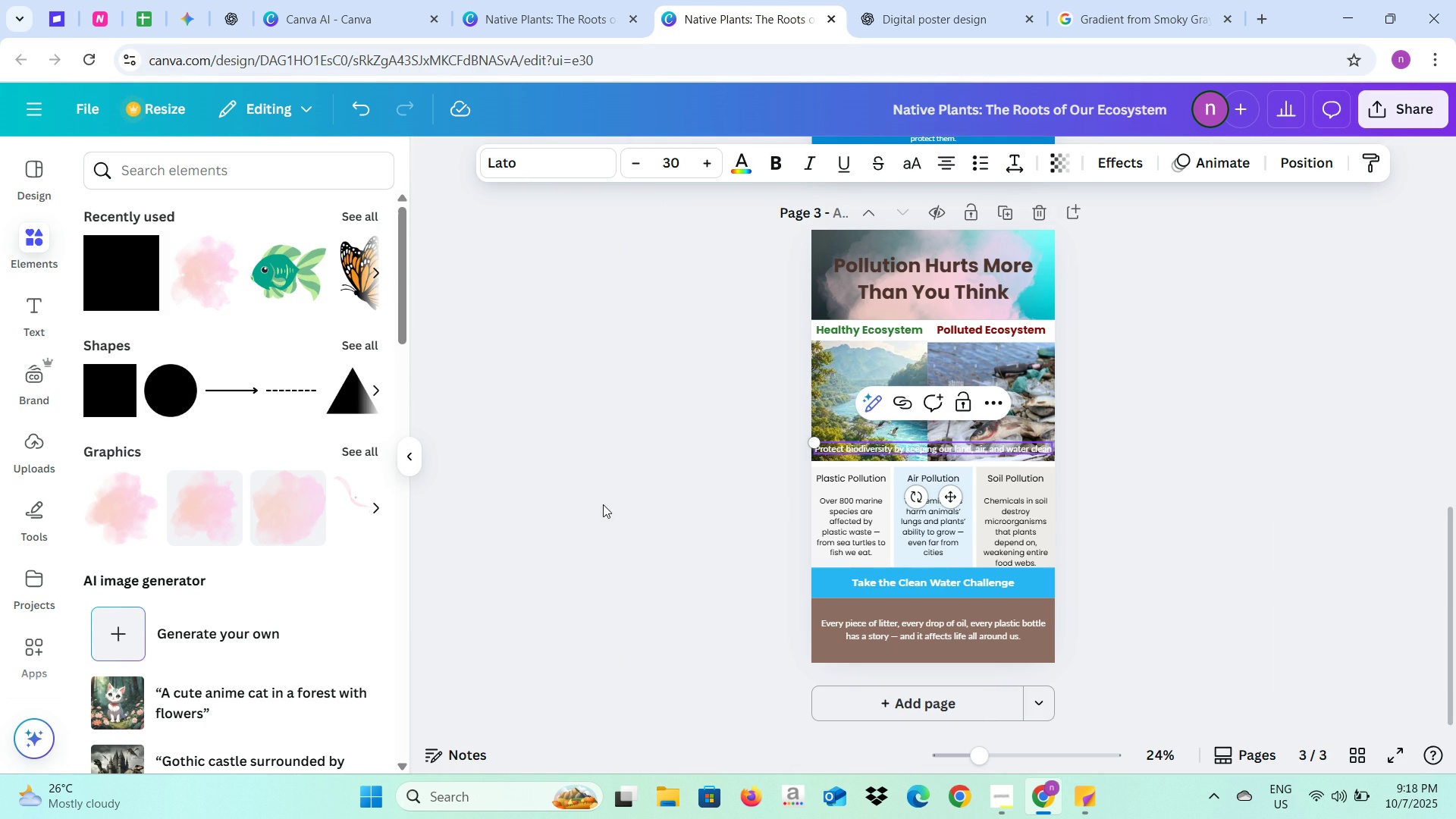 
left_click([657, 511])
 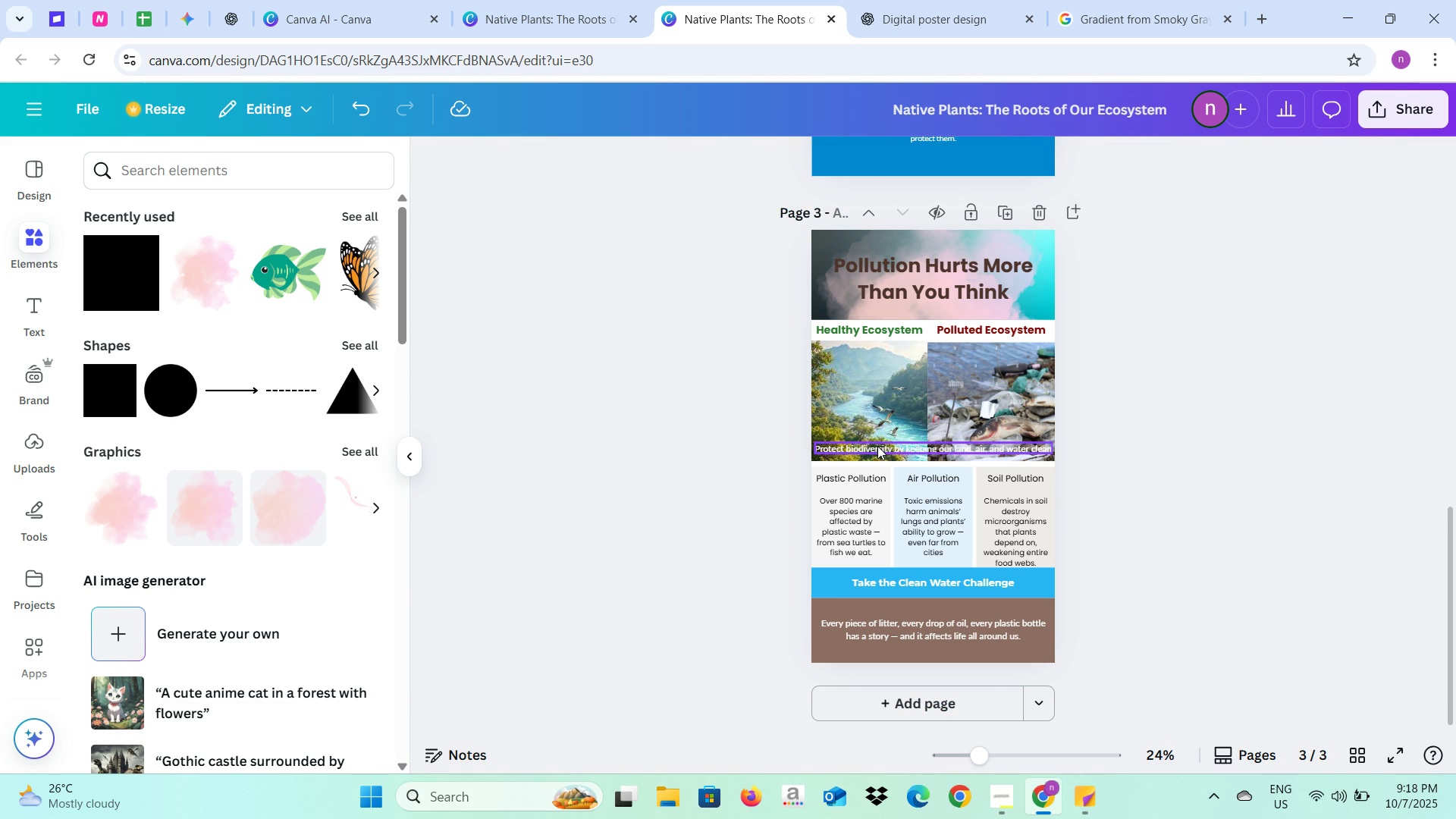 
left_click_drag(start_coordinate=[877, 446], to_coordinate=[876, 645])
 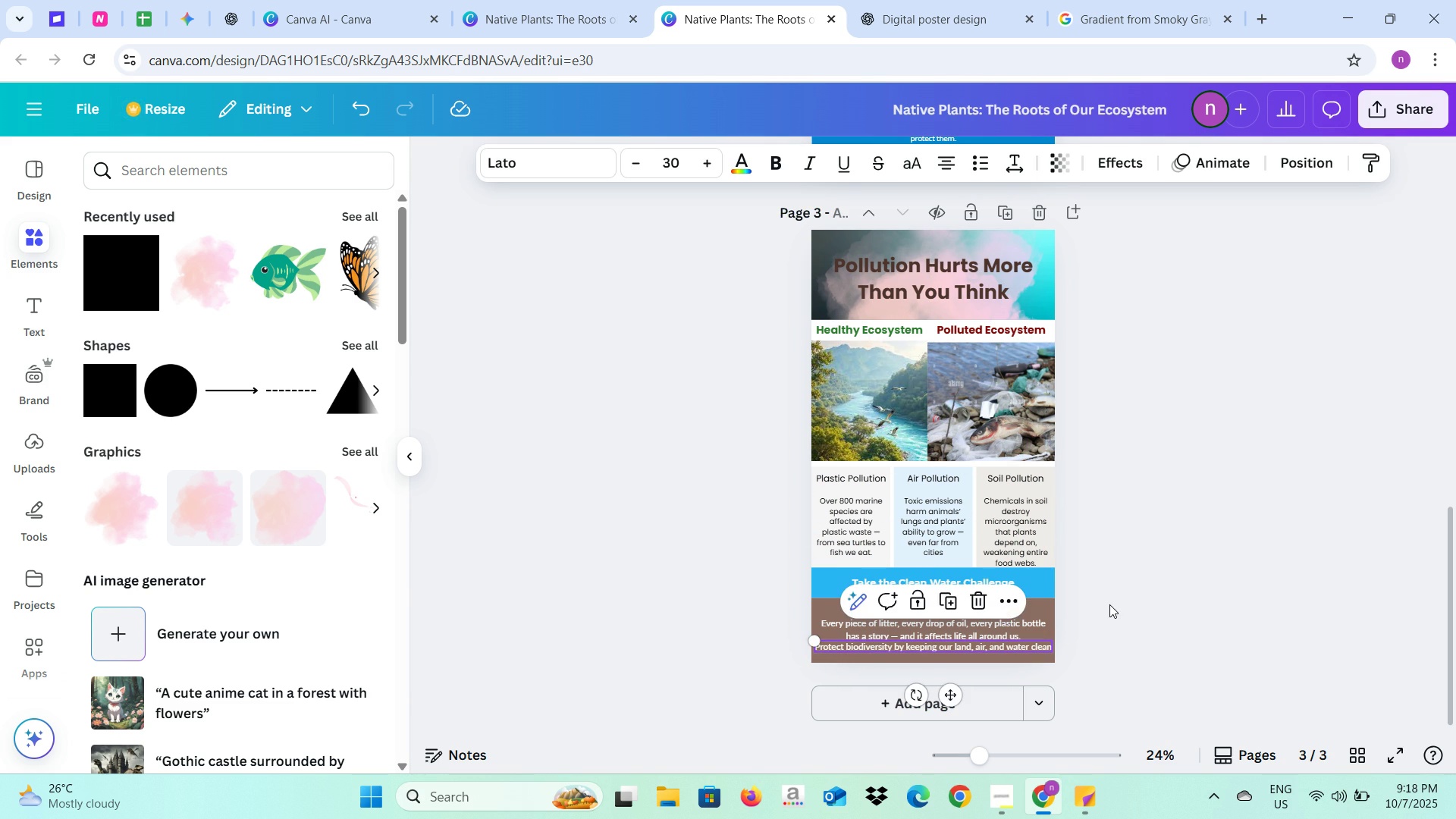 
left_click([1109, 604])
 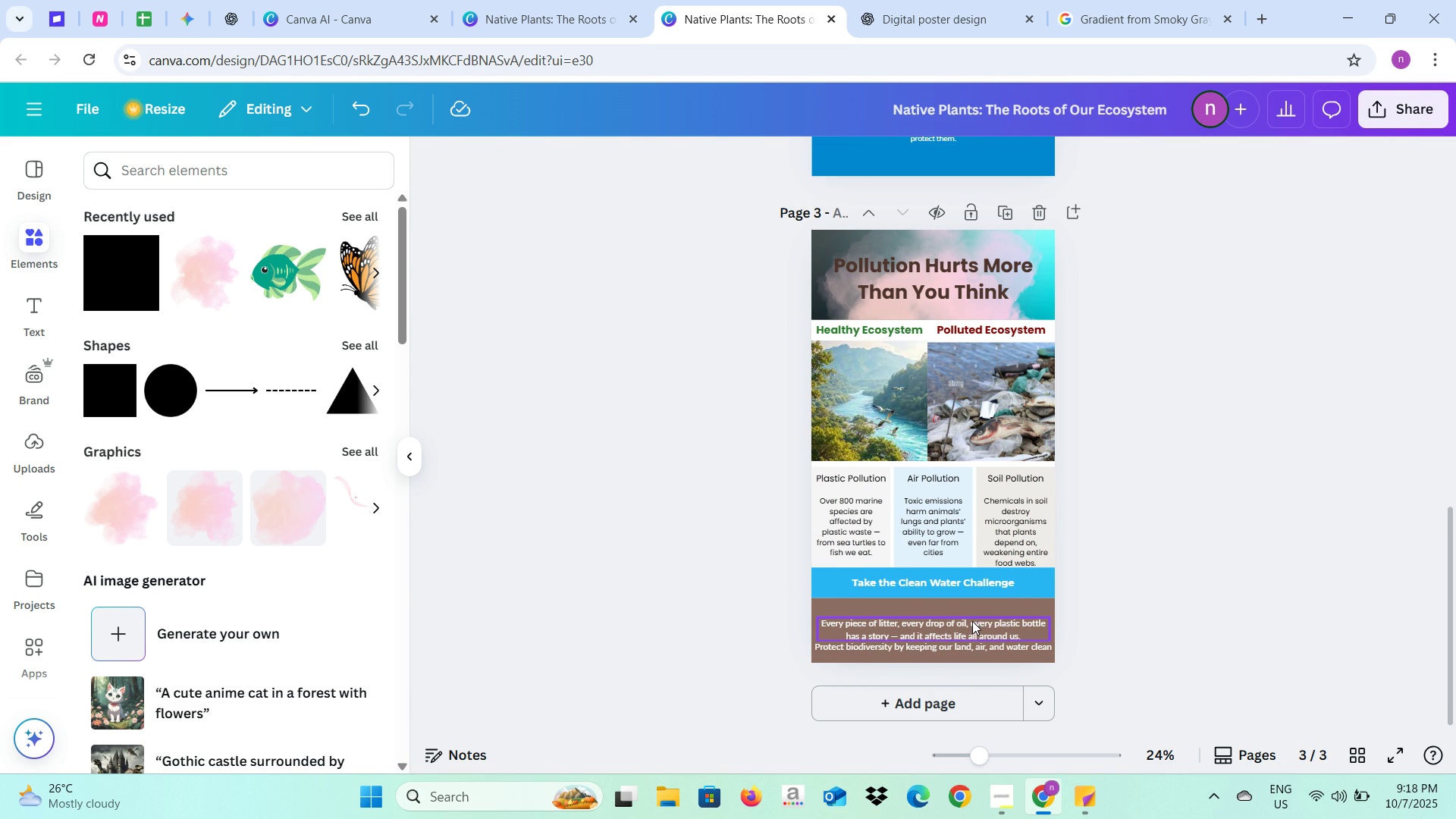 
left_click([972, 621])
 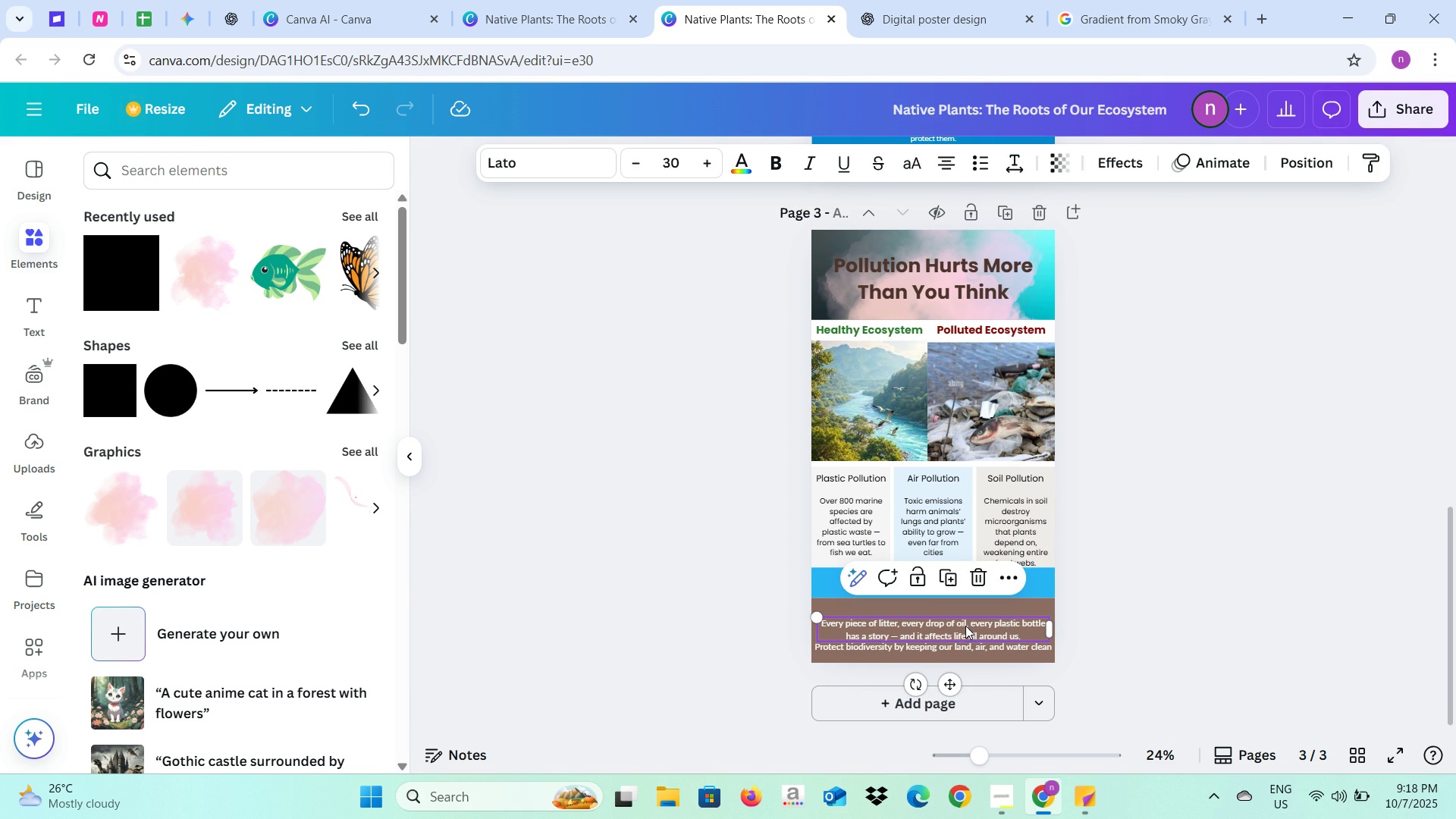 
left_click_drag(start_coordinate=[965, 626], to_coordinate=[966, 620])
 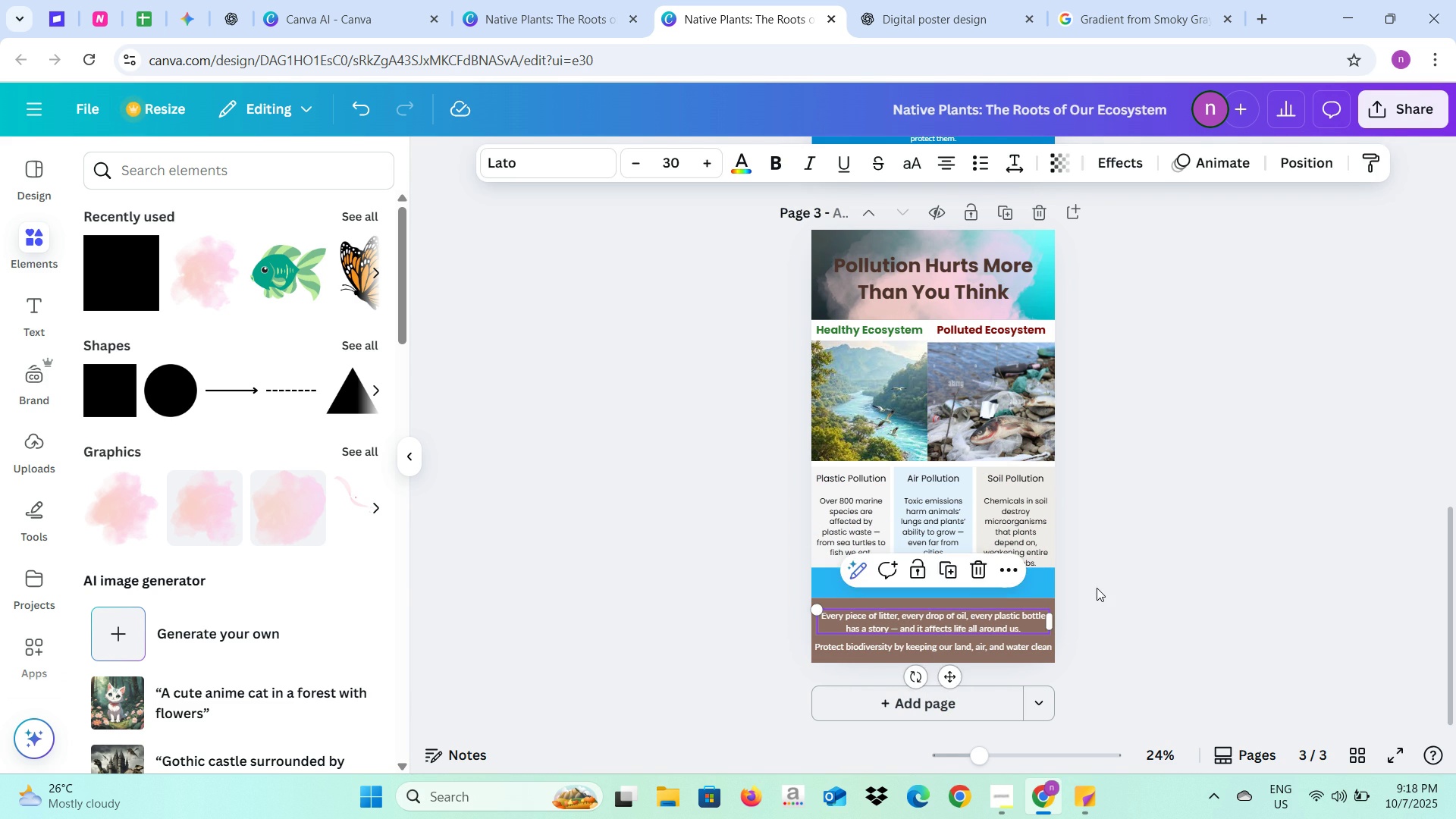 
left_click([1097, 588])
 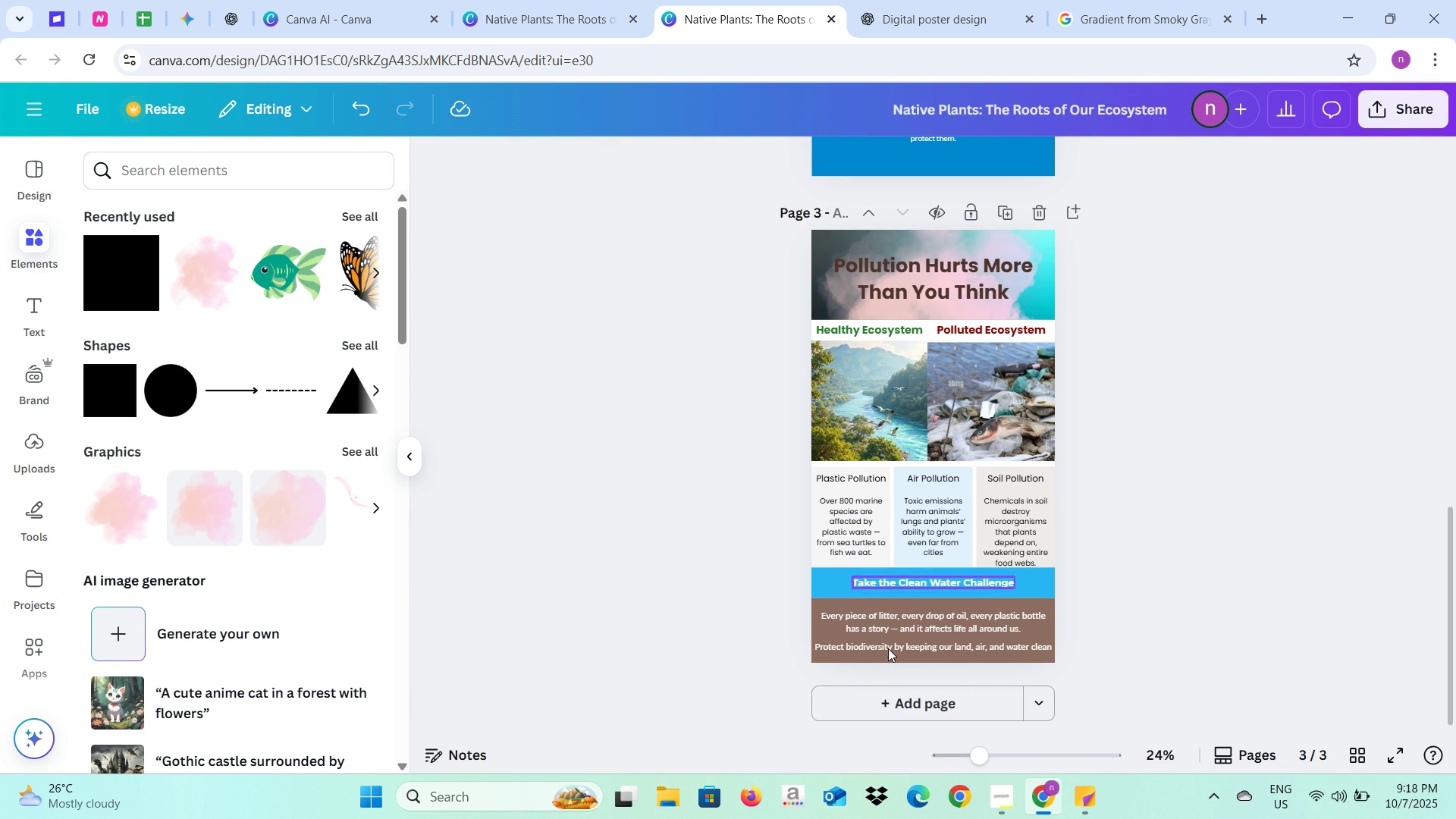 
left_click([906, 705])
 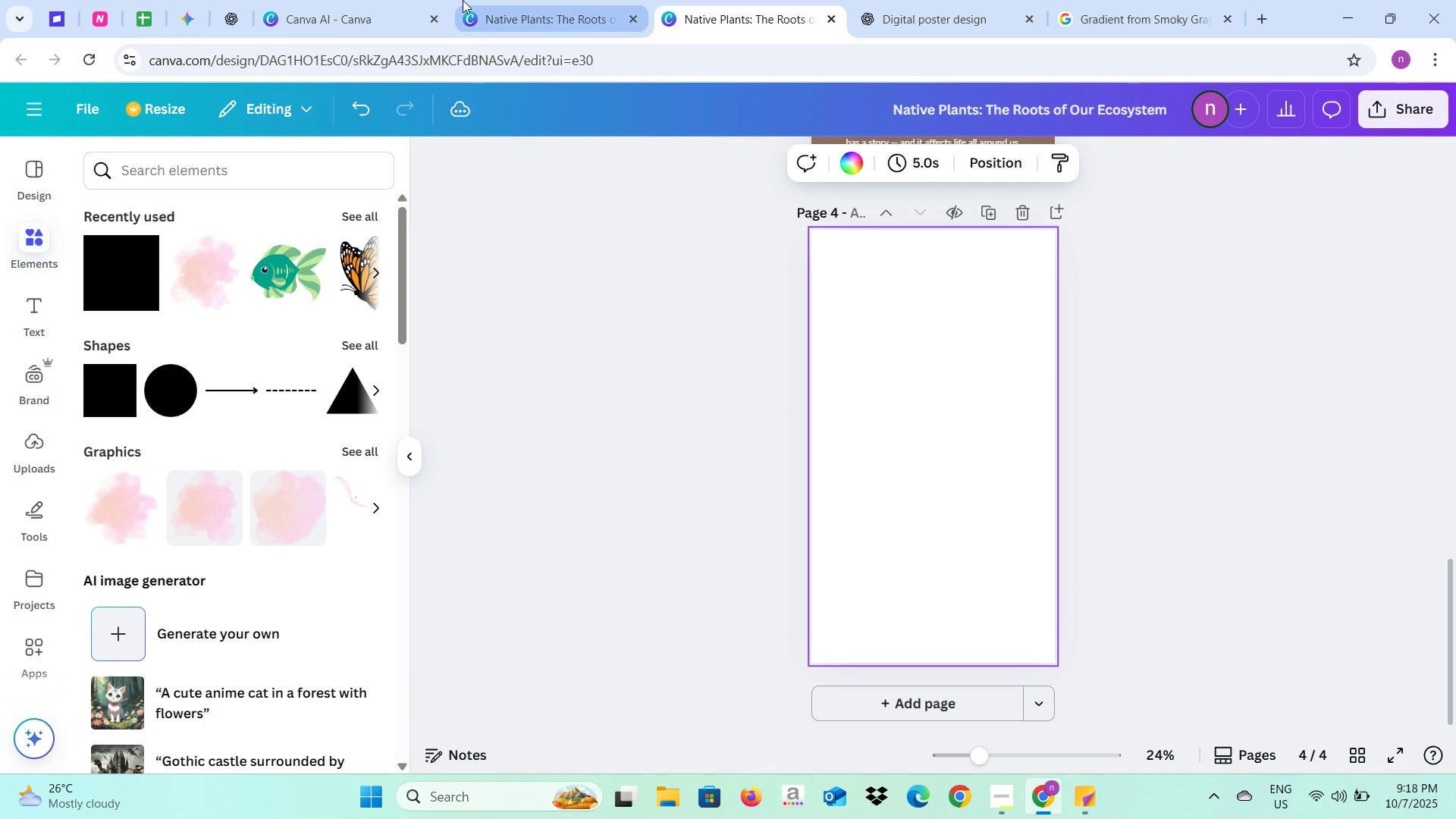 
left_click([483, 0])
 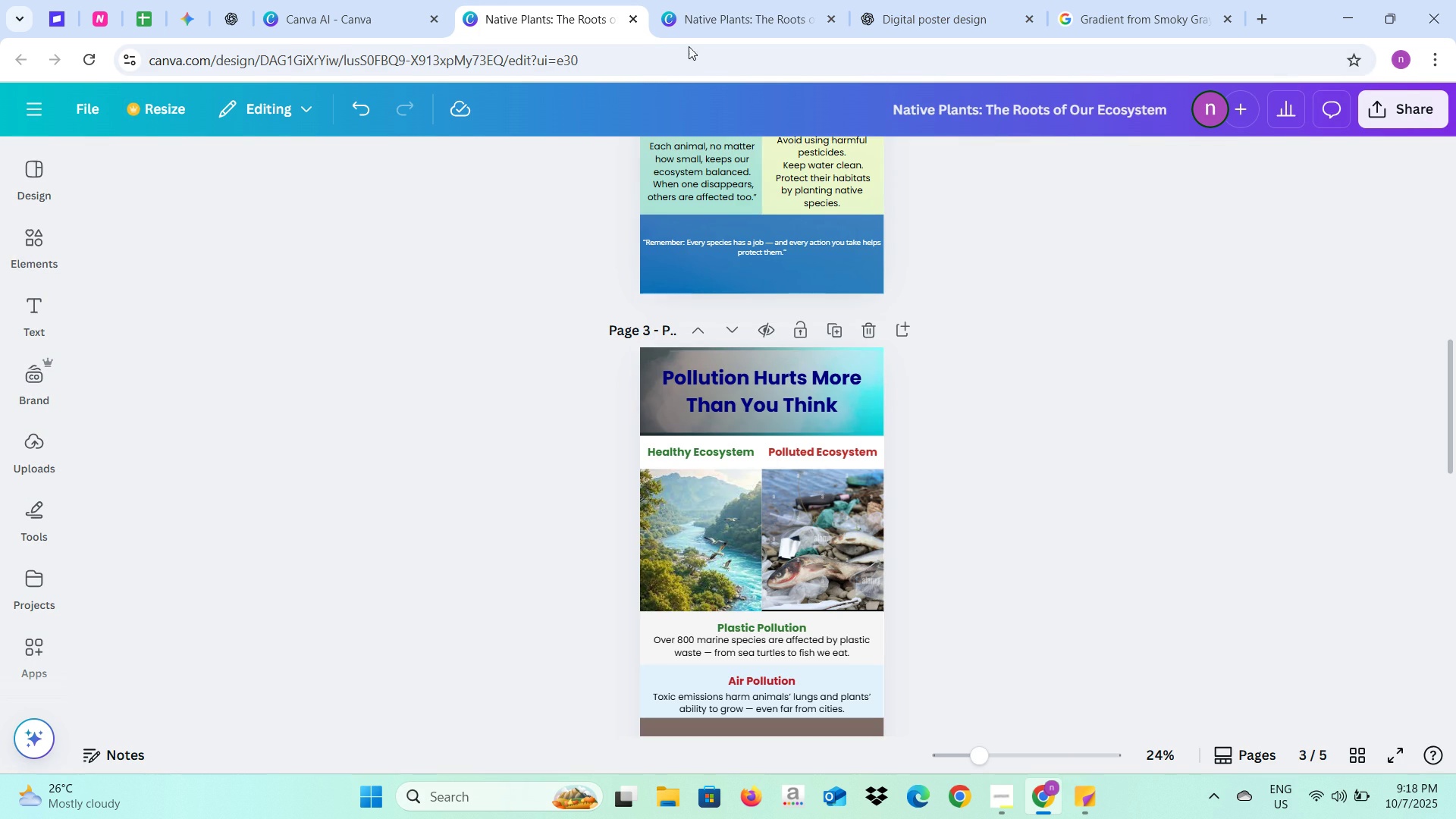 
left_click([665, 0])
 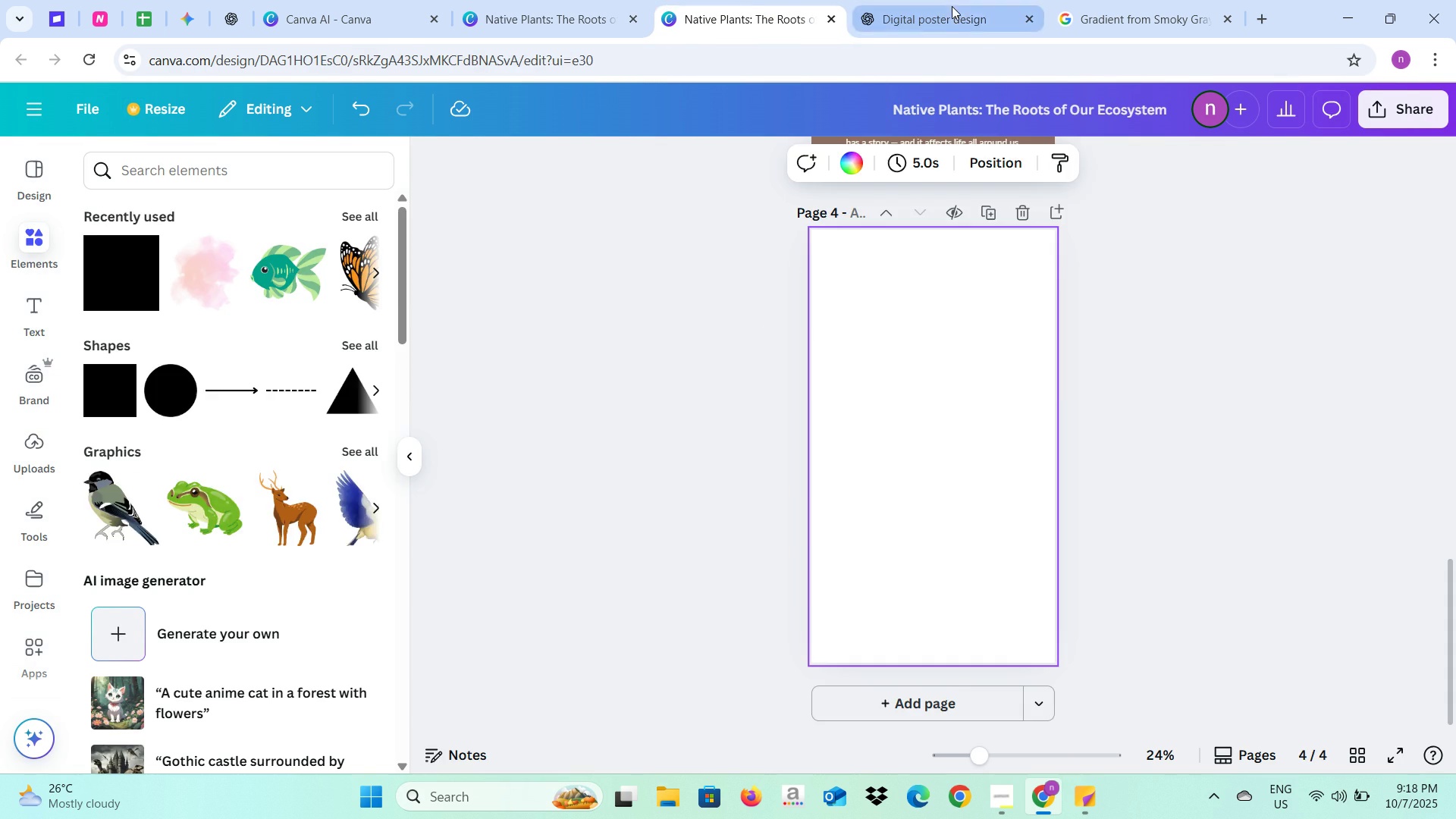 
left_click([952, 6])
 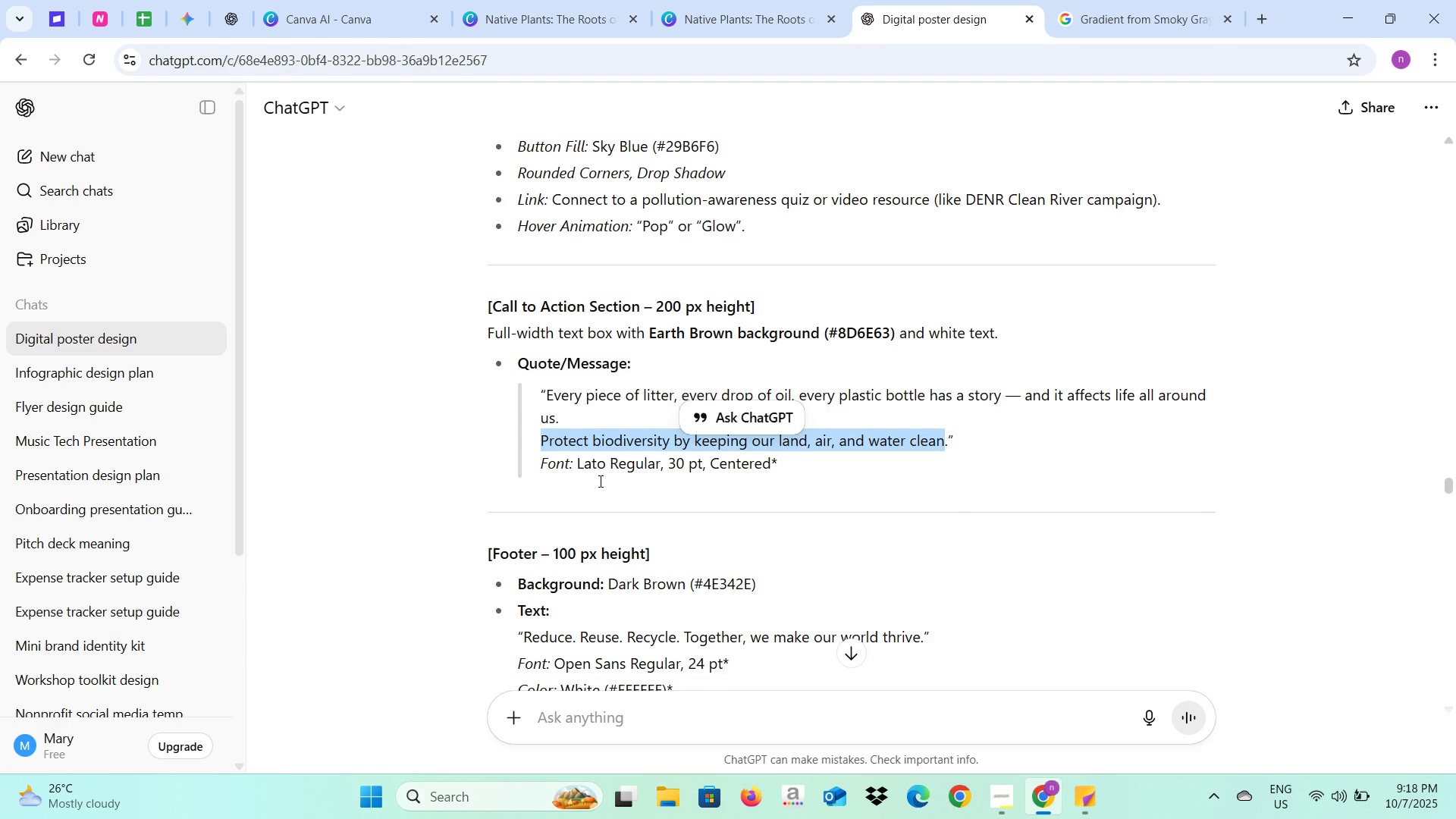 
scroll: coordinate [607, 473], scroll_direction: down, amount: 3.0
 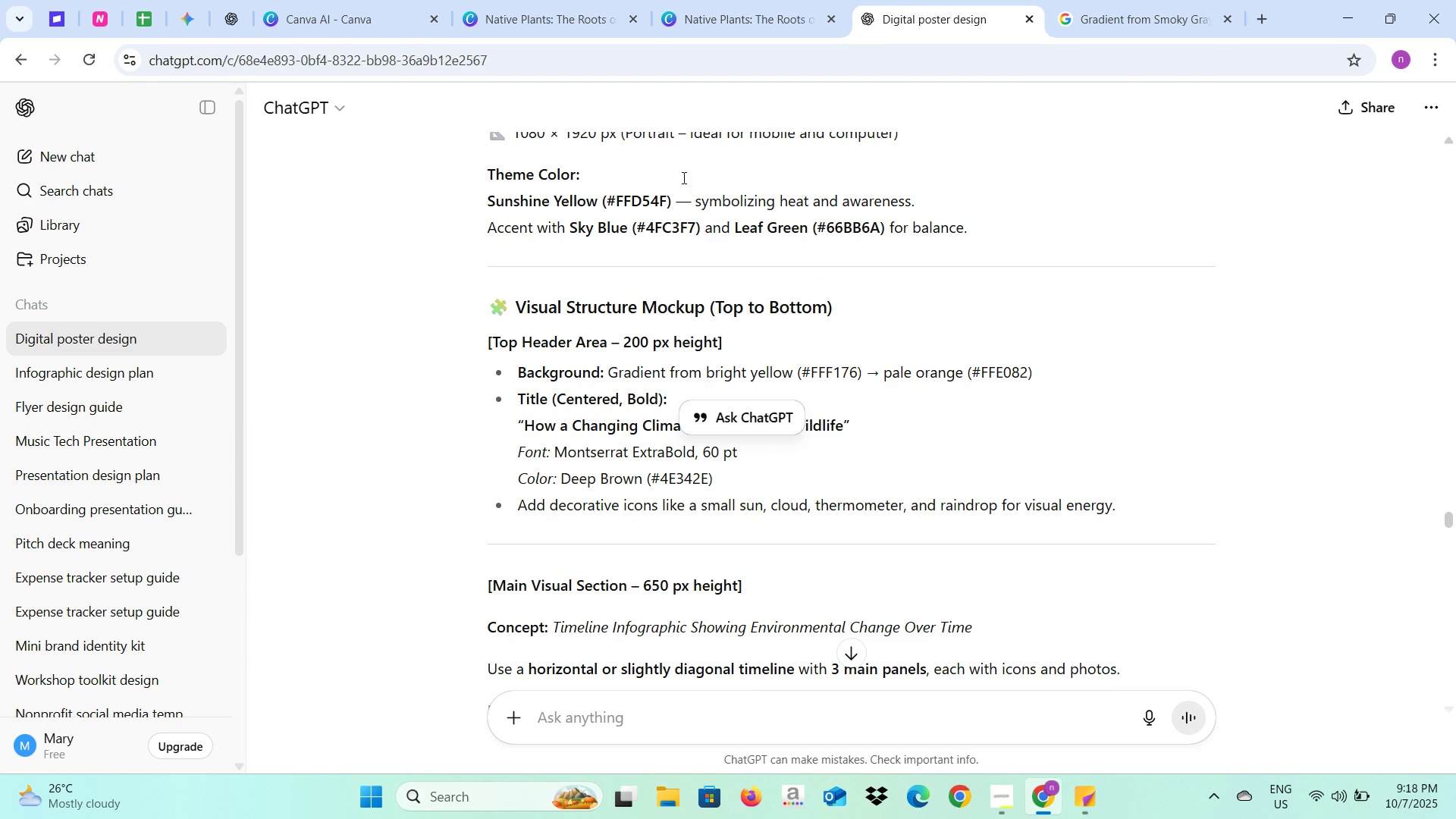 
left_click([723, 25])
 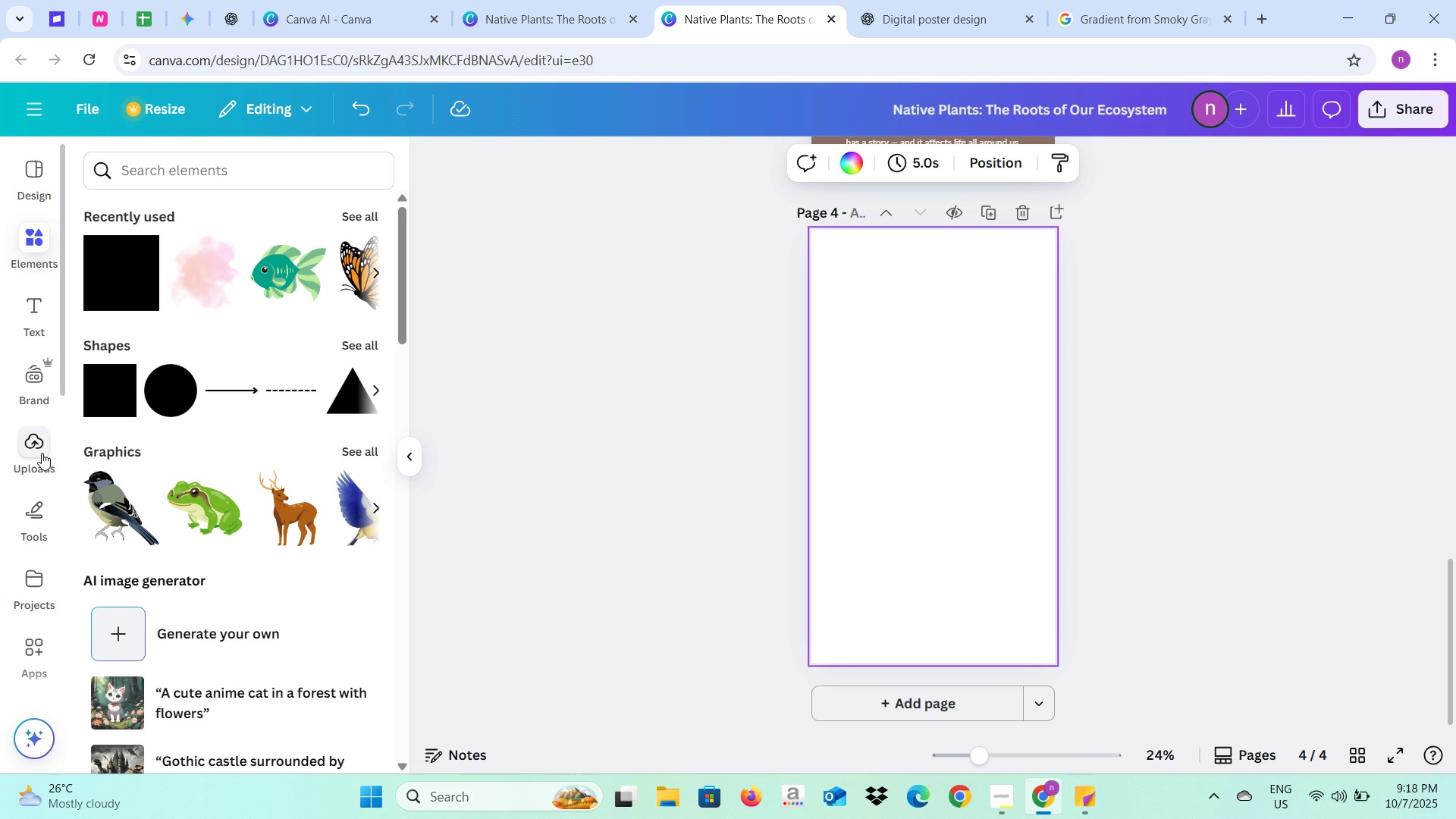 
left_click([42, 451])
 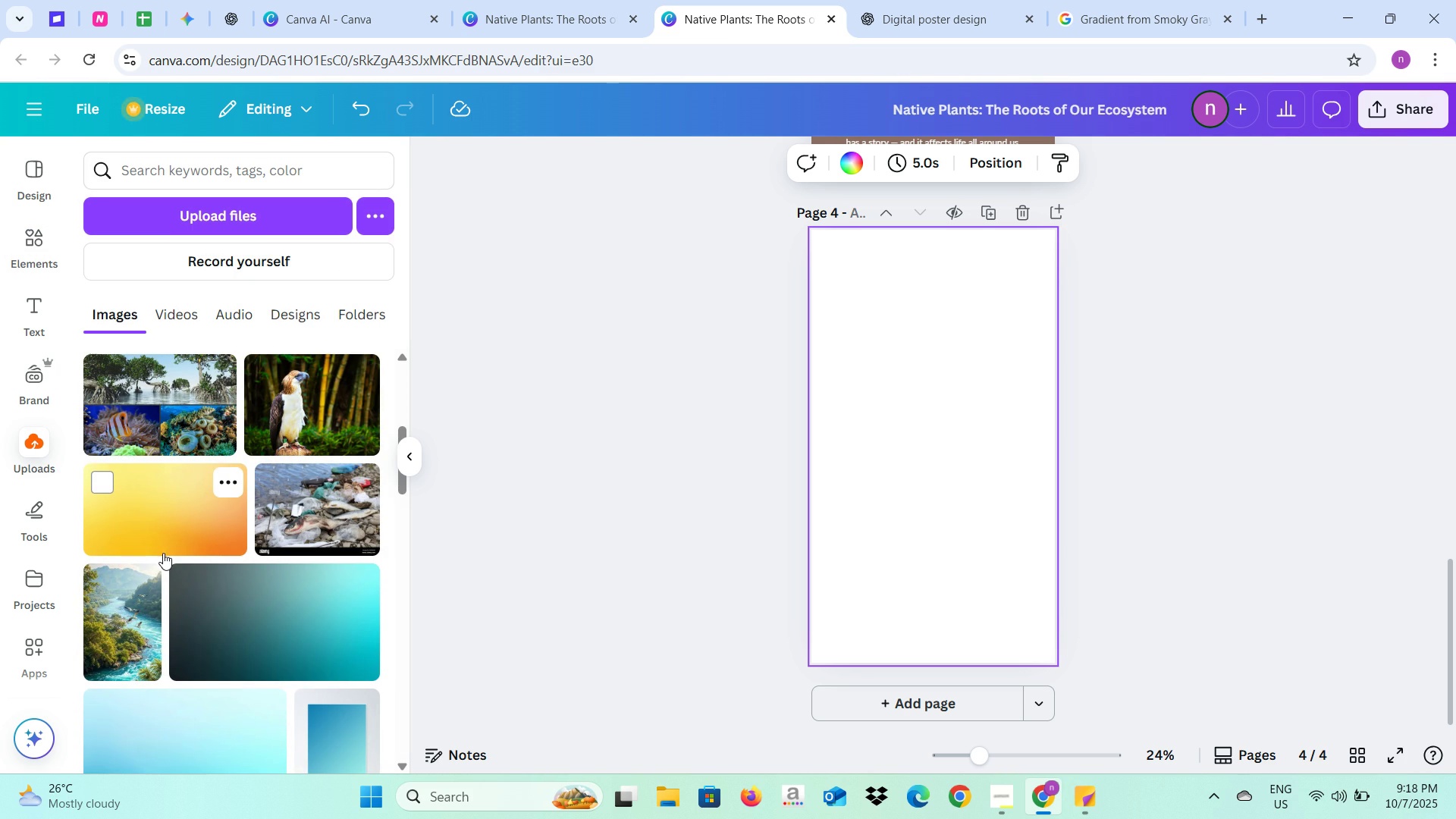 
left_click([156, 527])
 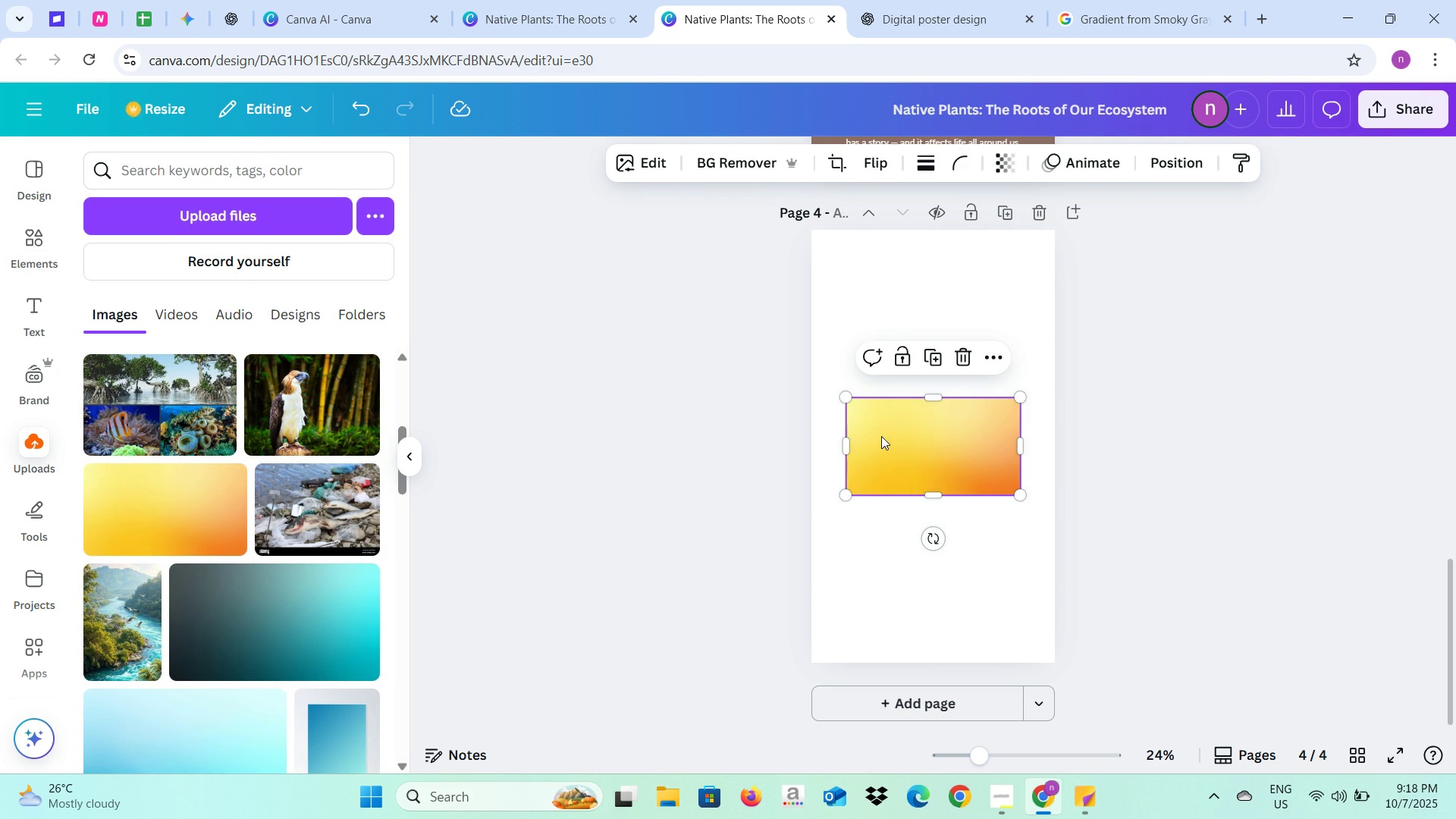 
left_click_drag(start_coordinate=[883, 442], to_coordinate=[852, 272])
 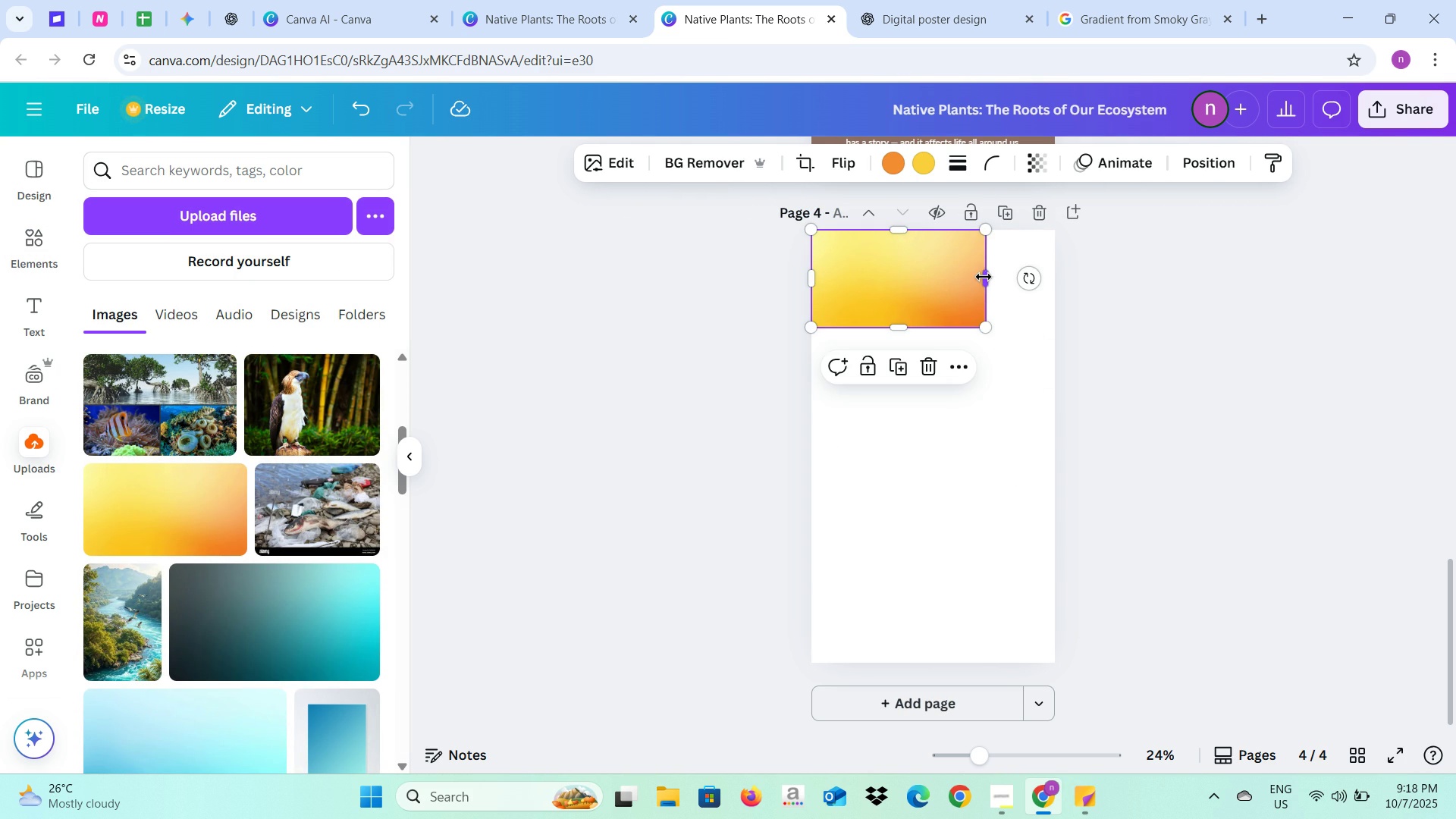 
left_click_drag(start_coordinate=[985, 277], to_coordinate=[1051, 282])
 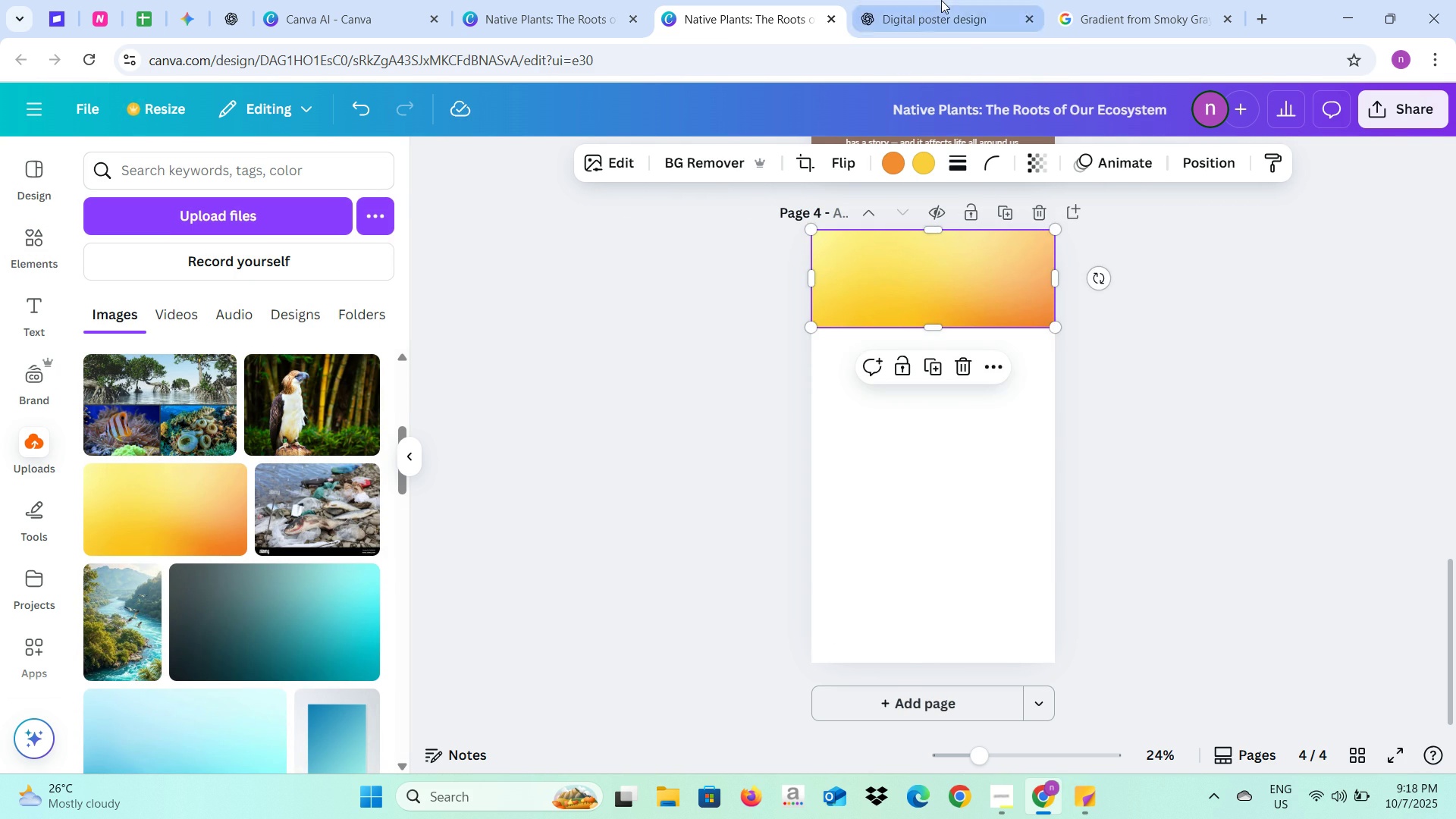 
left_click([941, 0])
 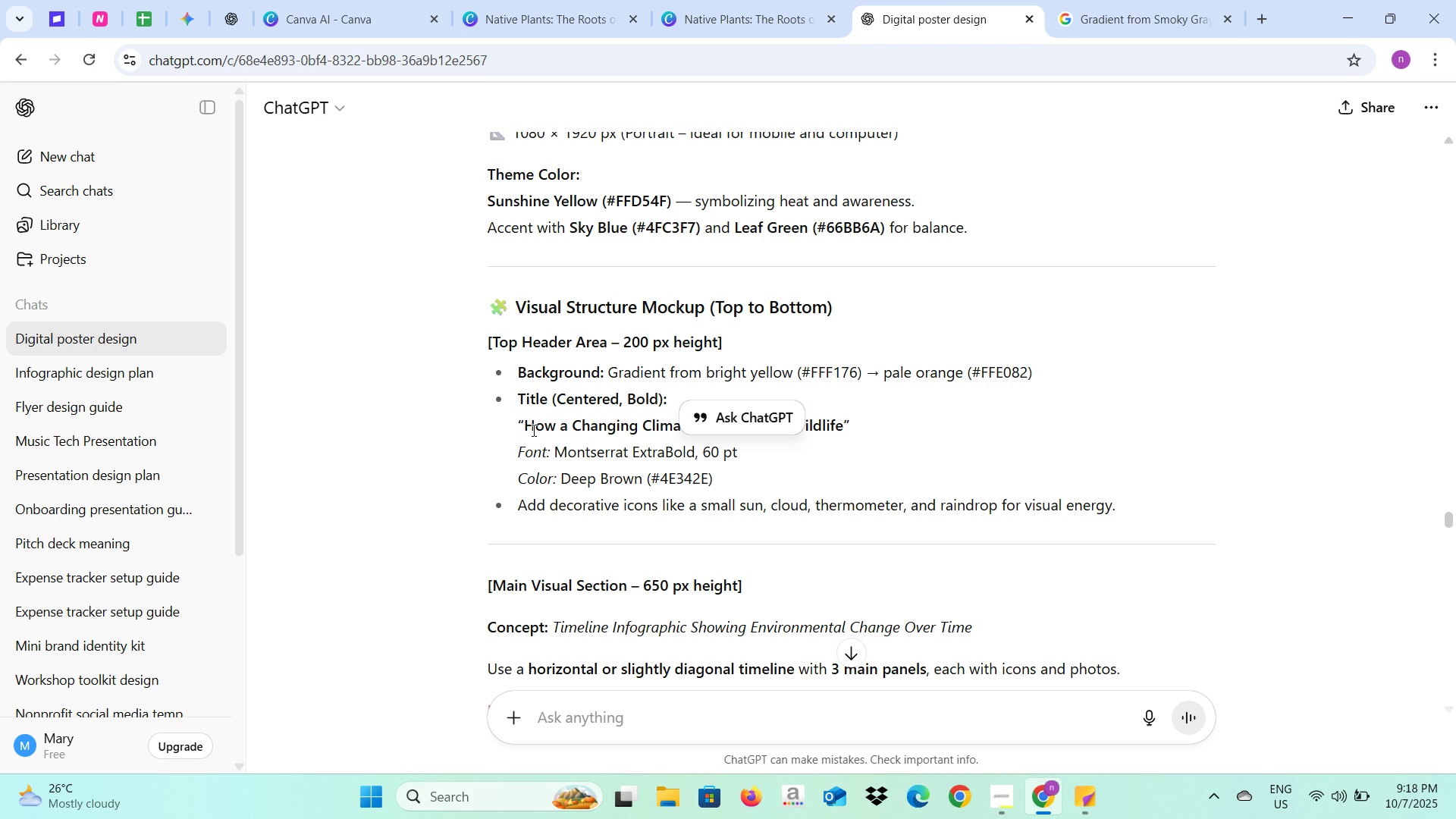 
left_click_drag(start_coordinate=[526, 427], to_coordinate=[841, 423])
 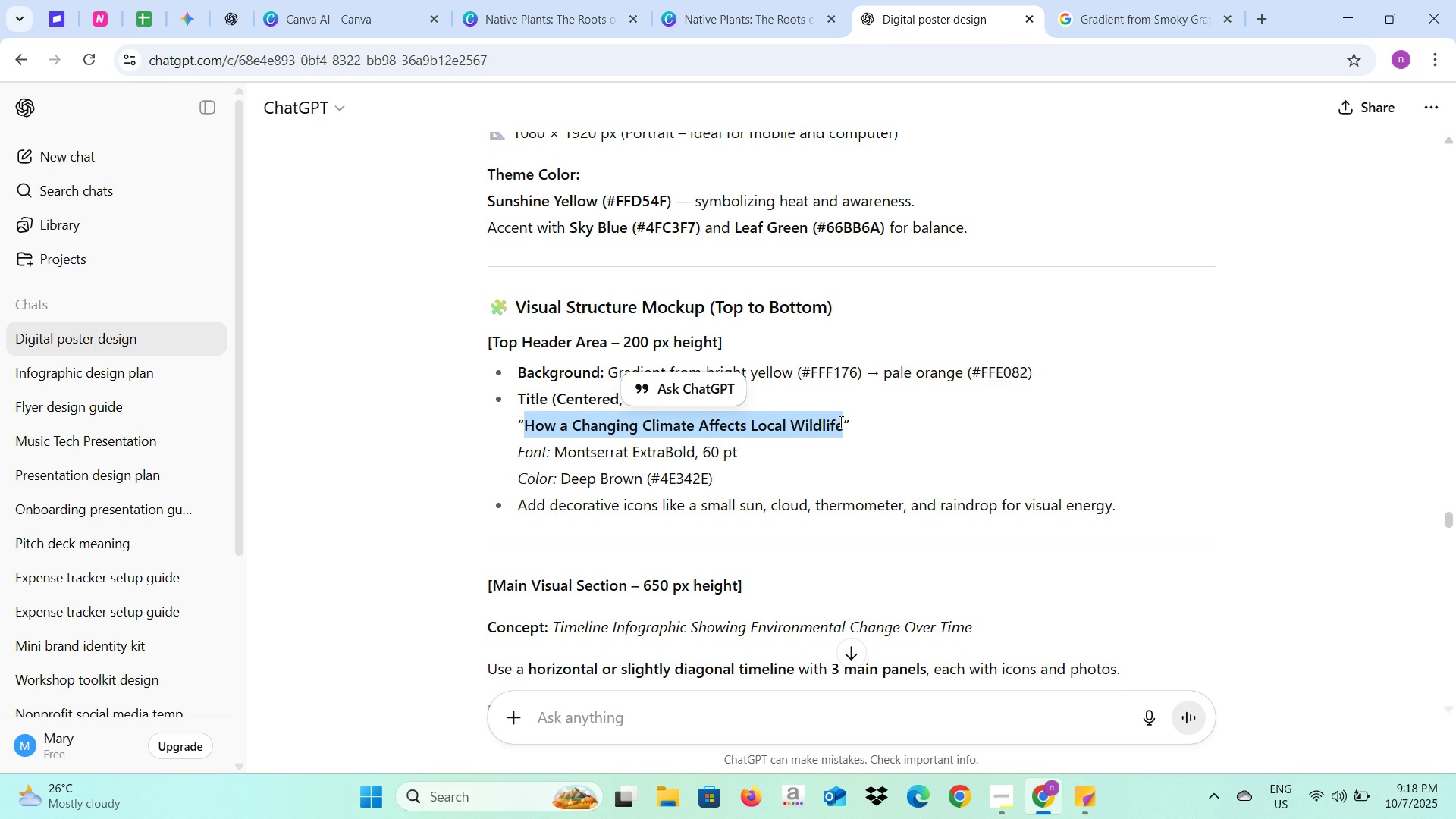 
key(Control+C)
 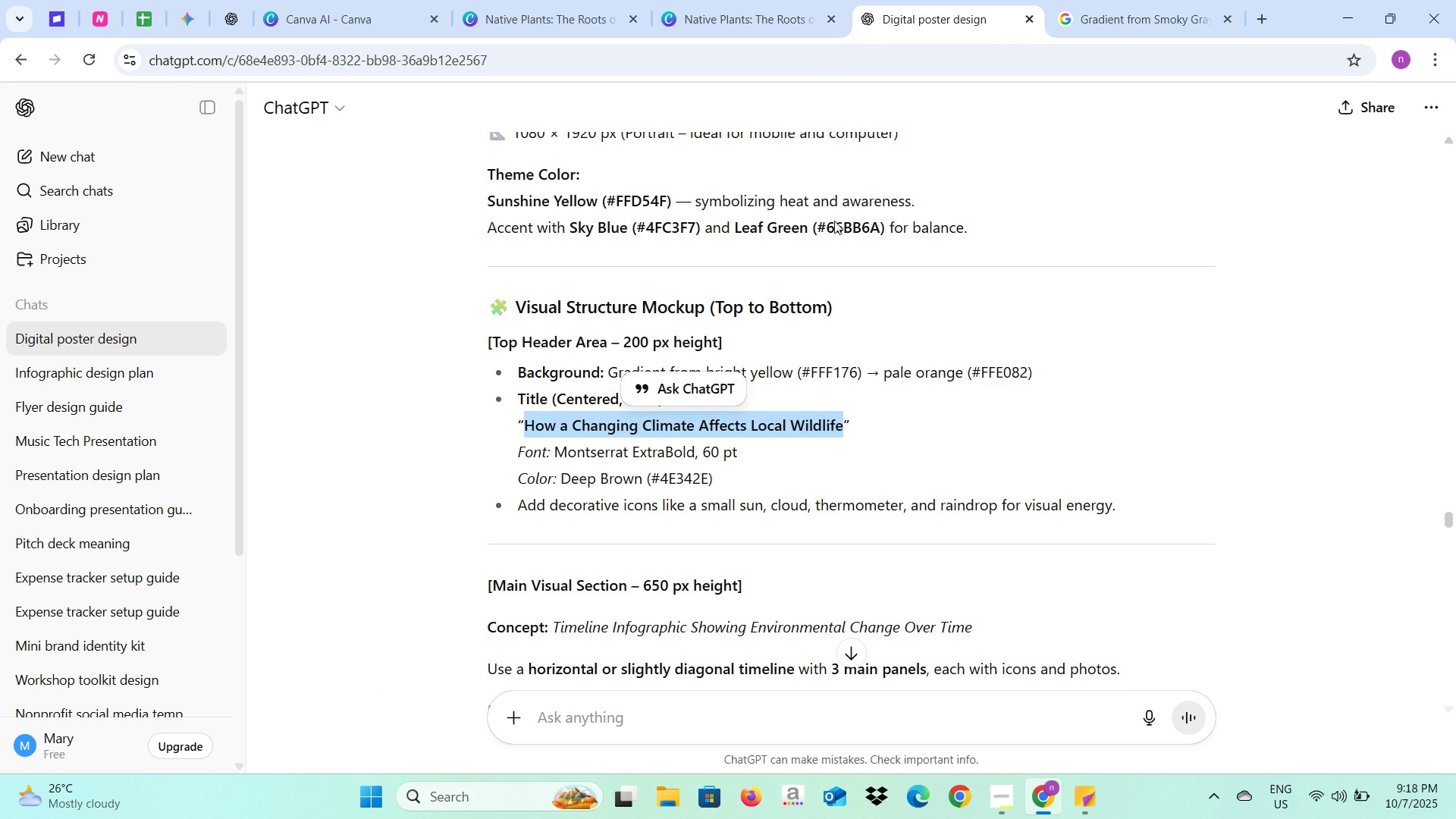 
key(Control+C)
 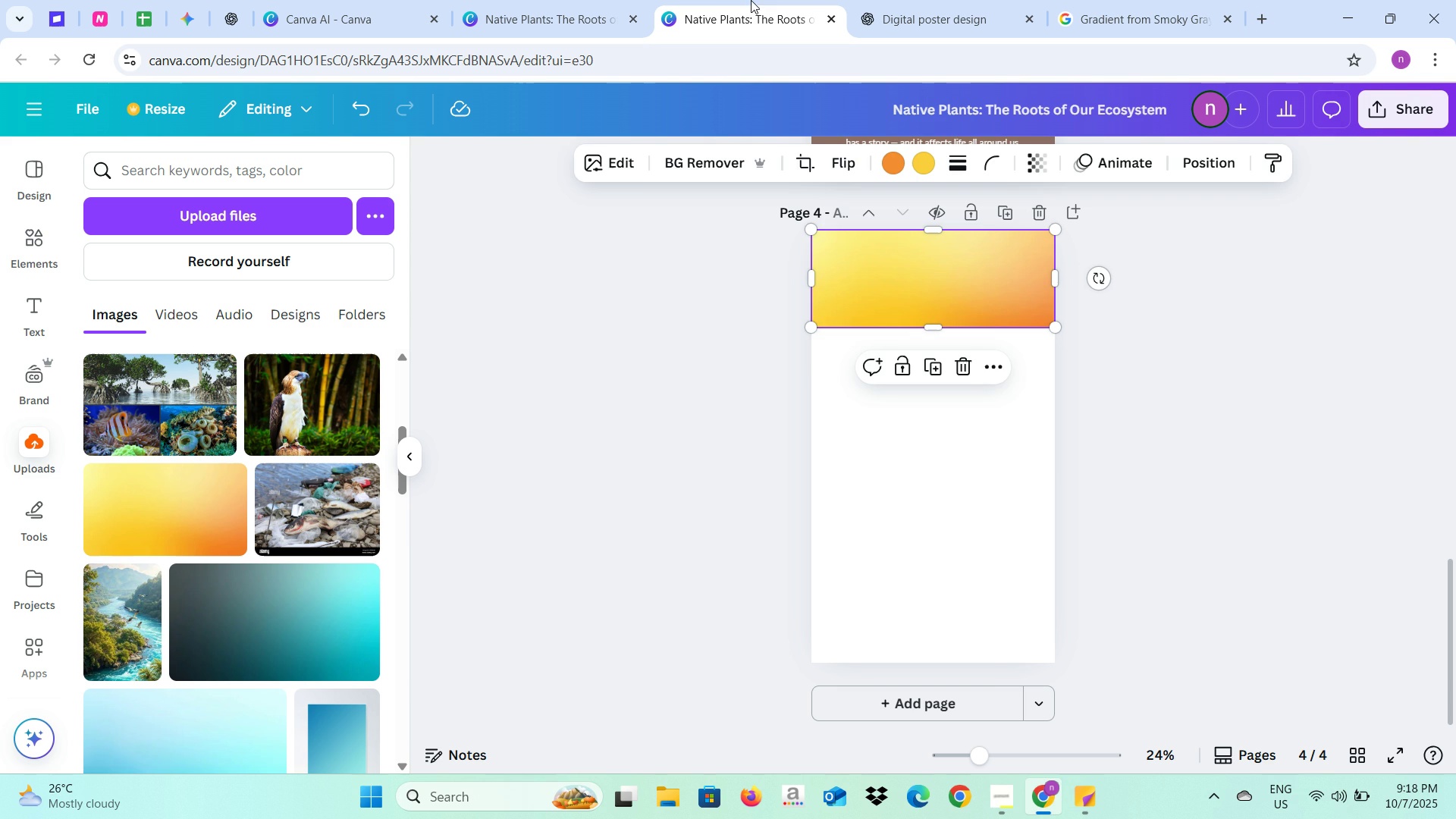 
left_click([751, 0])
 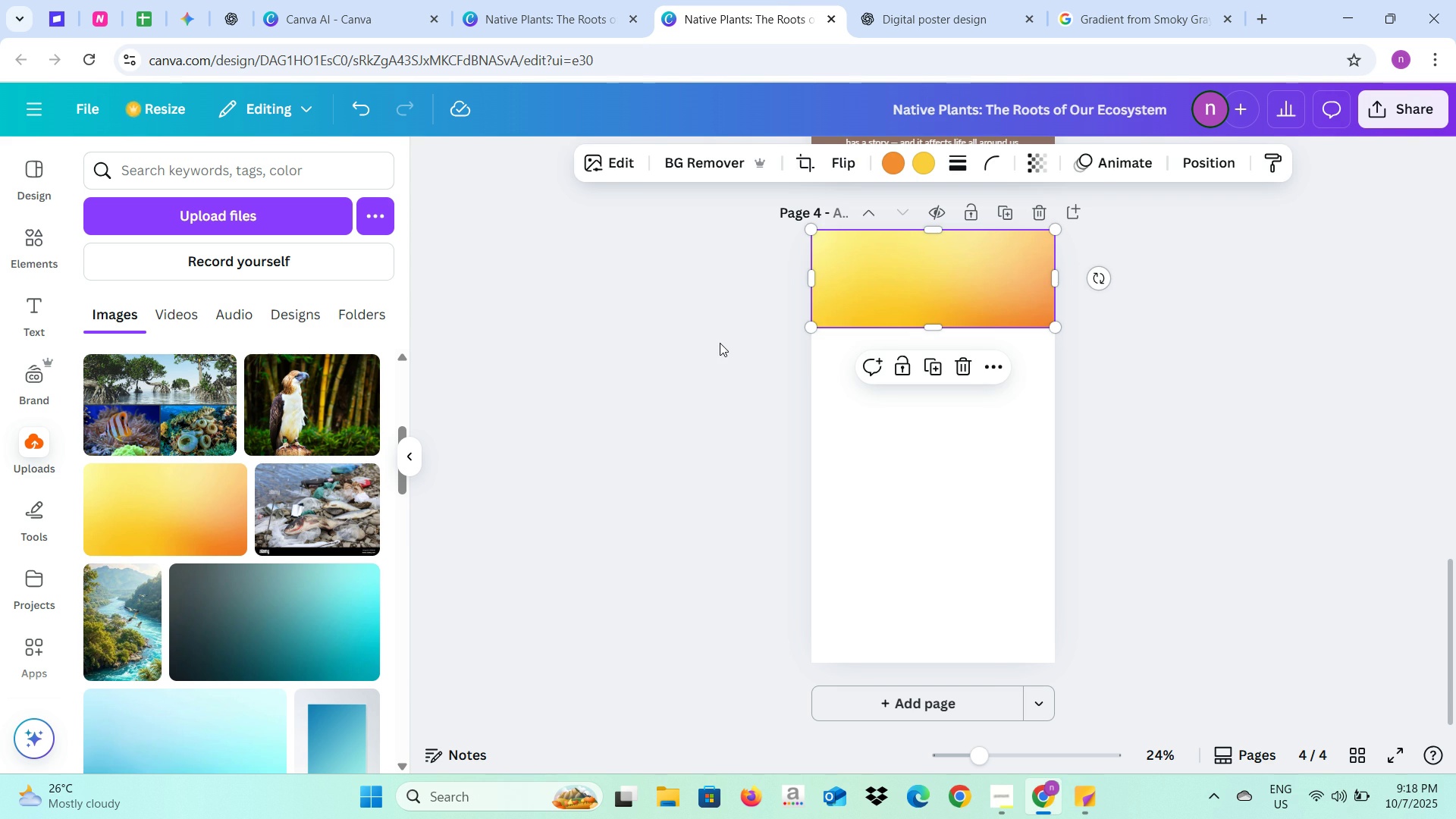 
left_click([720, 343])
 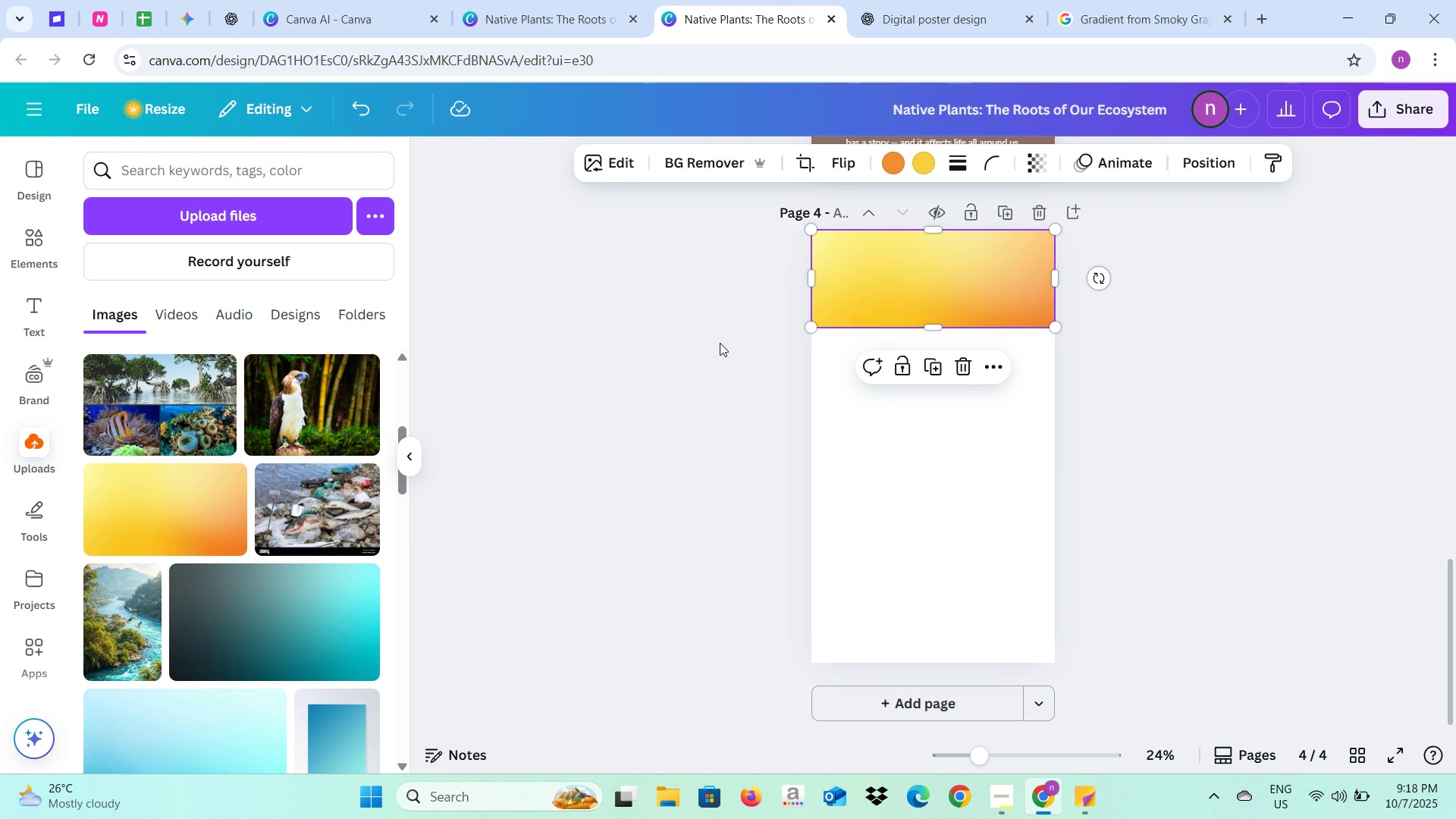 
hold_key(key=ControlLeft, duration=0.46)
 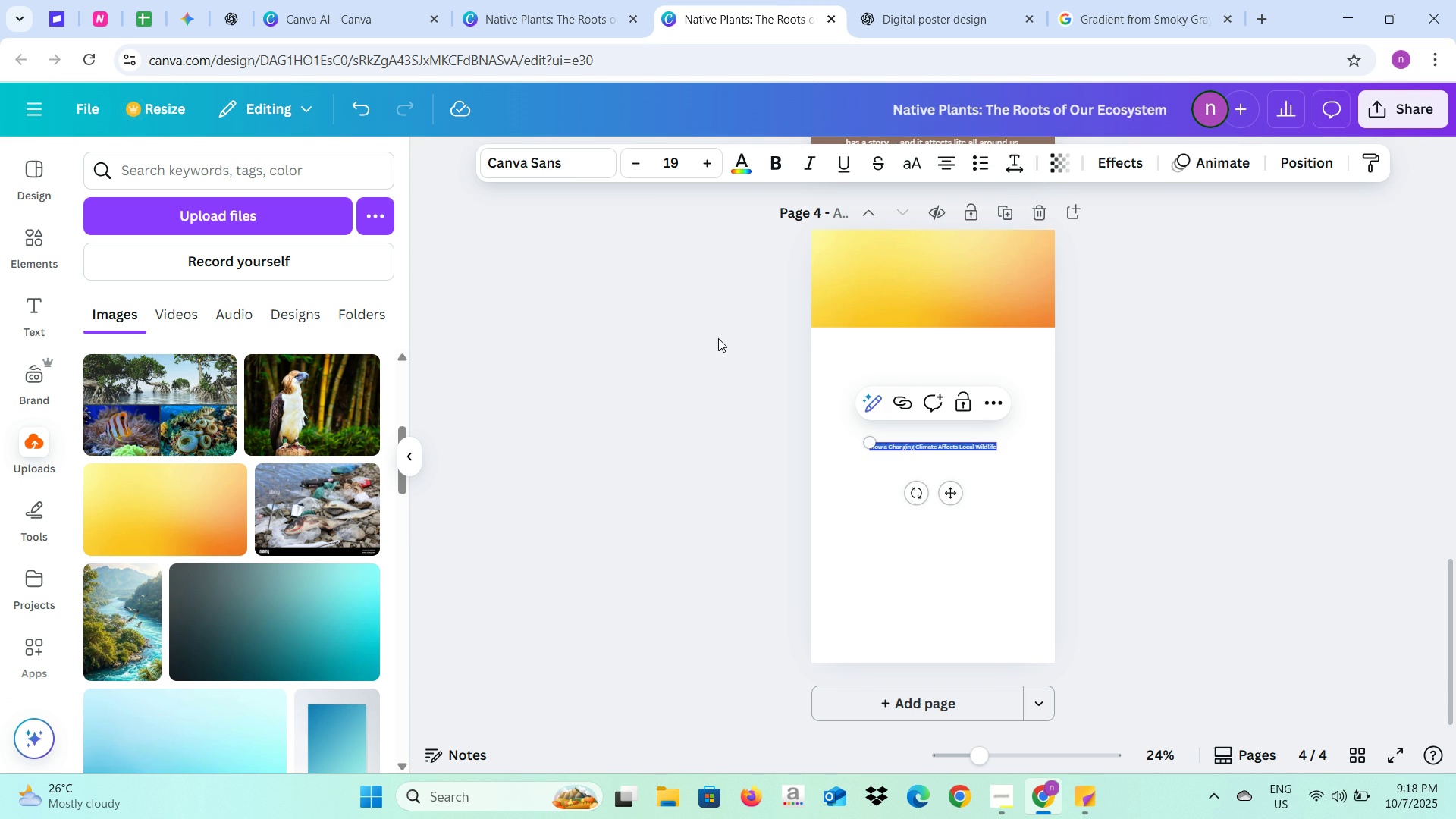 
key(V)
 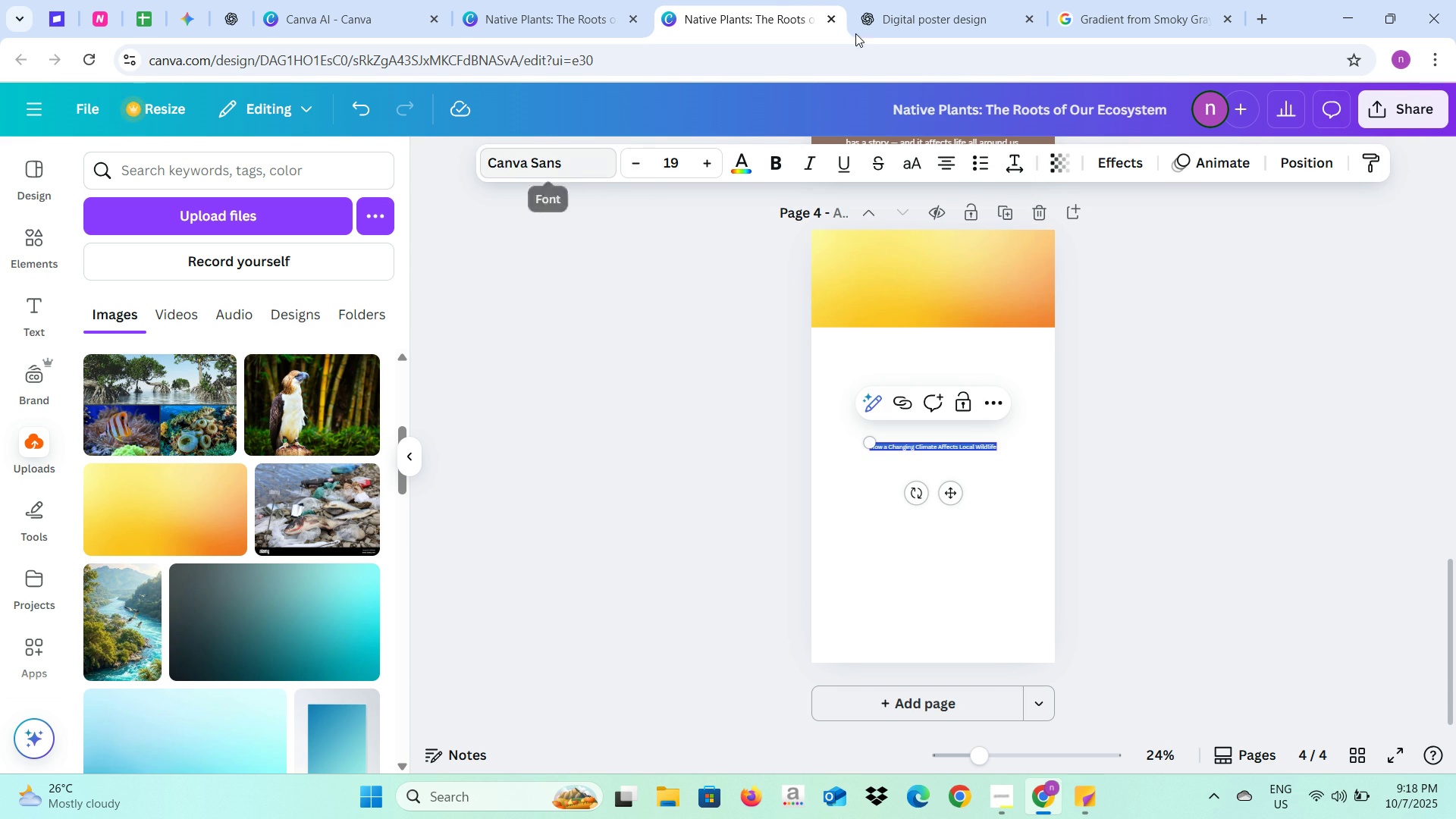 
left_click([871, 17])
 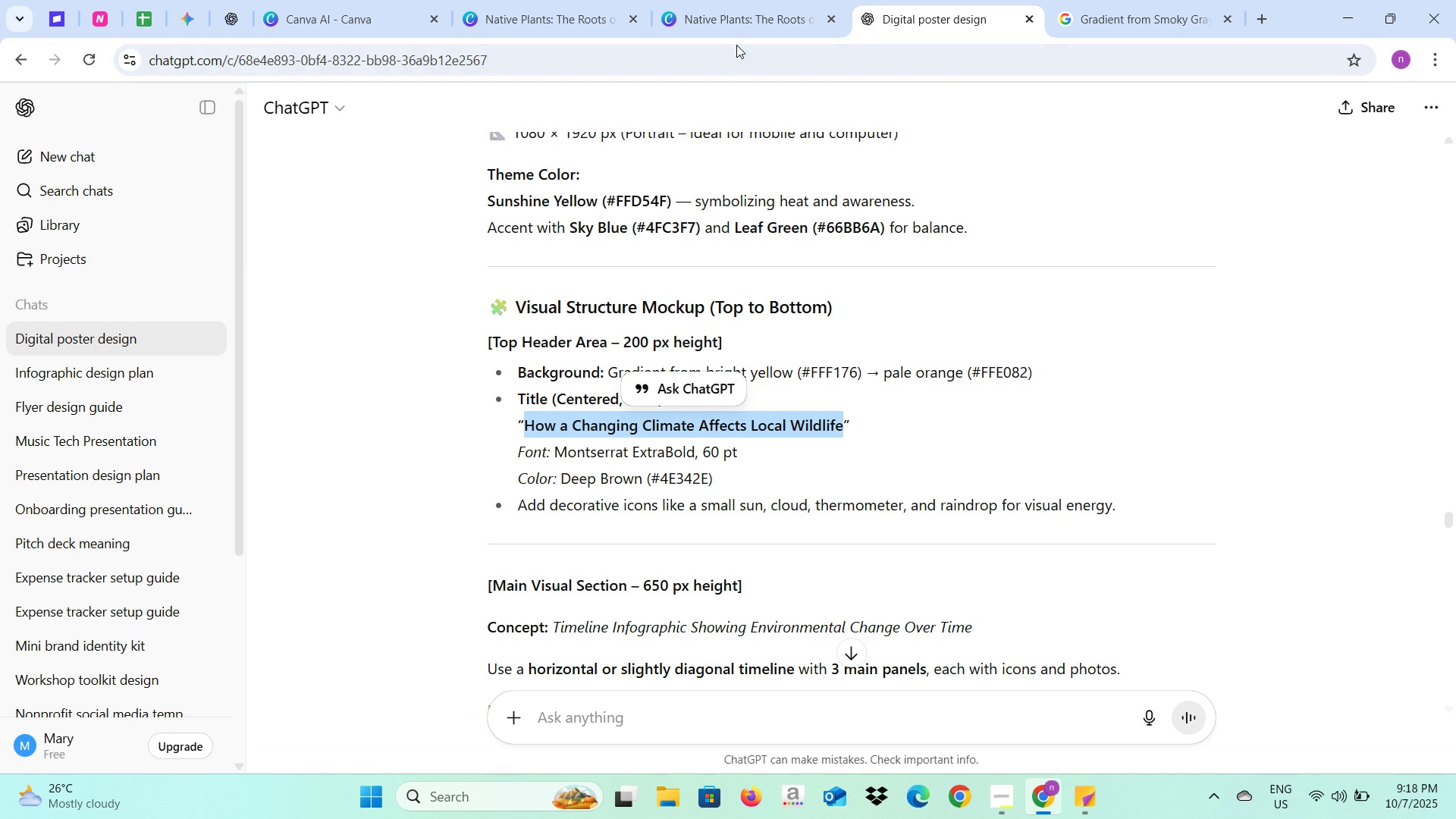 
left_click([718, 1])
 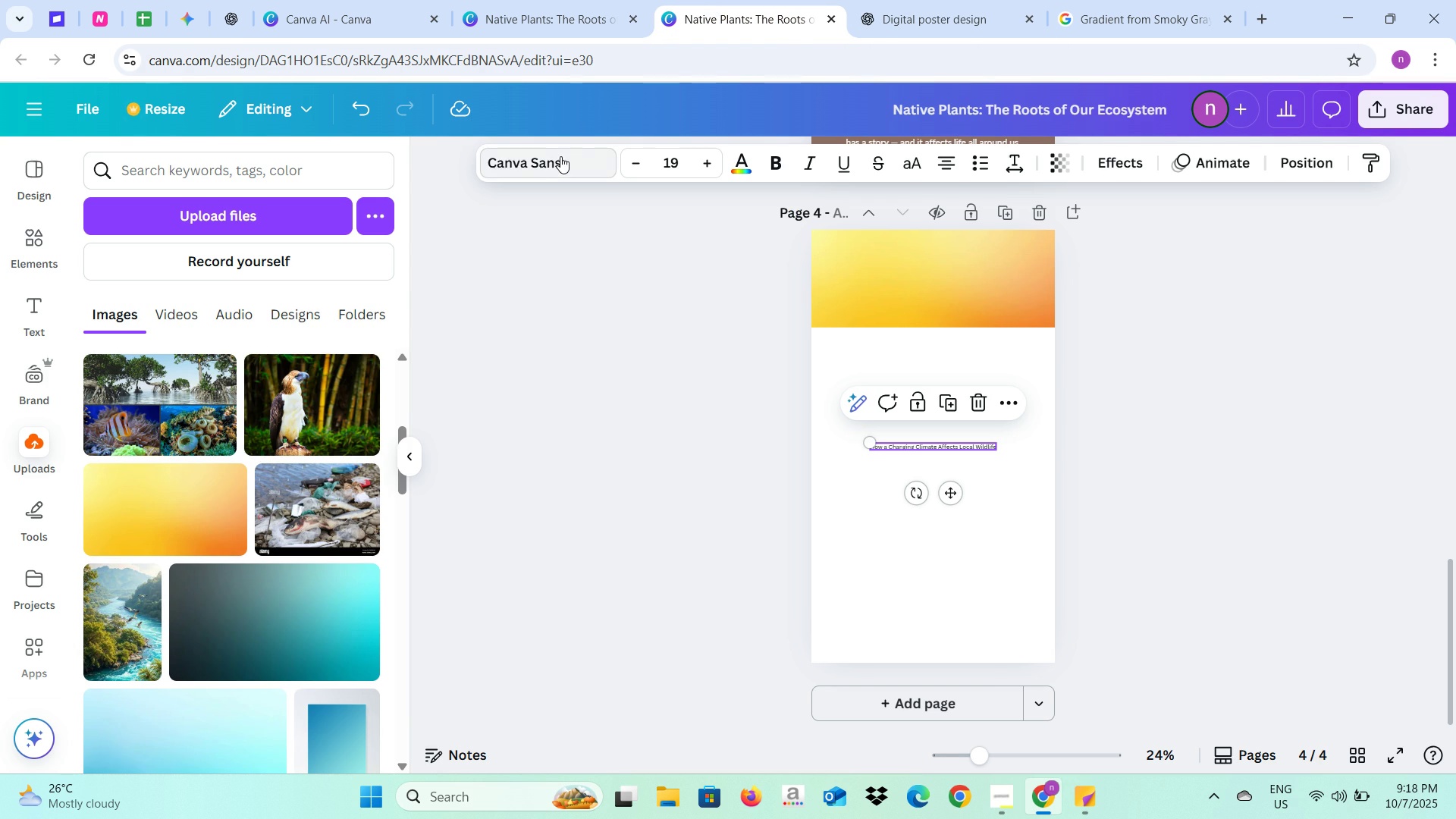 
left_click([560, 156])
 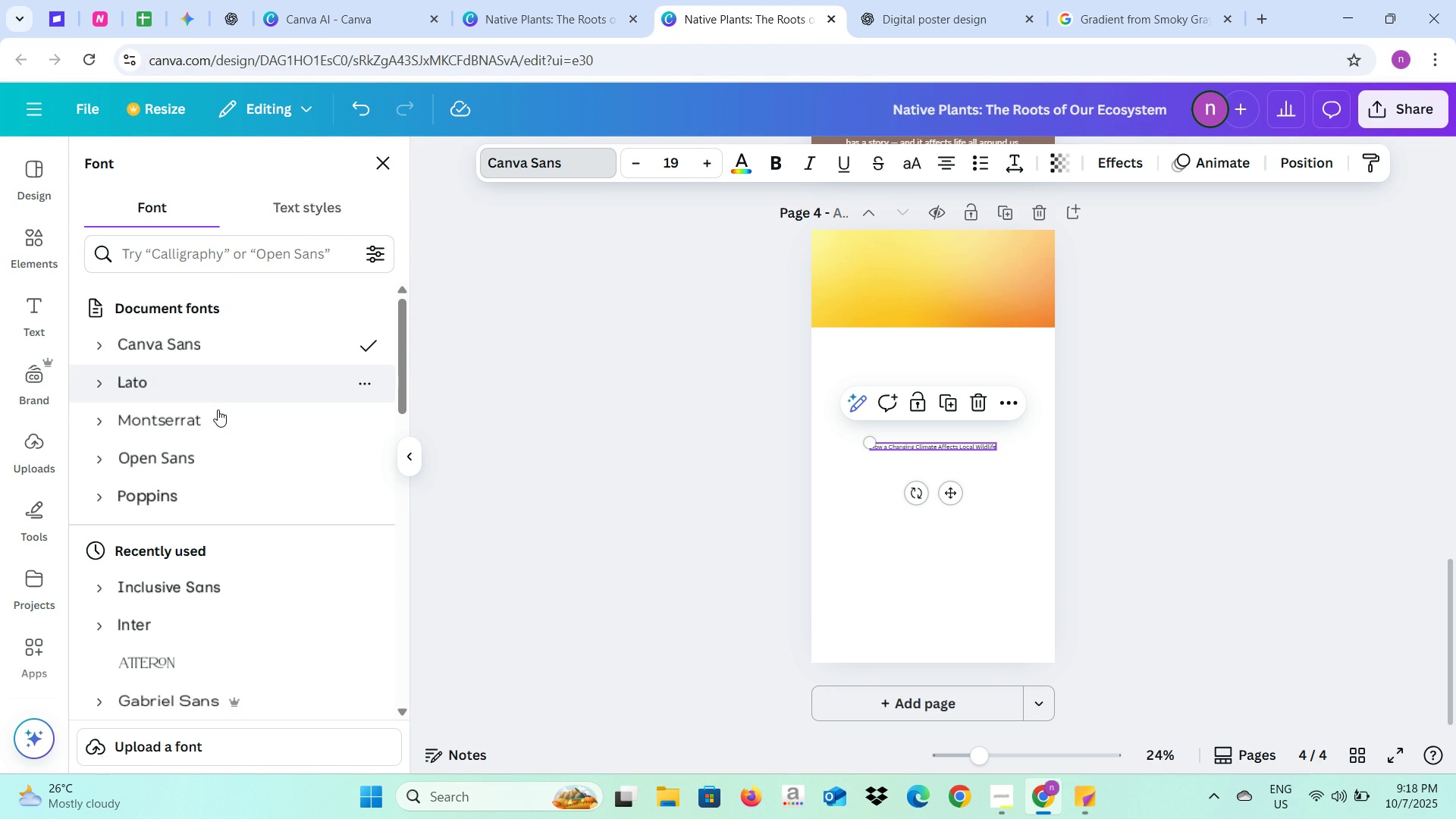 
left_click([214, 418])
 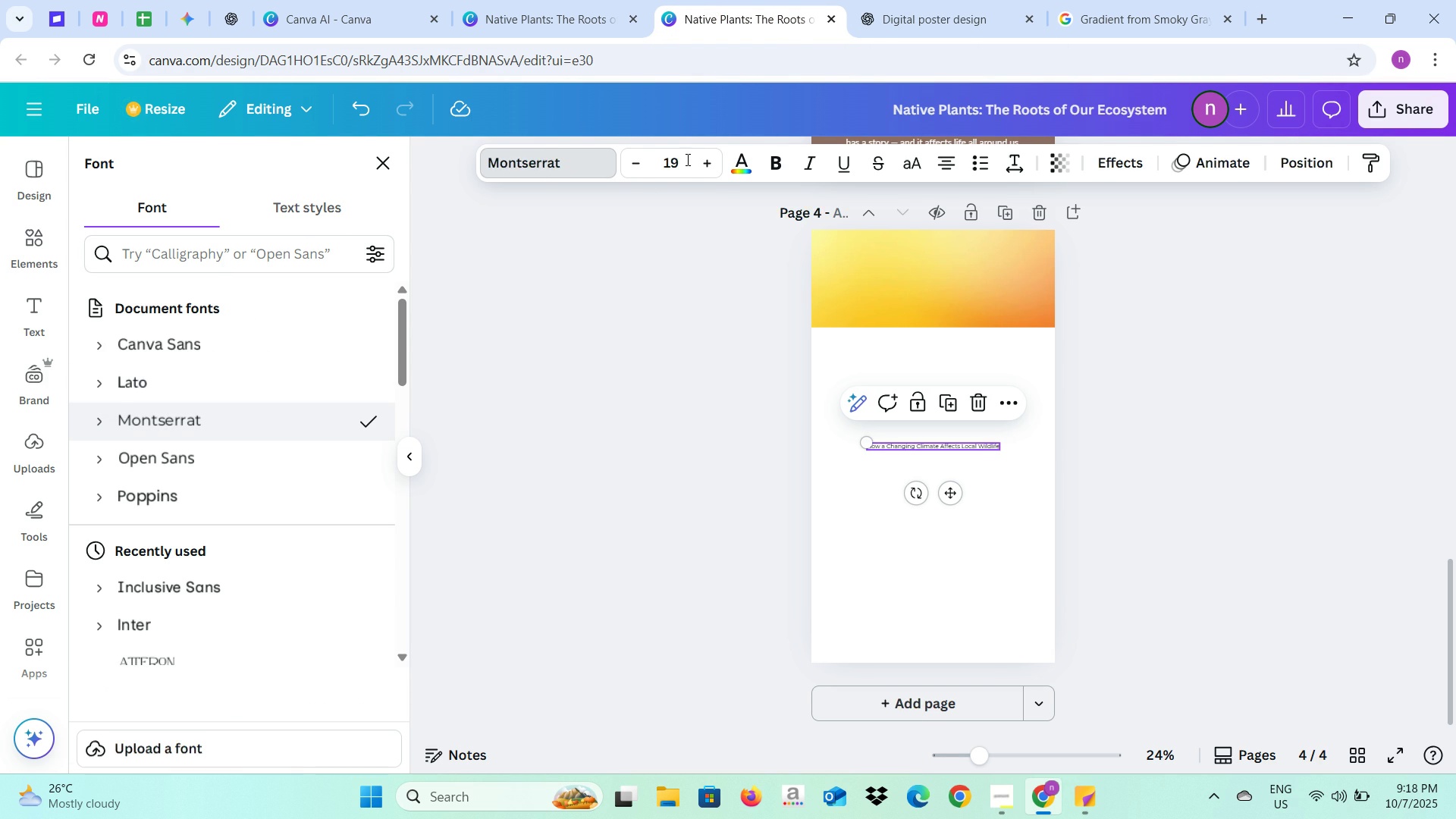 
left_click([686, 159])
 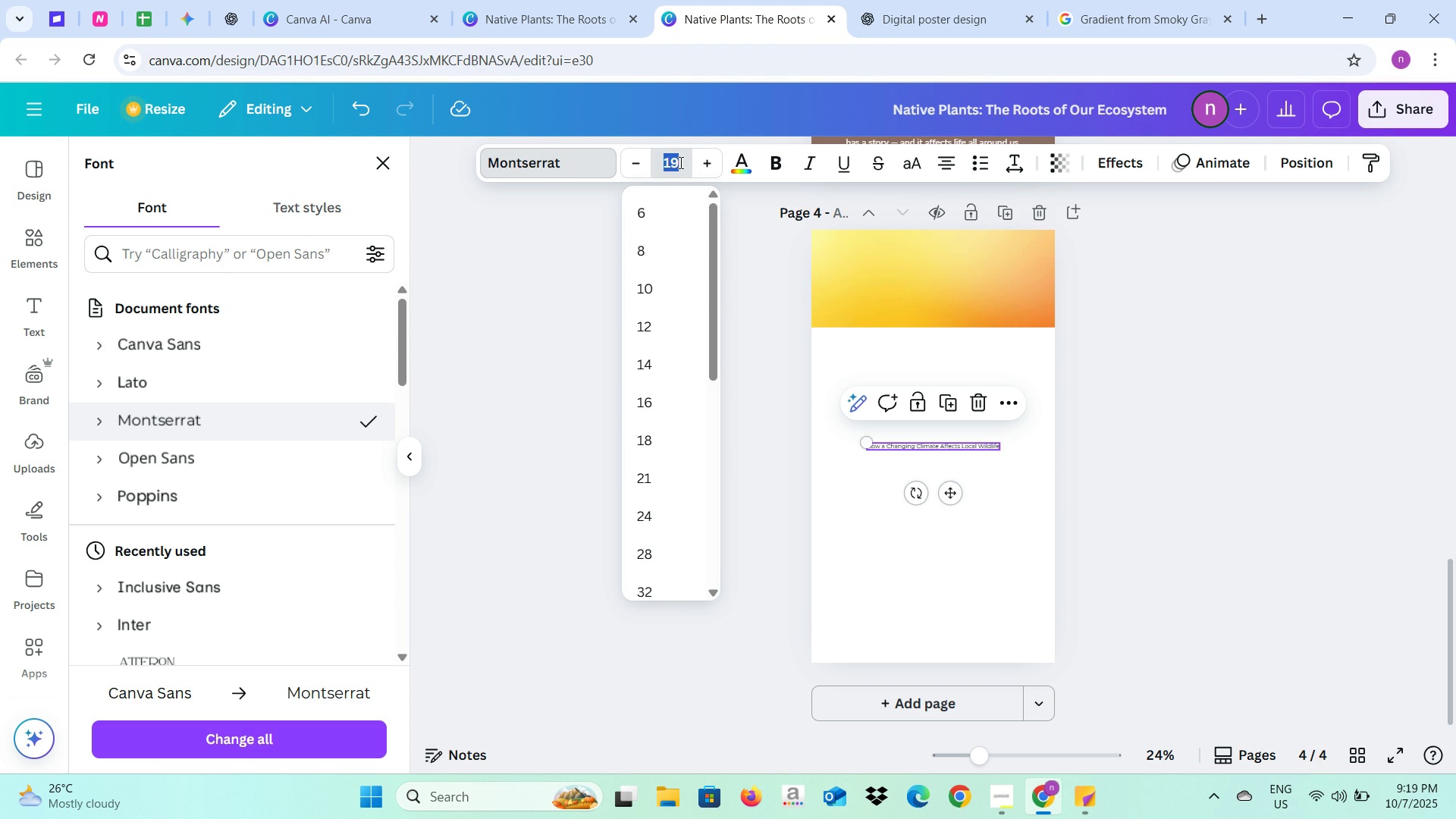 
type(60)
 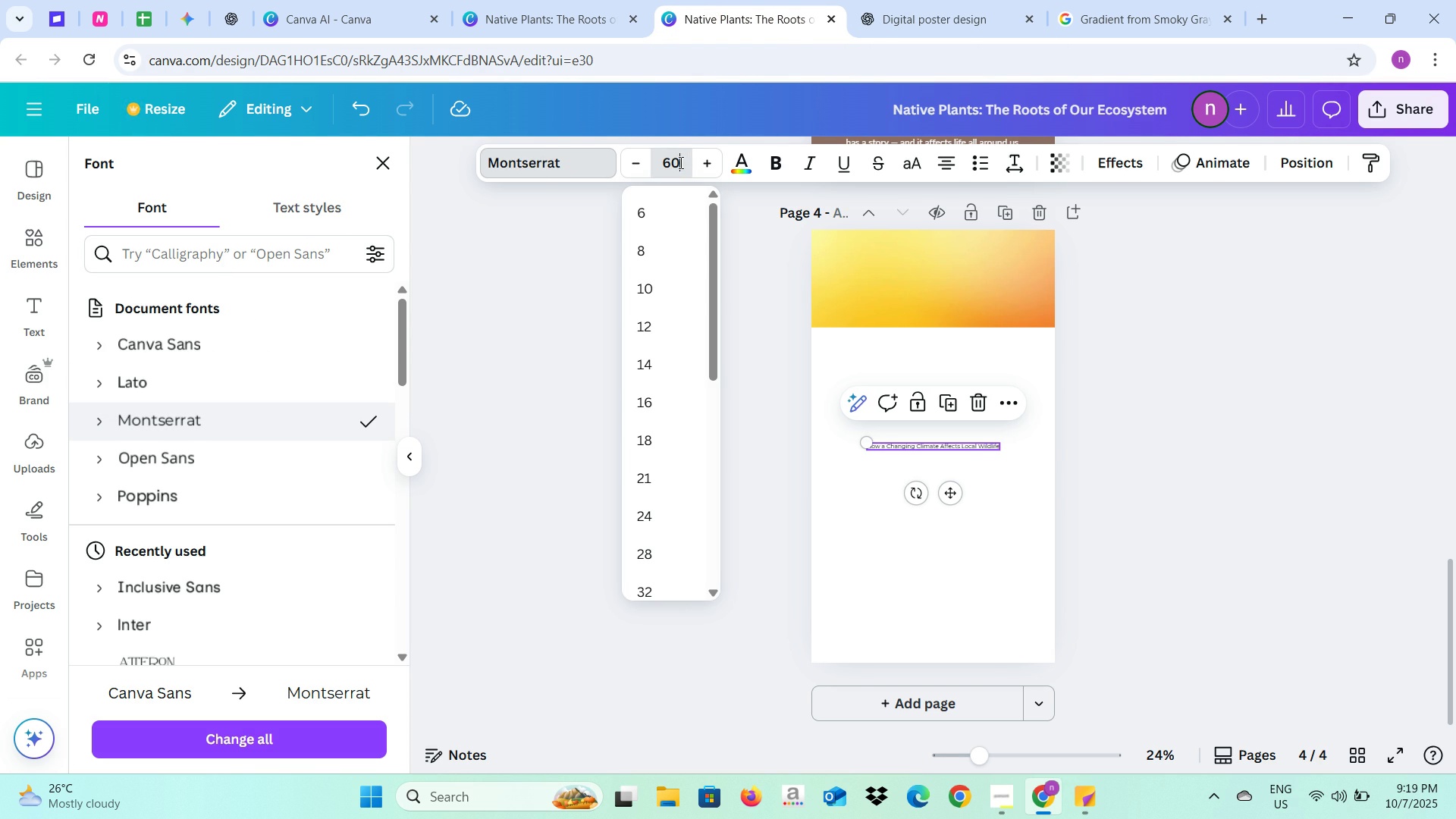 
key(Enter)
 